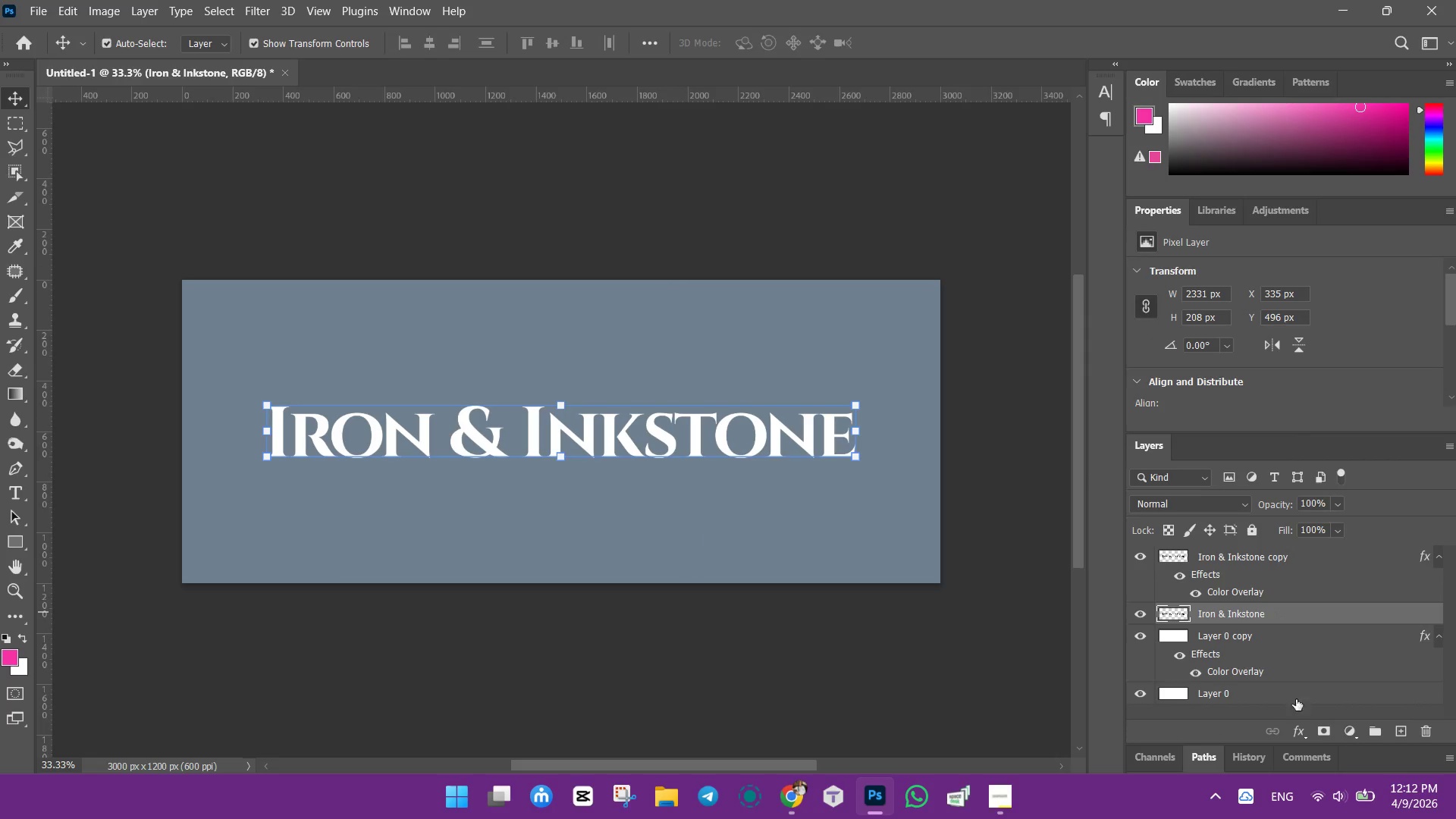 
left_click([1300, 730])
 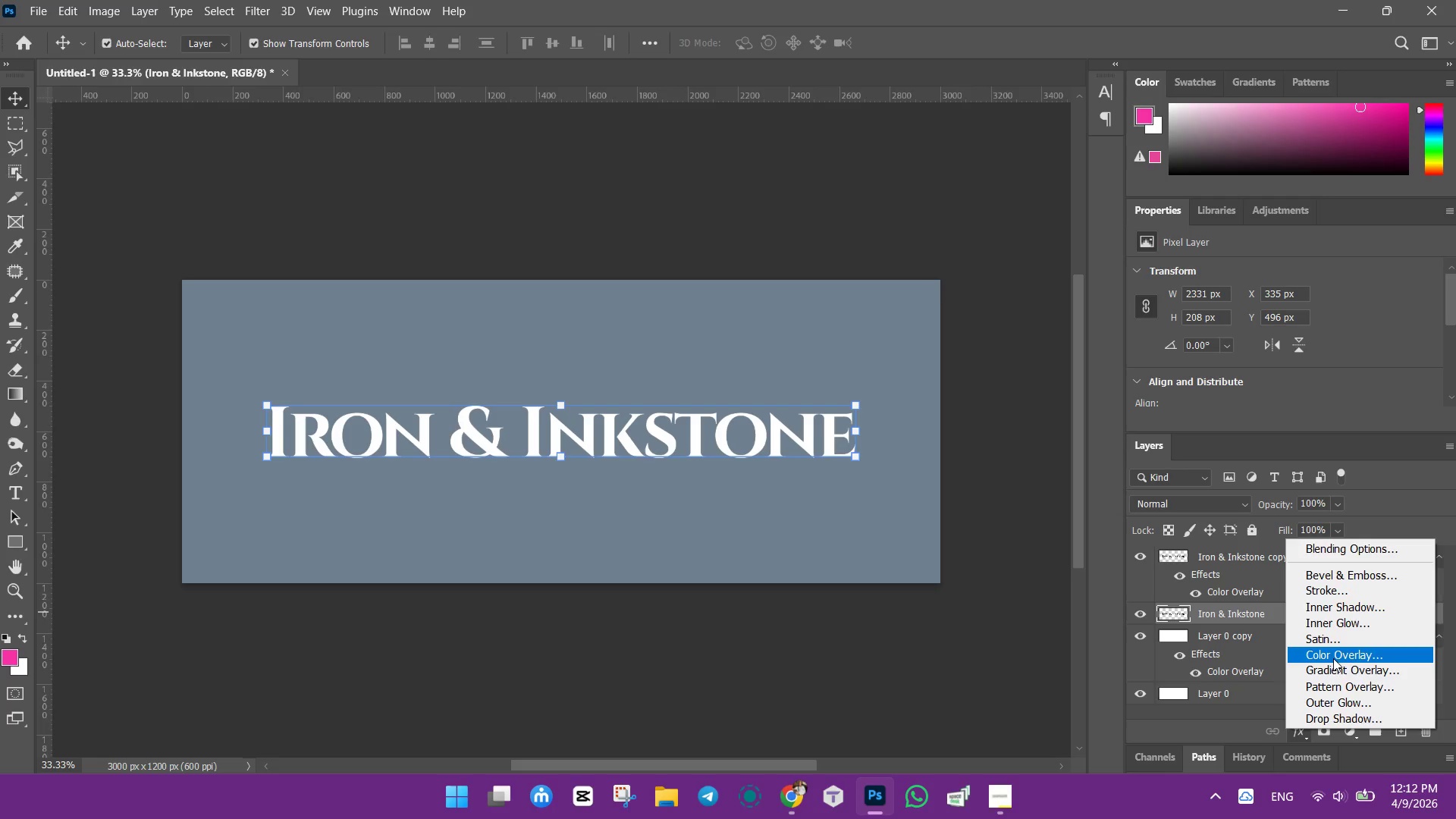 
left_click([1333, 657])
 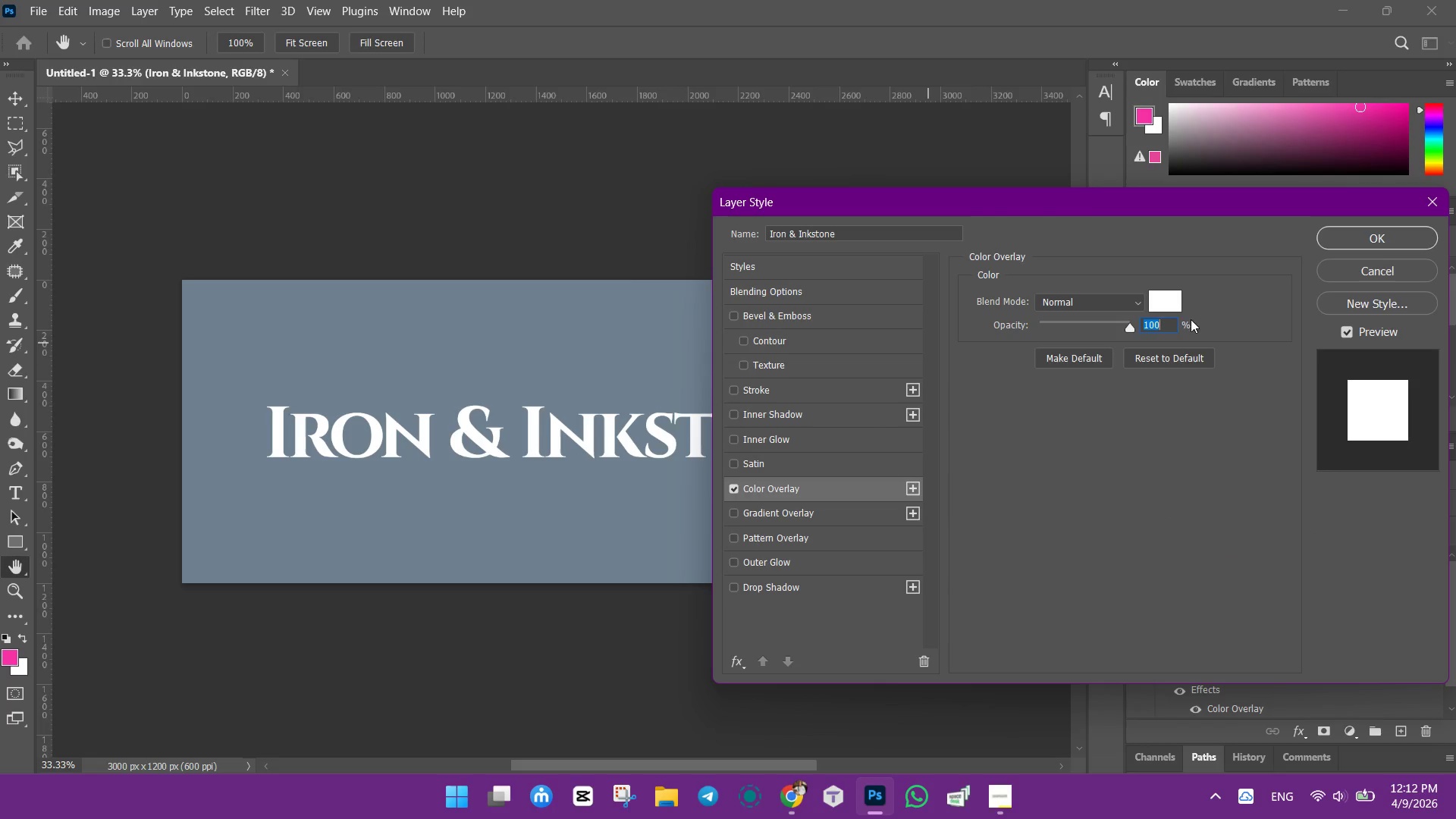 
left_click([1166, 305])
 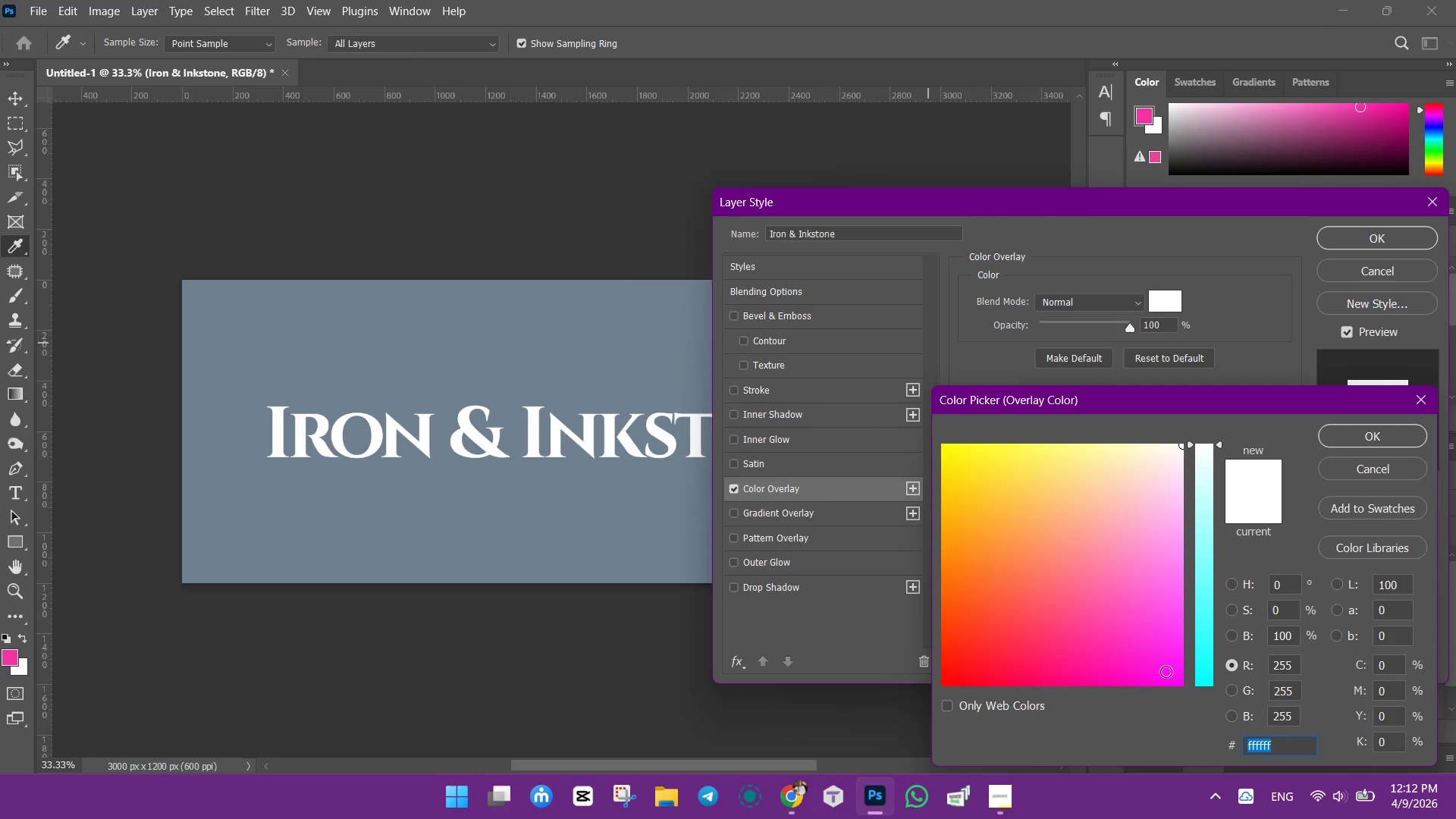 
left_click_drag(start_coordinate=[1168, 673], to_coordinate=[1188, 714])
 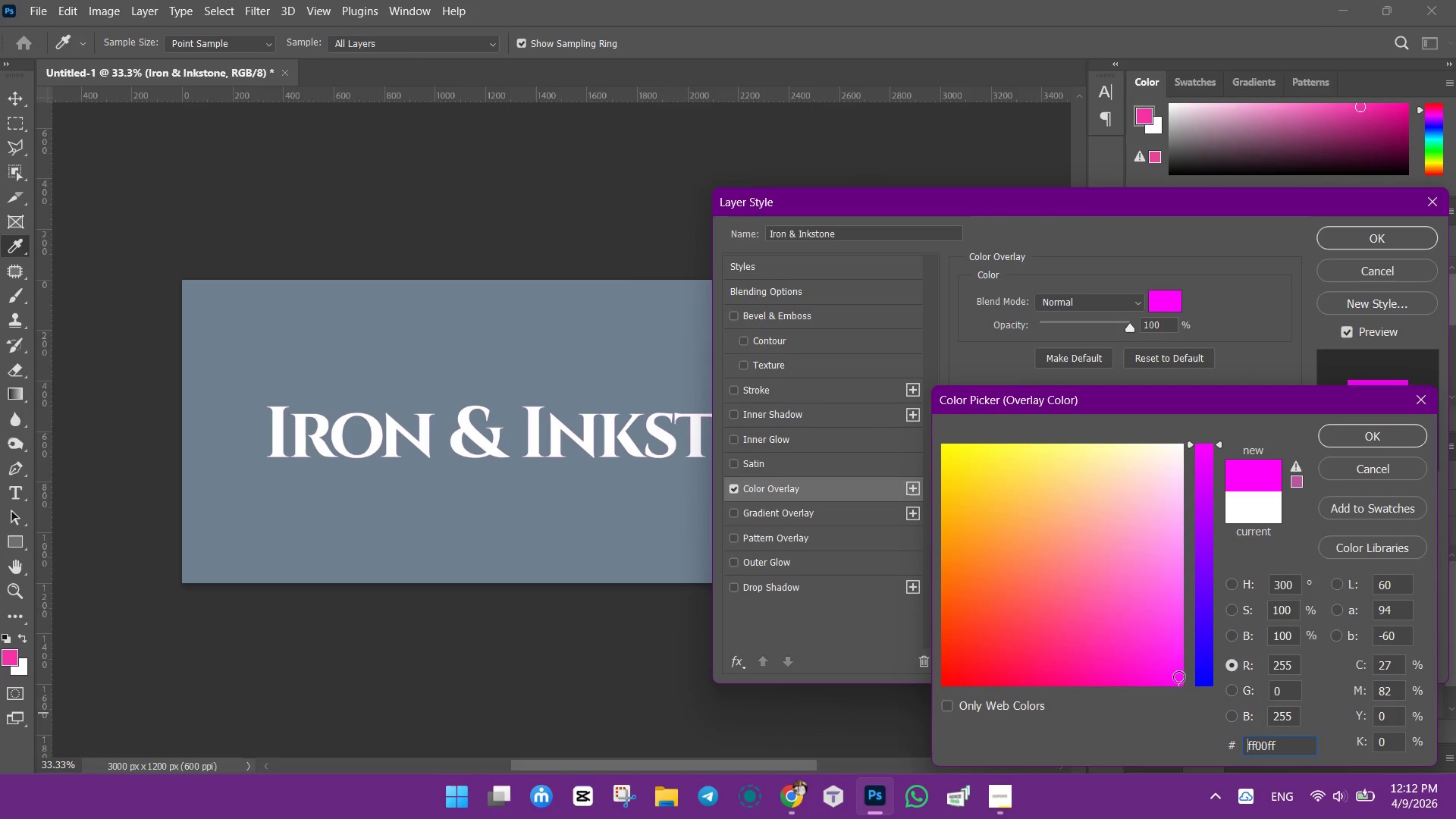 
left_click_drag(start_coordinate=[1200, 670], to_coordinate=[1208, 694])
 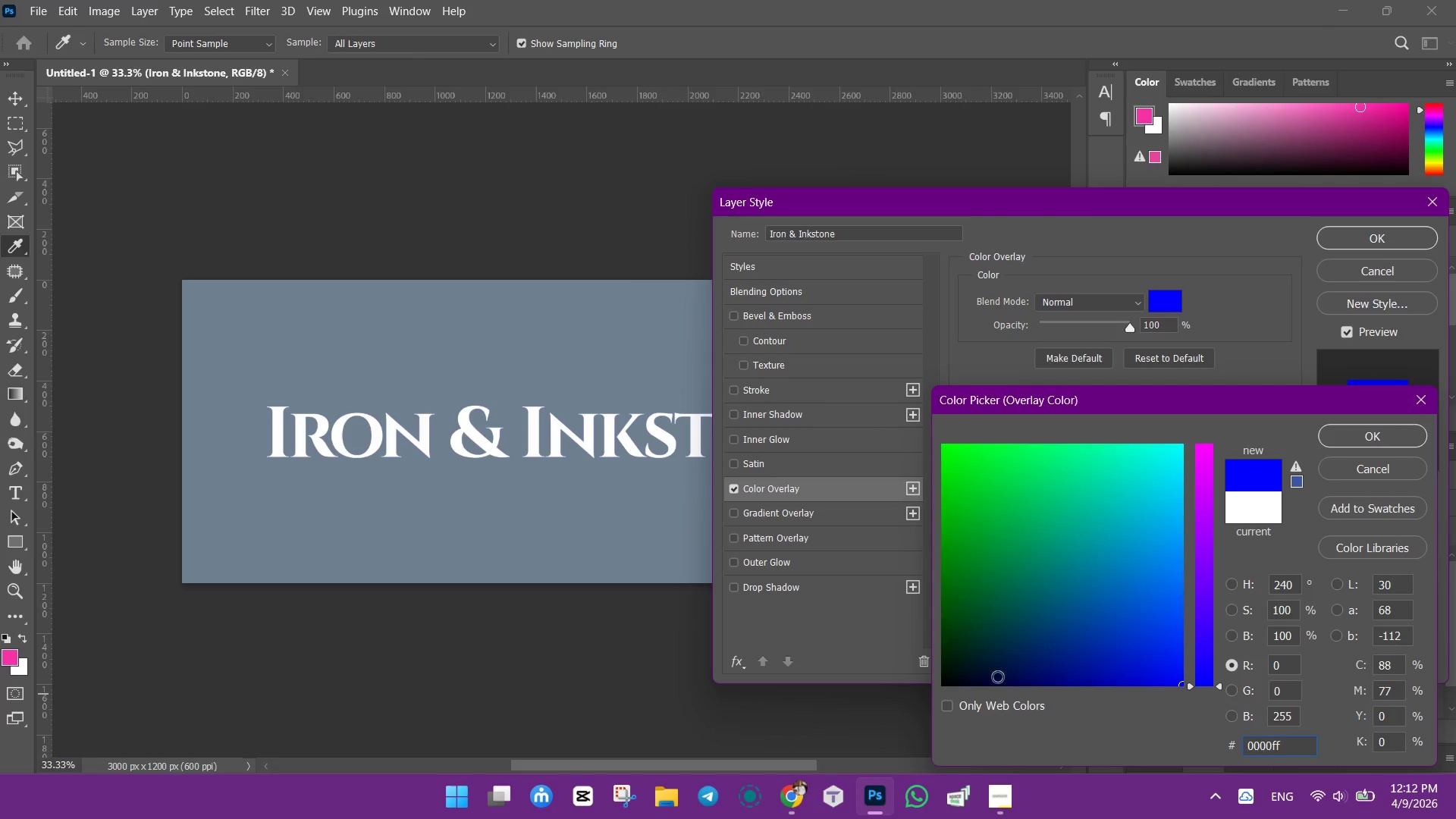 
left_click_drag(start_coordinate=[995, 676], to_coordinate=[925, 682])
 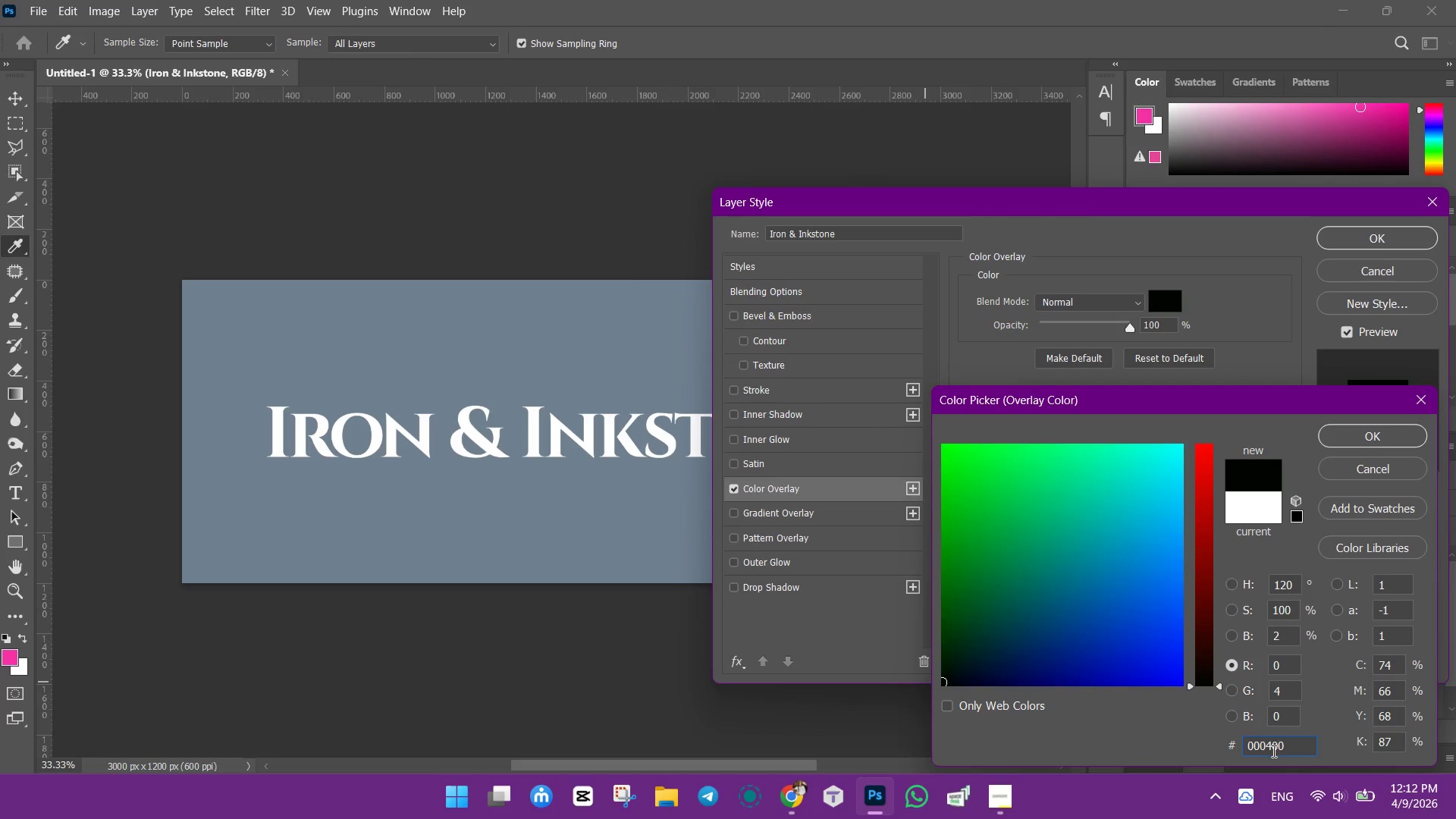 
double_click([1272, 751])
 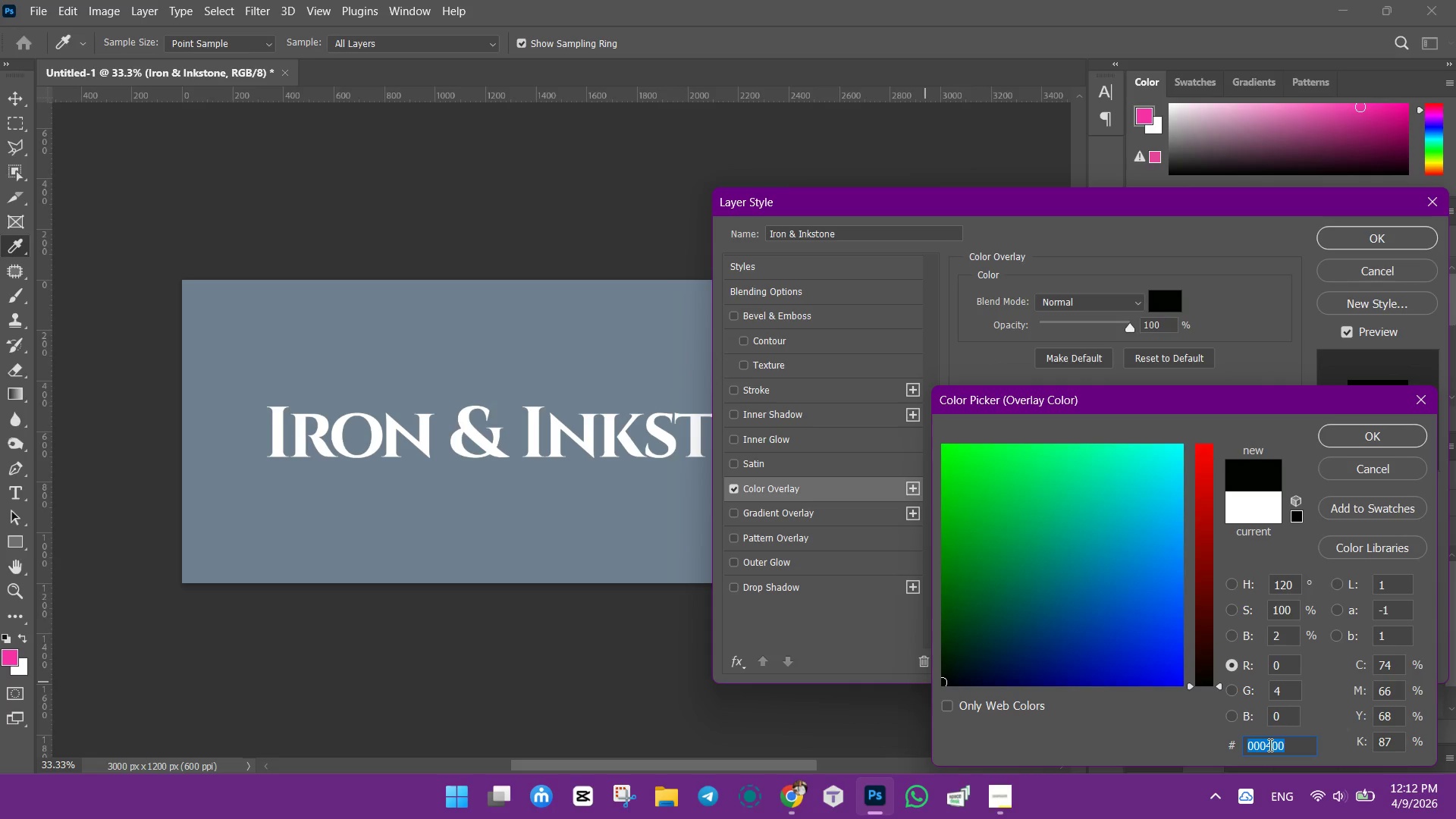 
type(000000)
 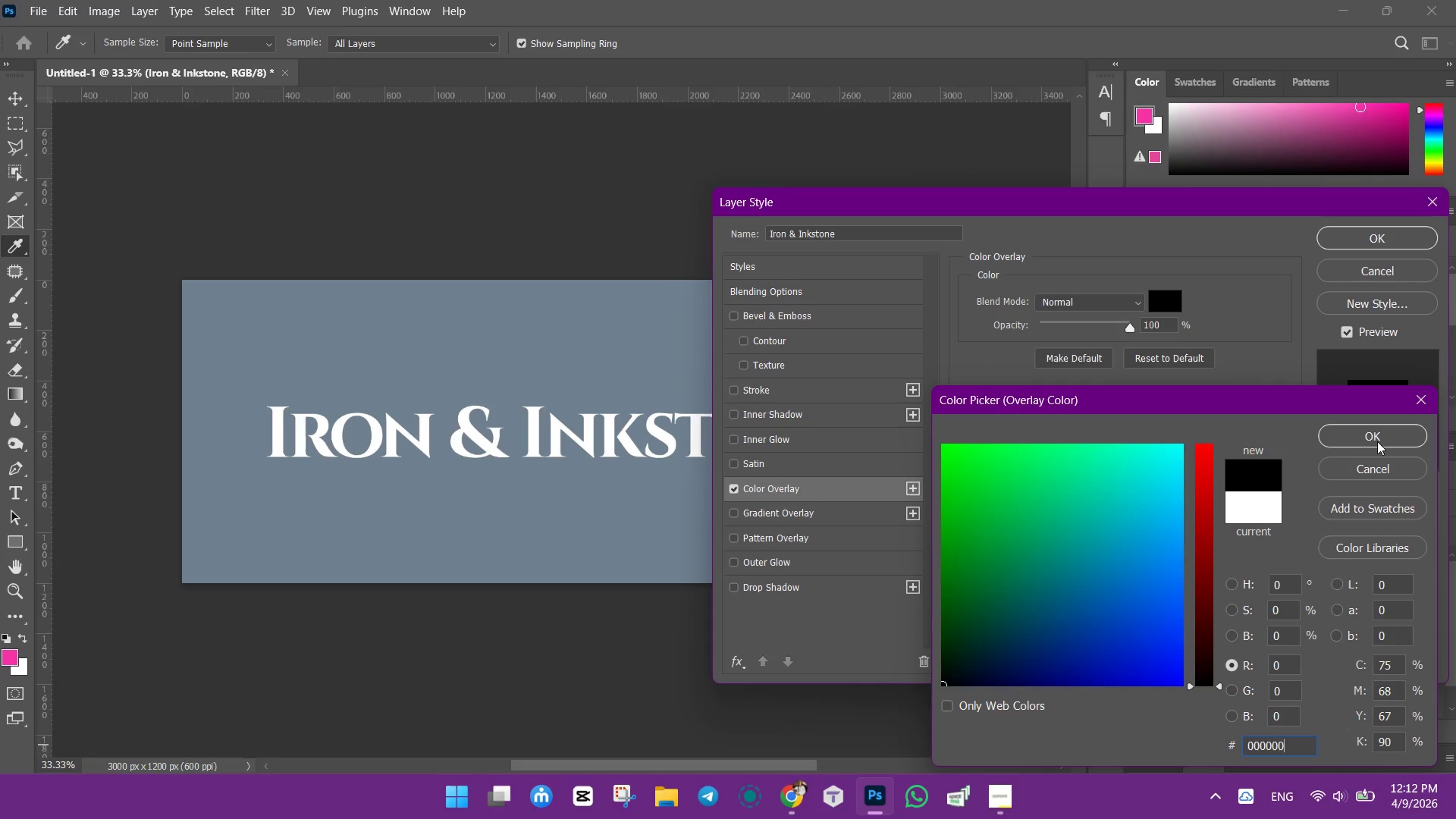 
left_click([1379, 432])
 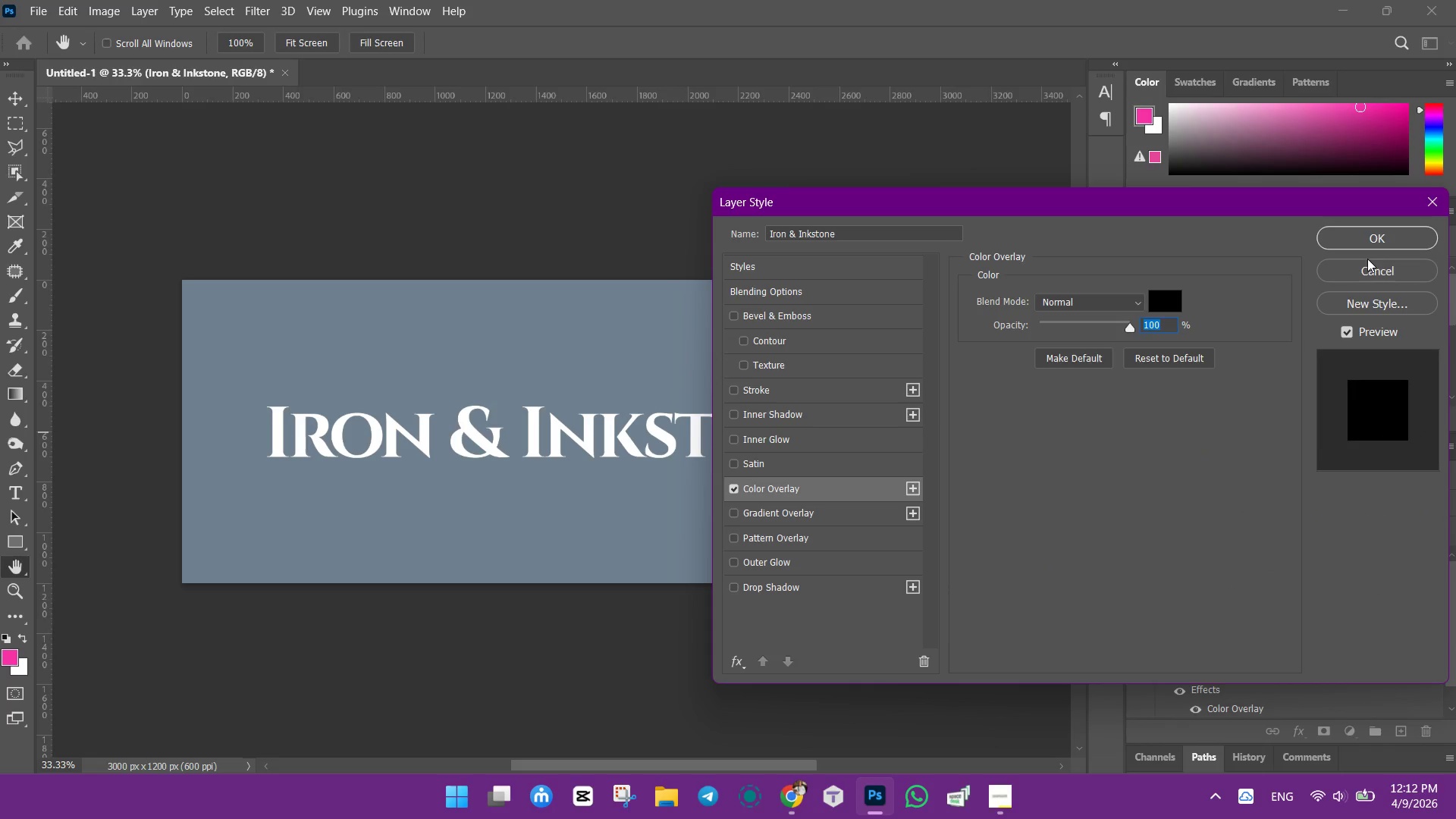 
left_click([1367, 240])
 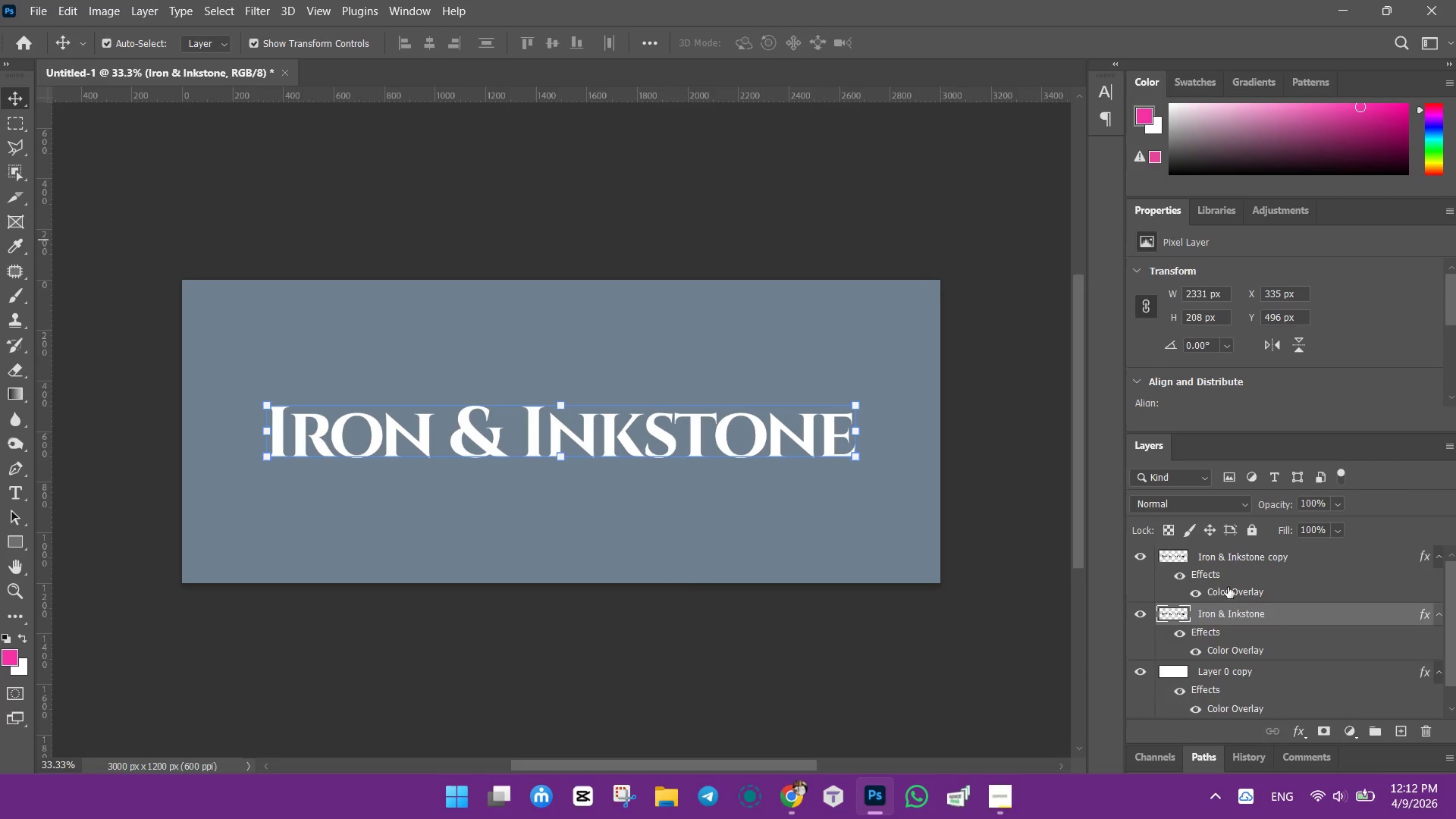 
left_click([1144, 553])
 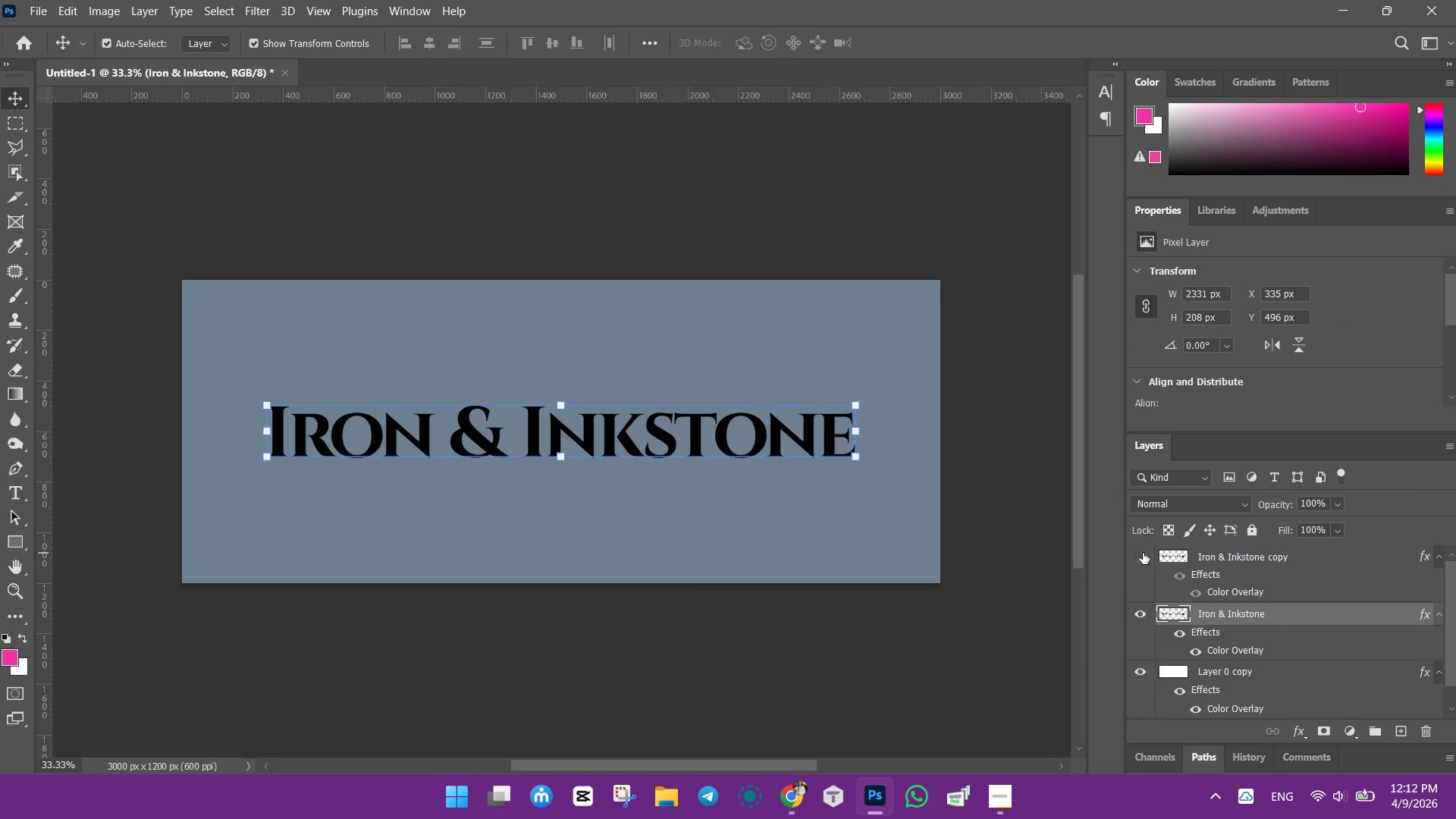 
left_click([1143, 553])
 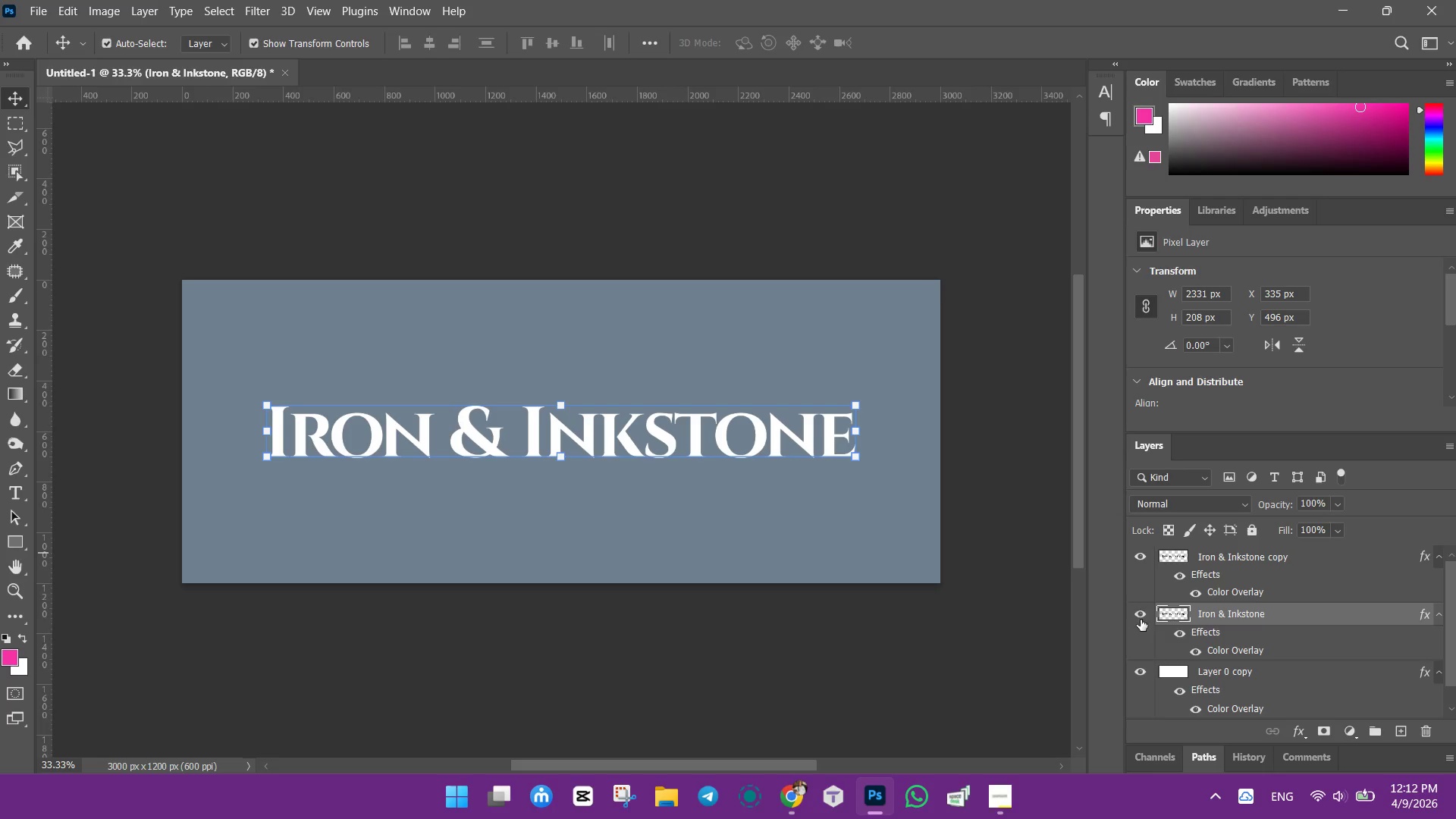 
left_click([1138, 613])
 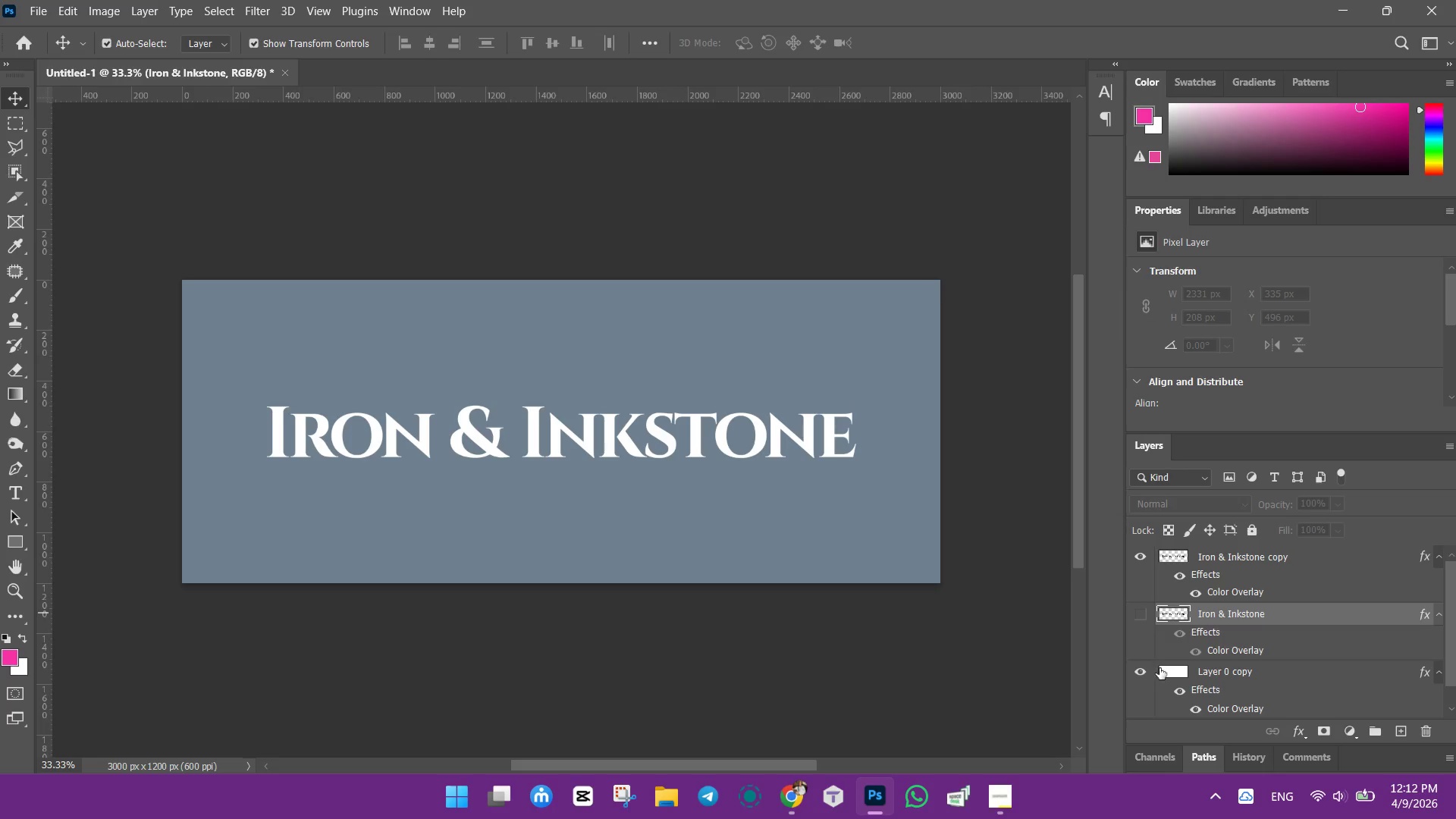 
scroll: coordinate [1165, 664], scroll_direction: down, amount: 2.0
 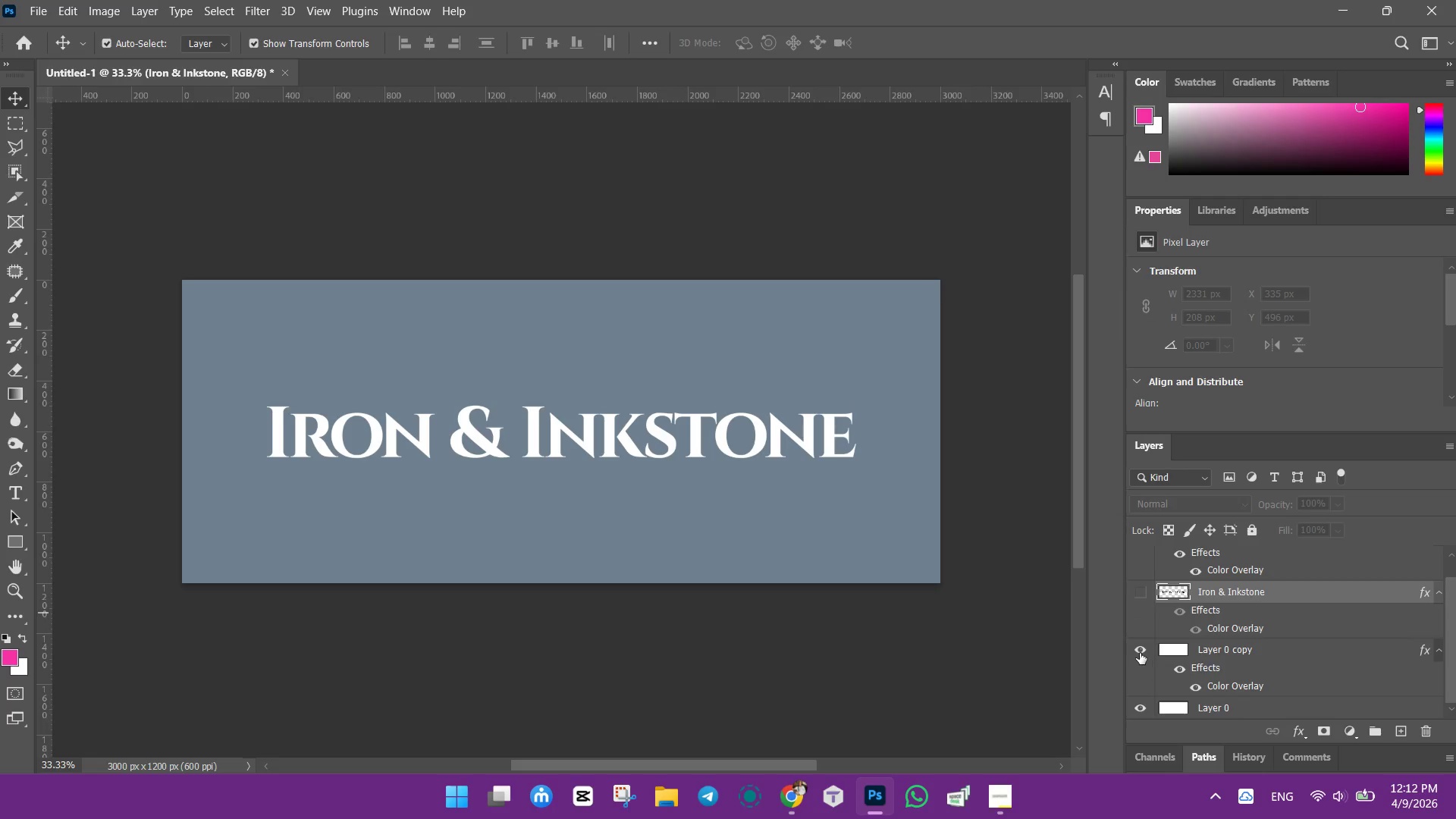 
left_click([1140, 644])
 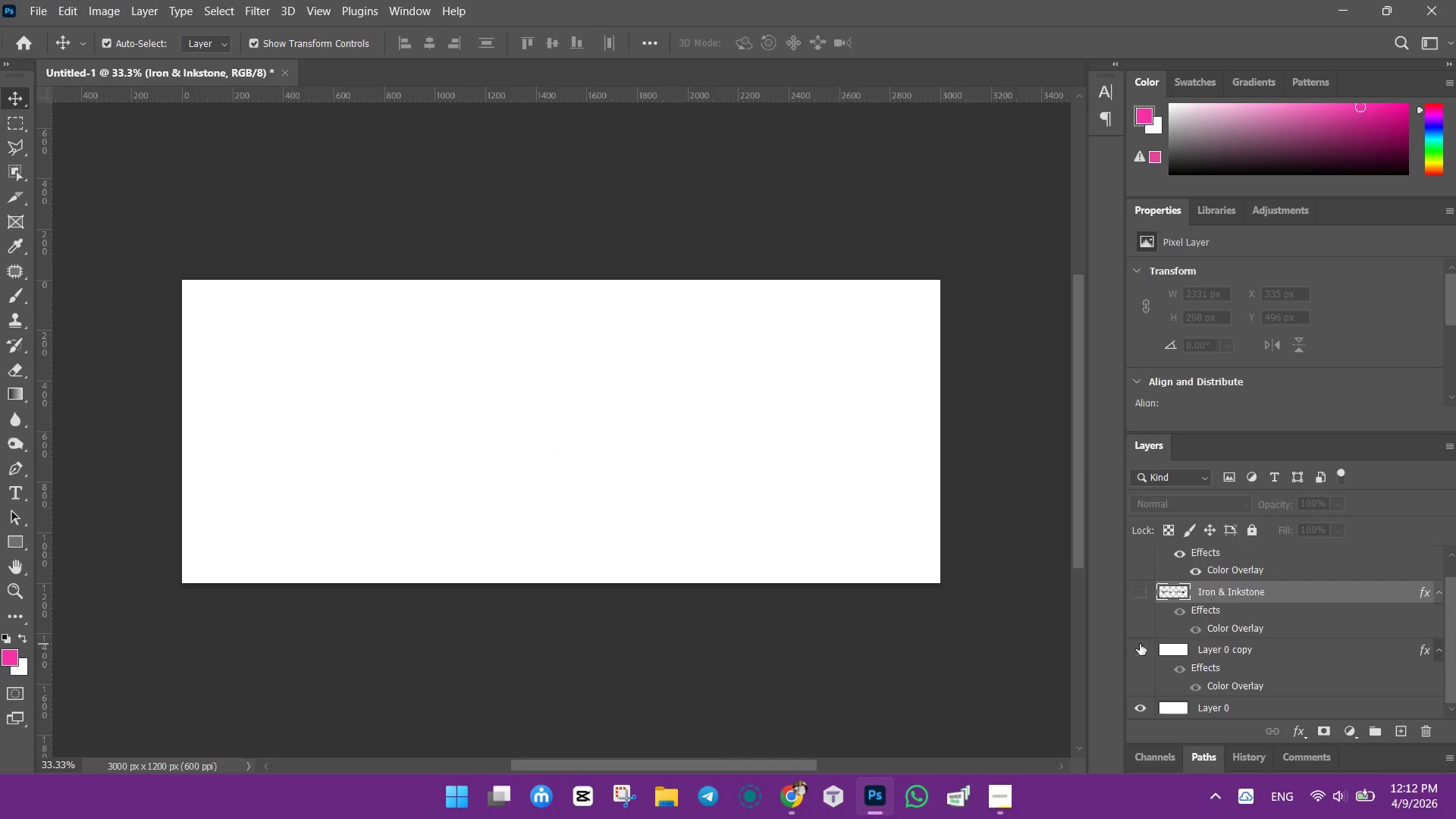 
left_click([1140, 644])
 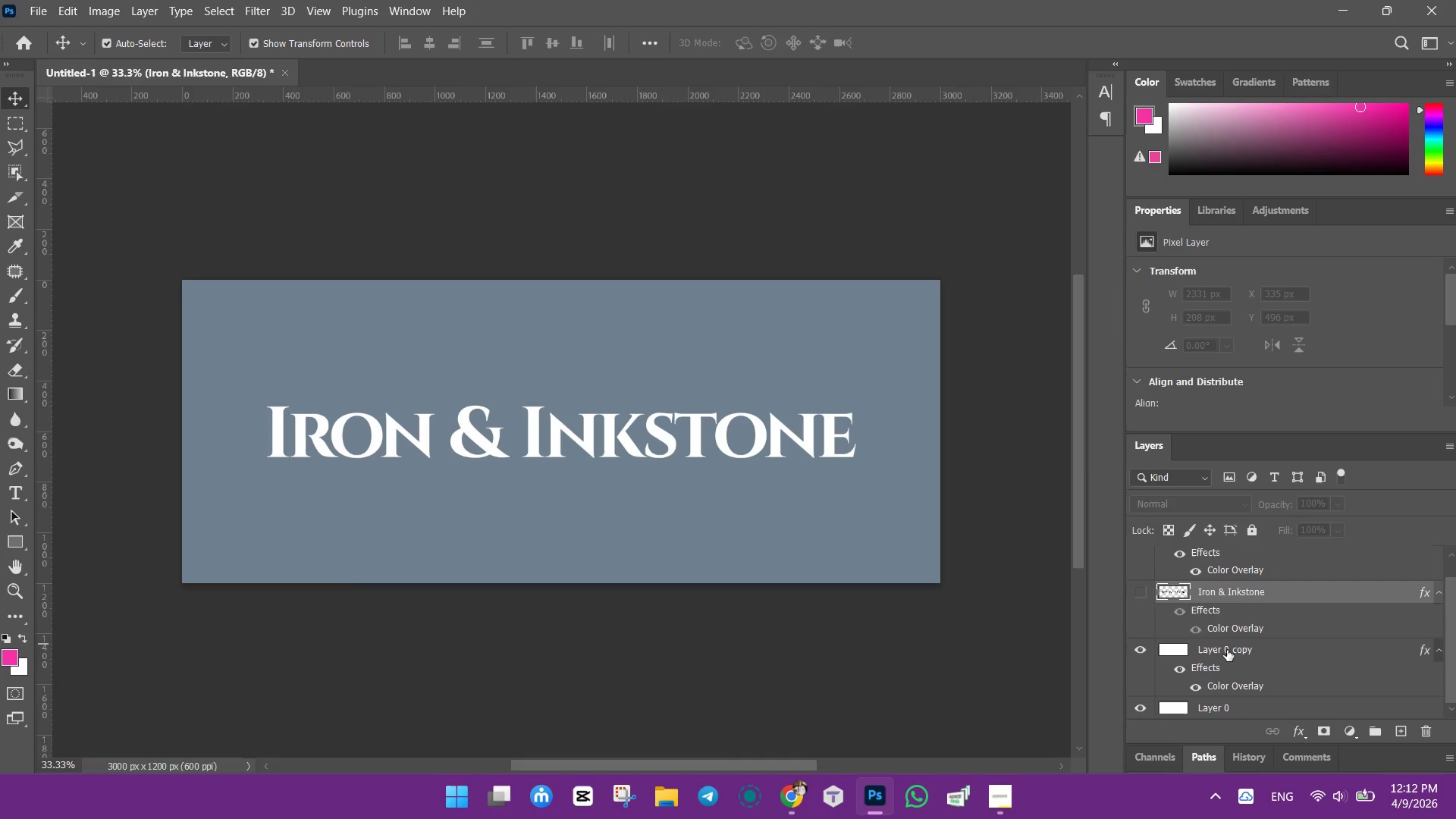 
scroll: coordinate [1227, 650], scroll_direction: down, amount: 1.0
 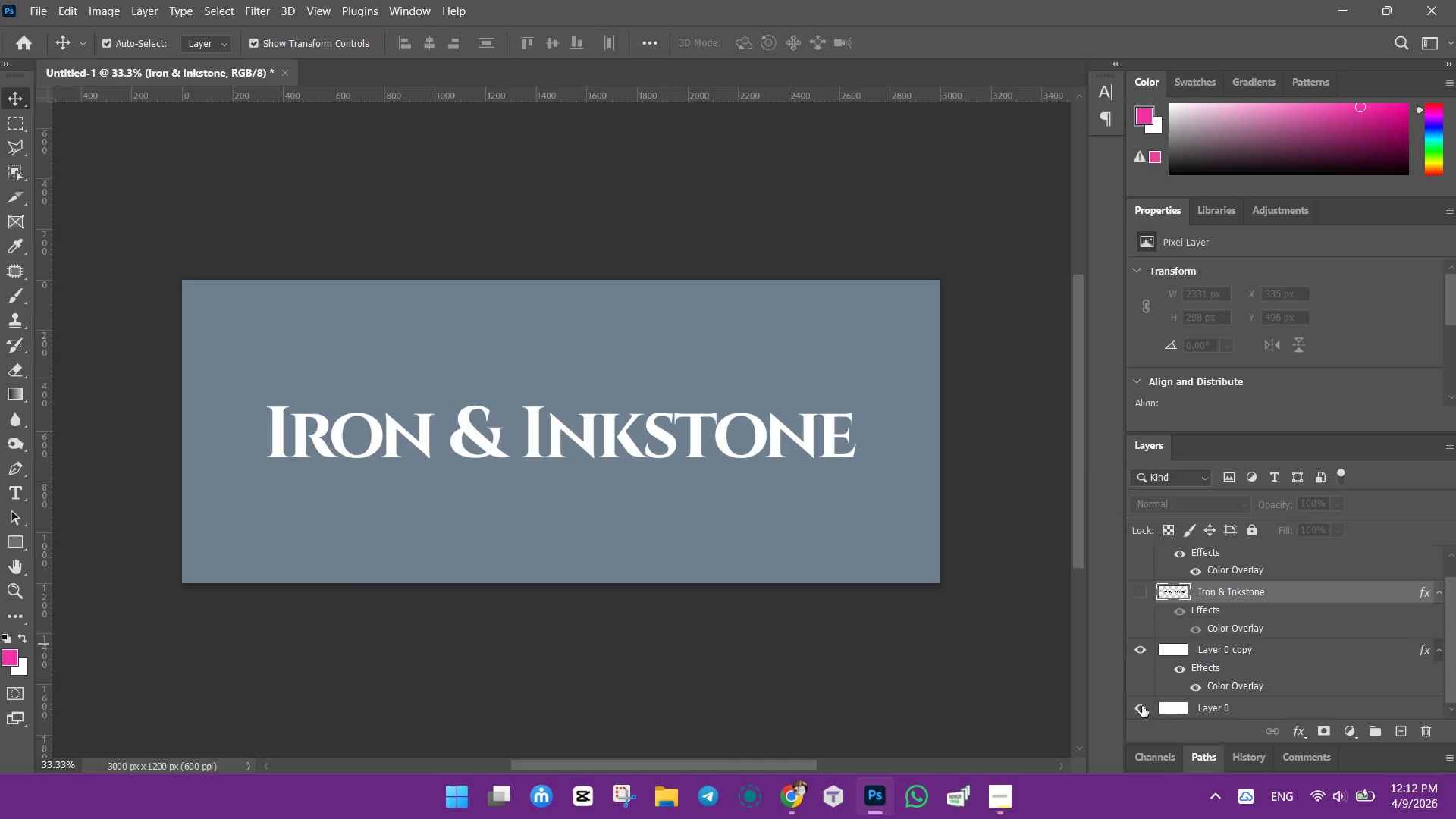 
left_click([1142, 706])
 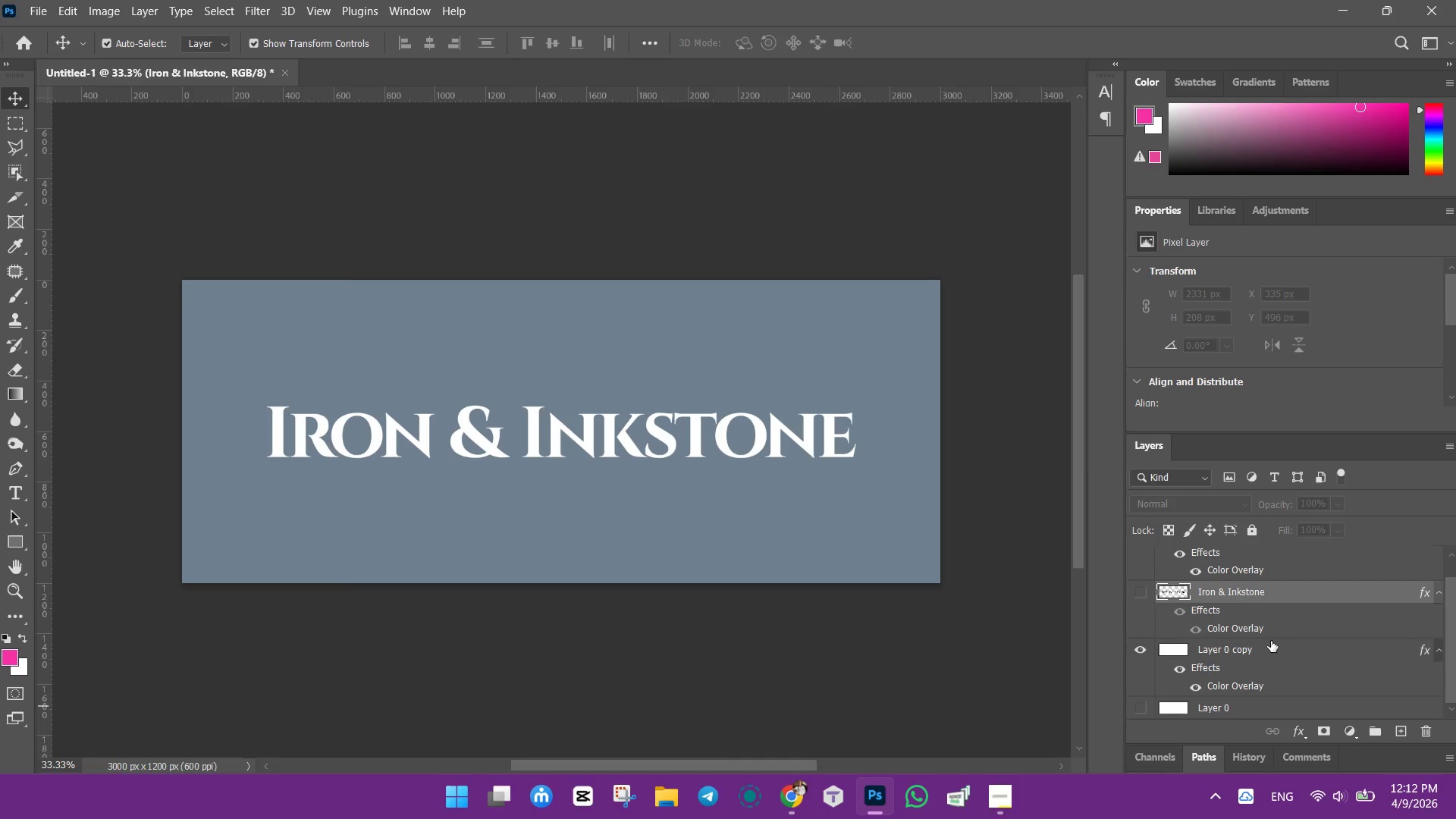 
scroll: coordinate [1271, 641], scroll_direction: down, amount: 1.0
 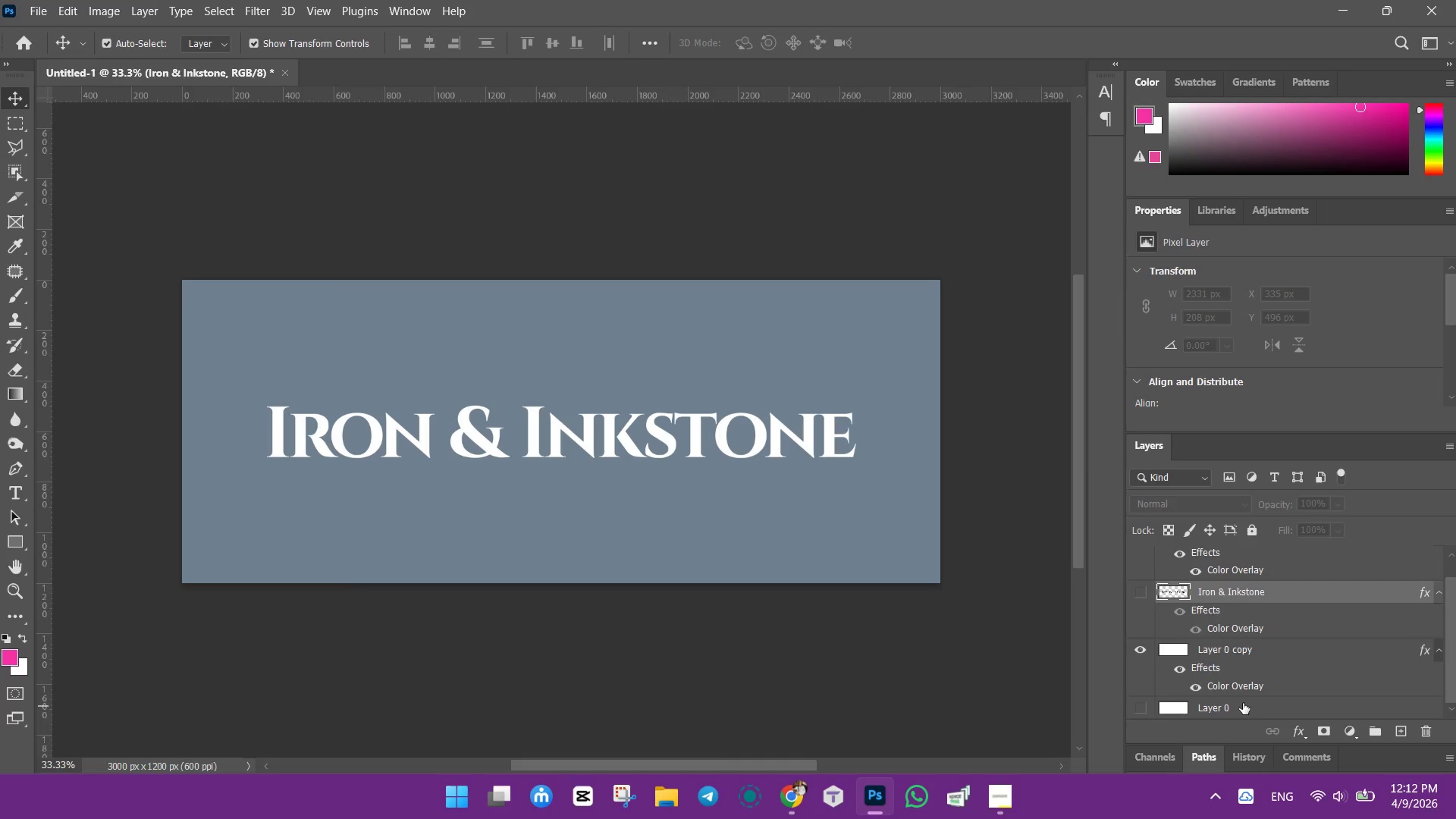 
left_click_drag(start_coordinate=[1241, 704], to_coordinate=[1241, 572])
 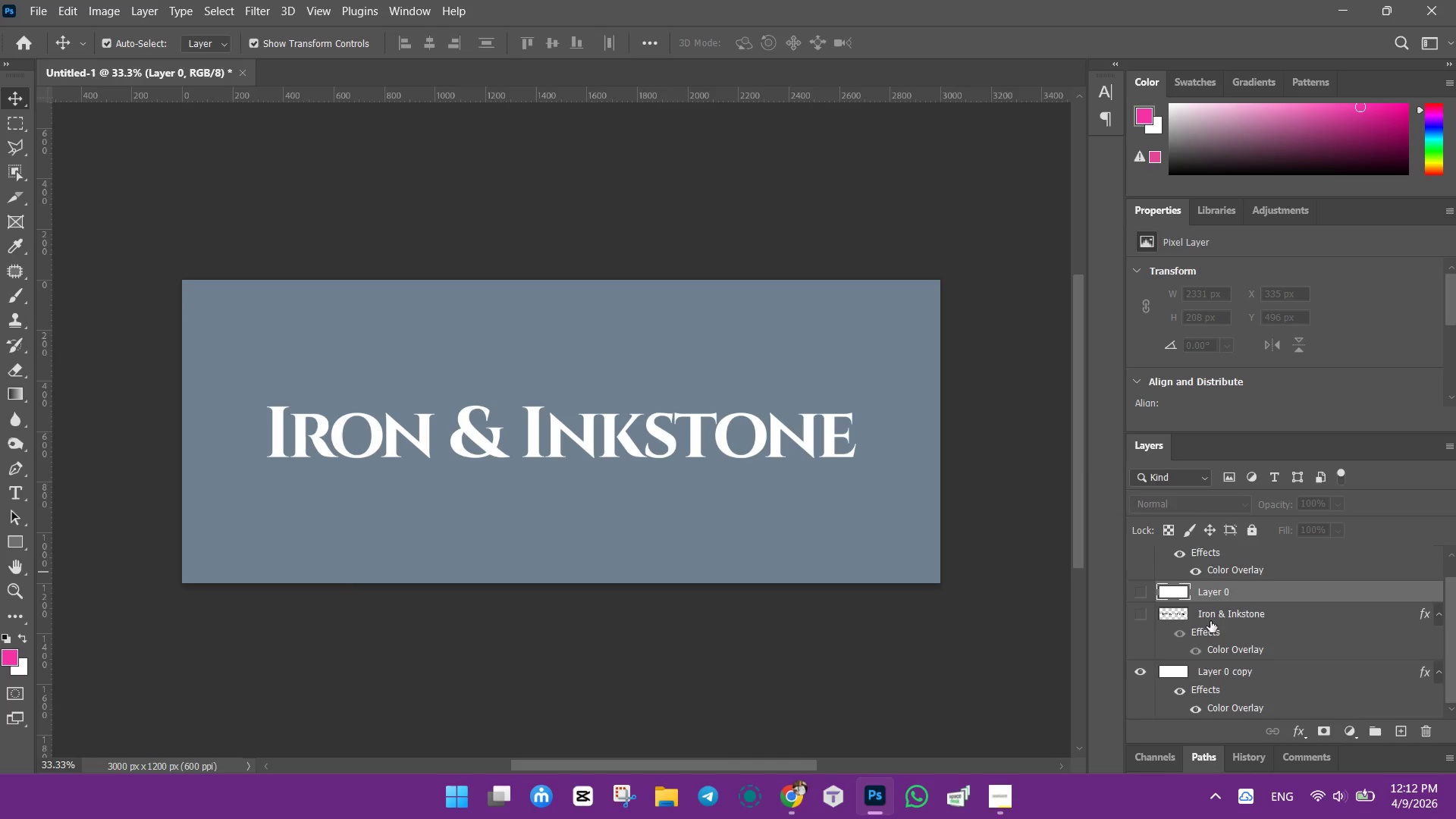 
scroll: coordinate [1210, 621], scroll_direction: up, amount: 1.0
 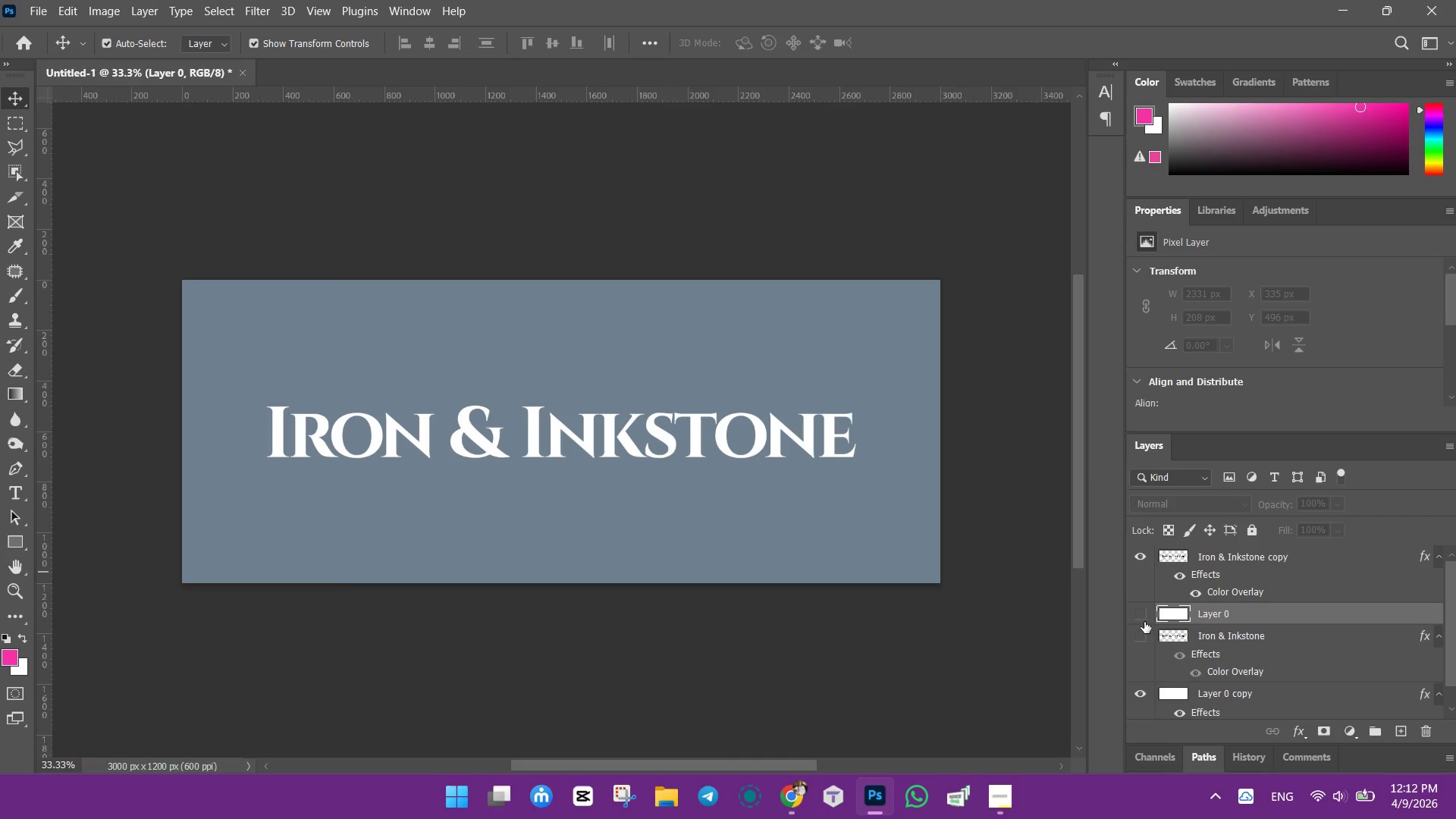 
left_click([1143, 618])
 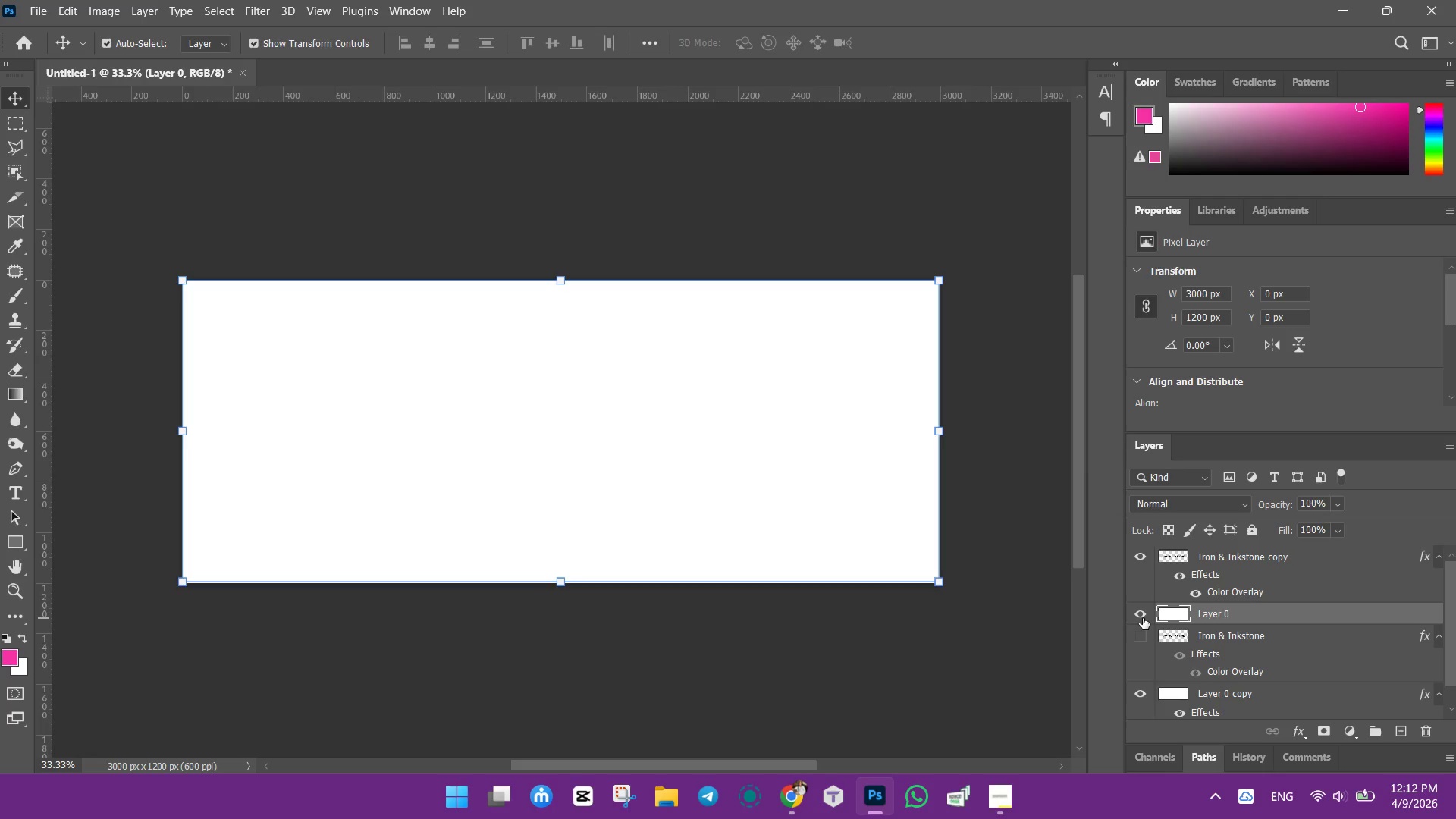 
left_click([1143, 618])
 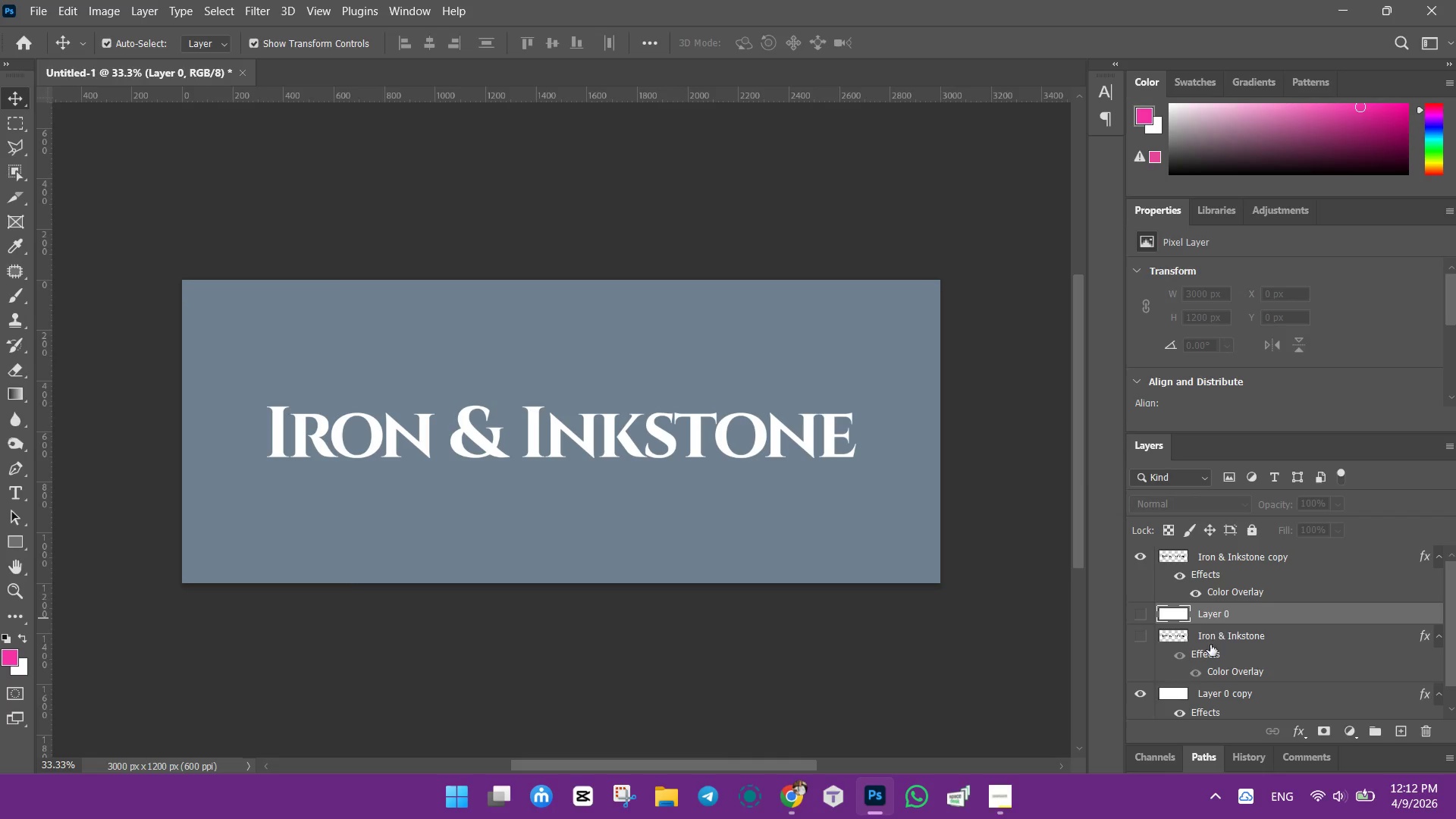 
left_click_drag(start_coordinate=[1224, 701], to_coordinate=[1219, 598])
 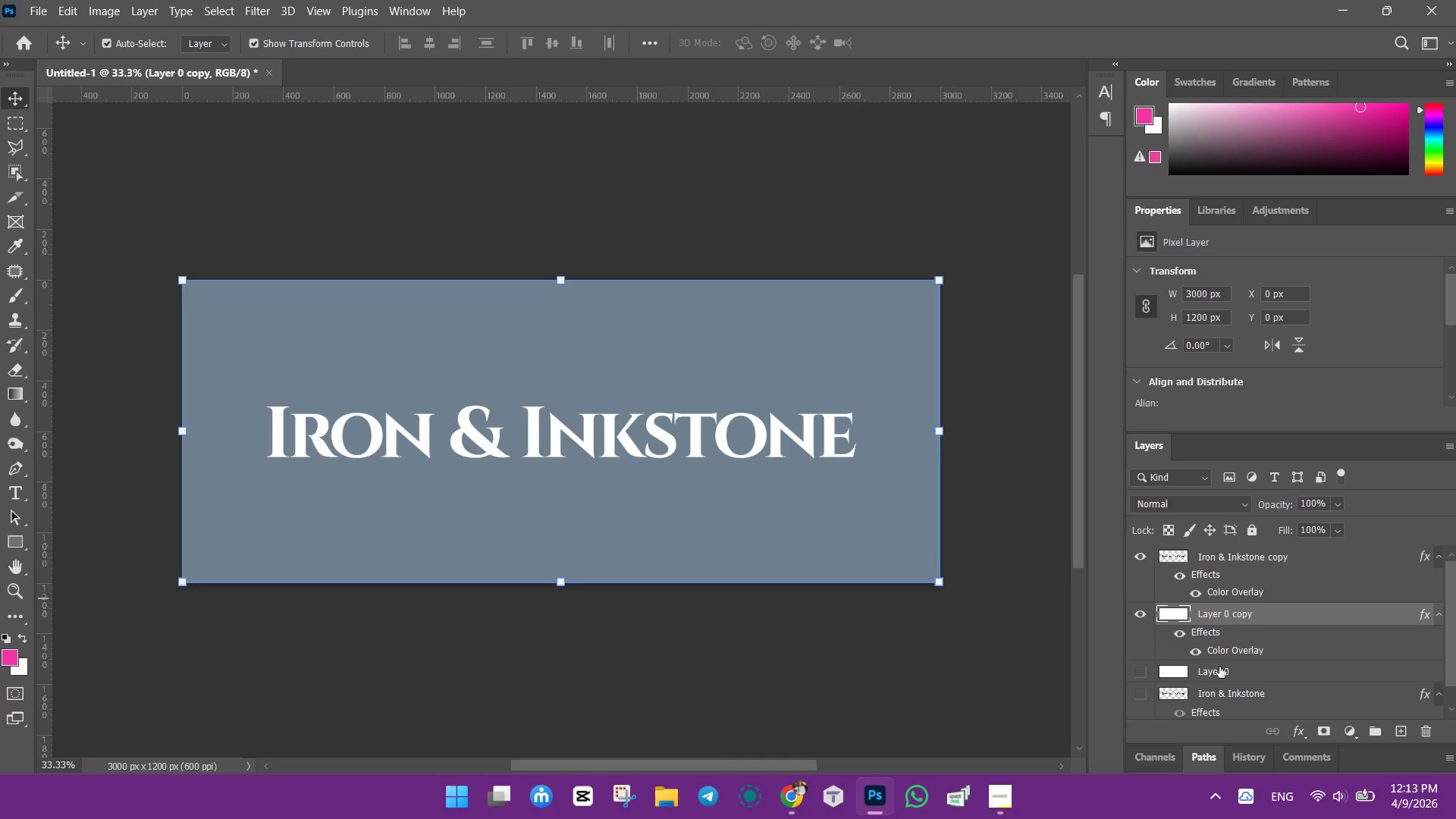 
scroll: coordinate [1240, 672], scroll_direction: down, amount: 2.0
 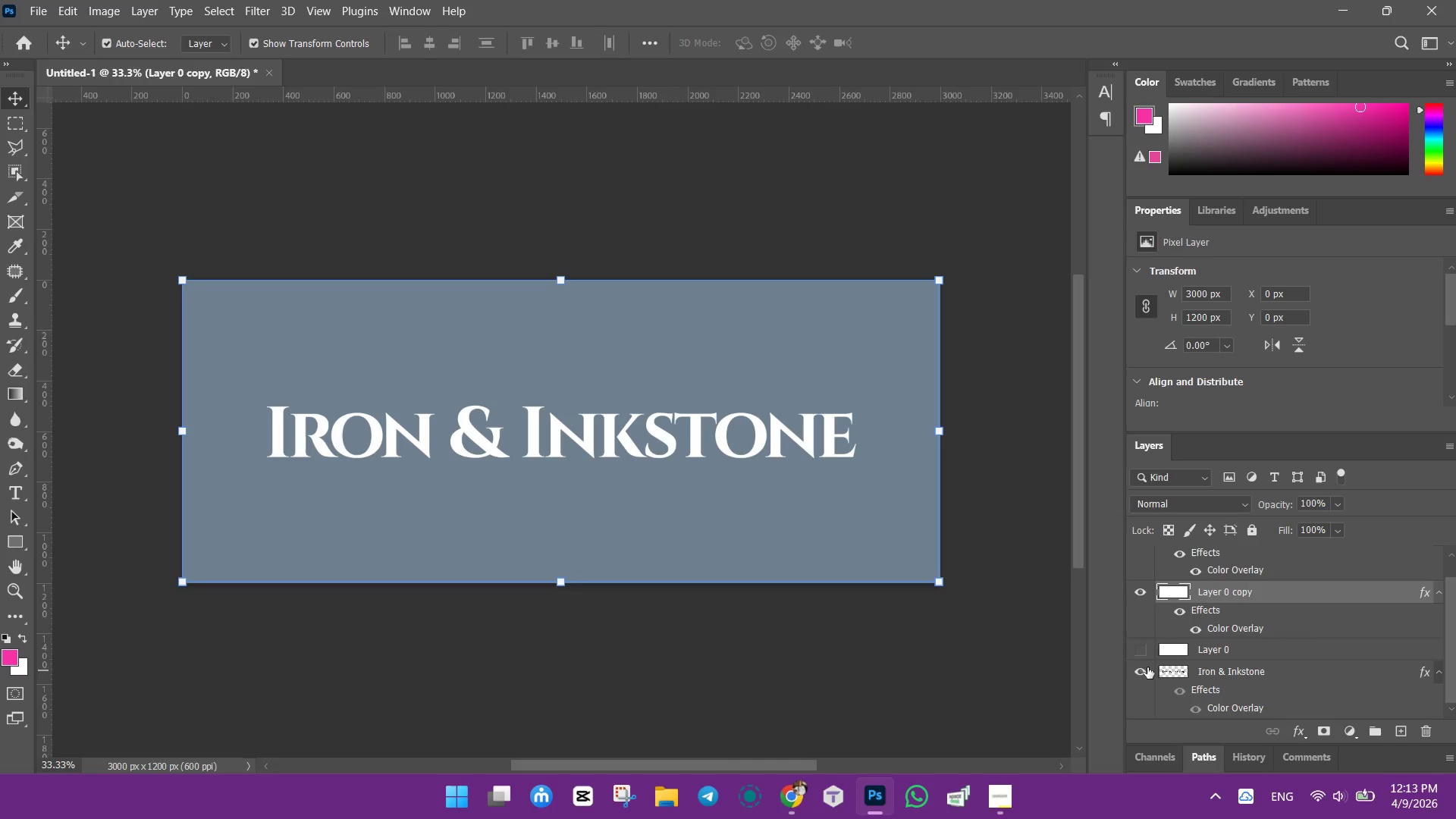 
double_click([1141, 650])
 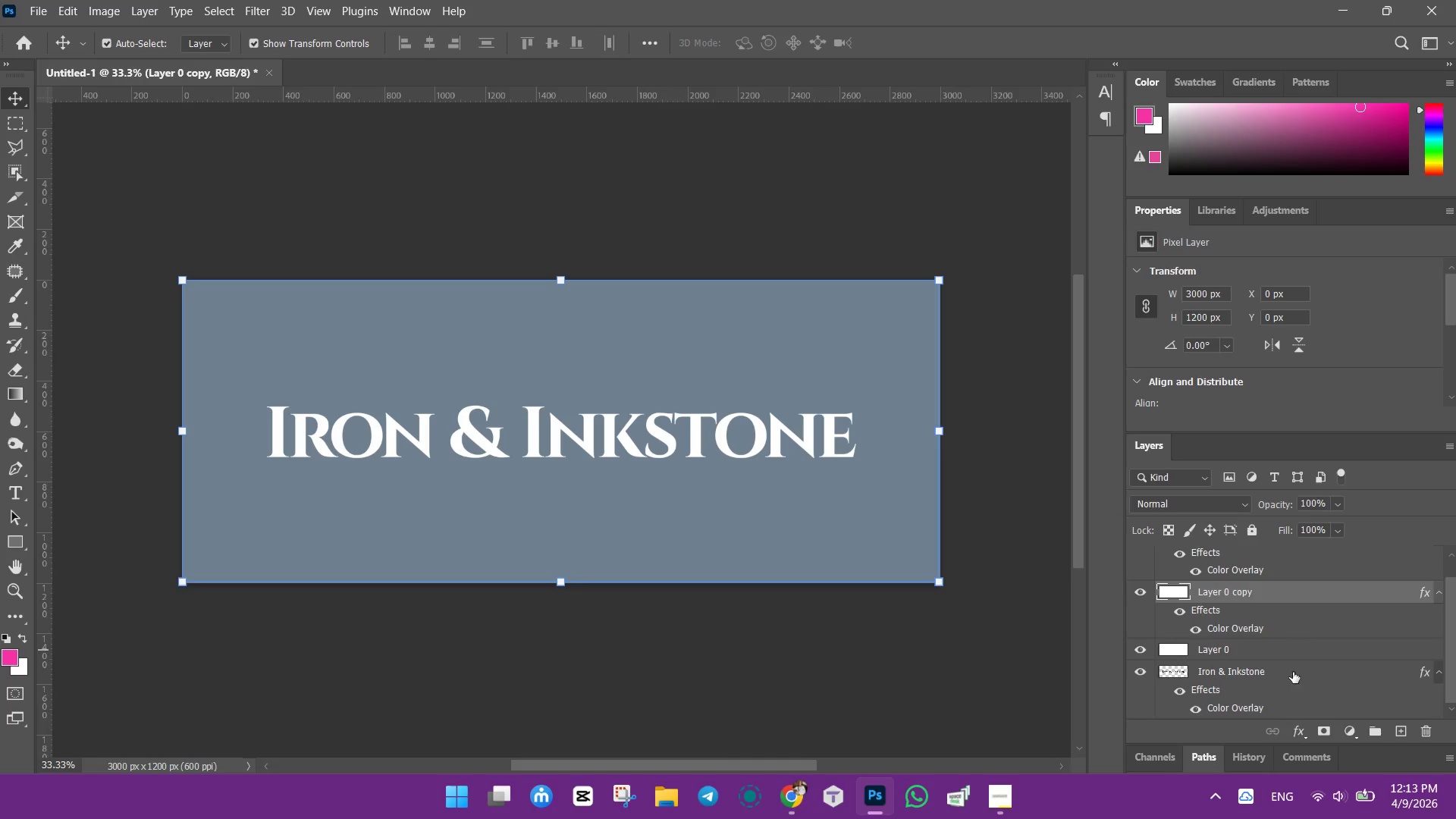 
left_click([1285, 670])
 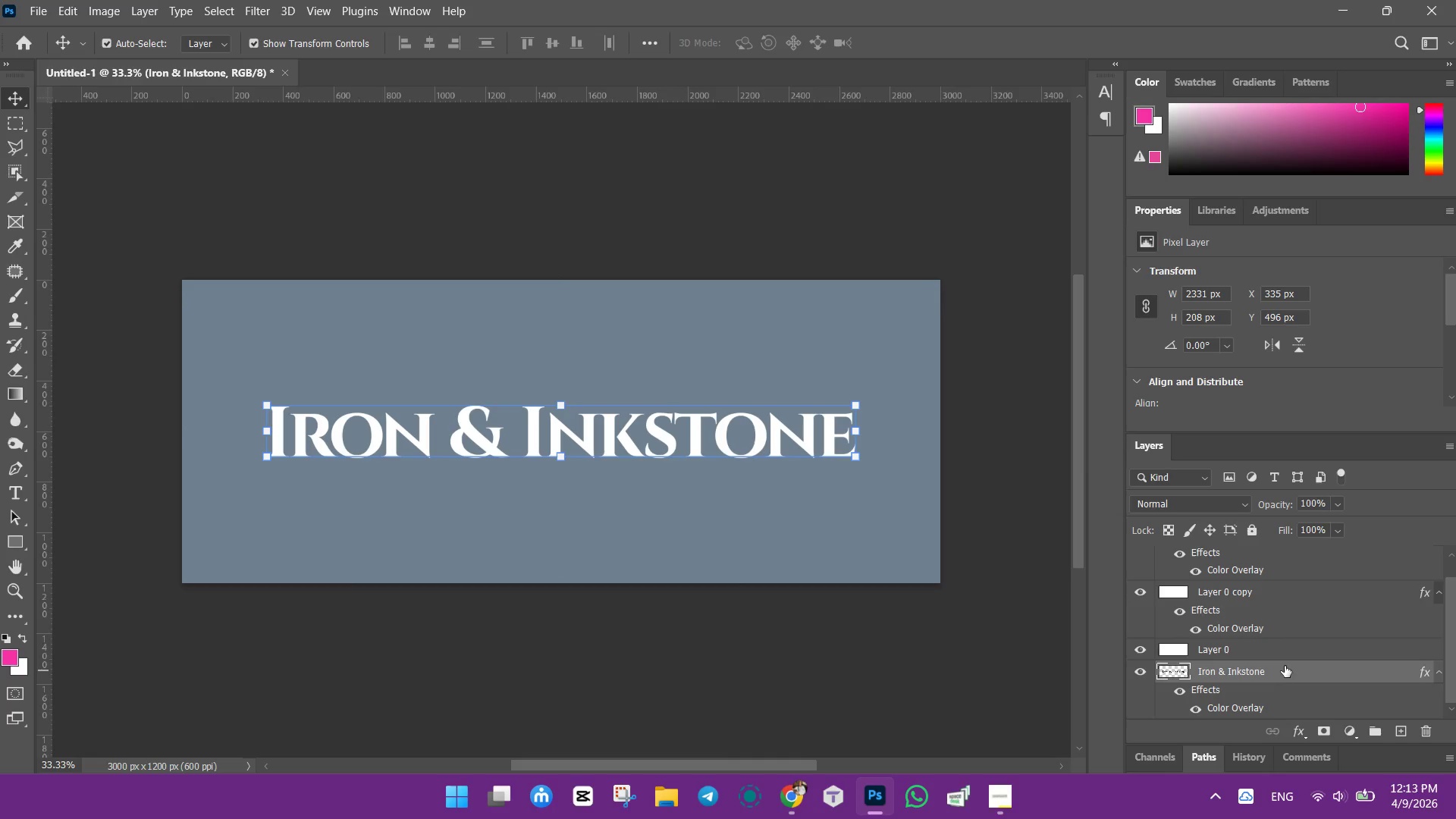 
hold_key(key=ControlLeft, duration=0.95)
left_click([1285, 660])
 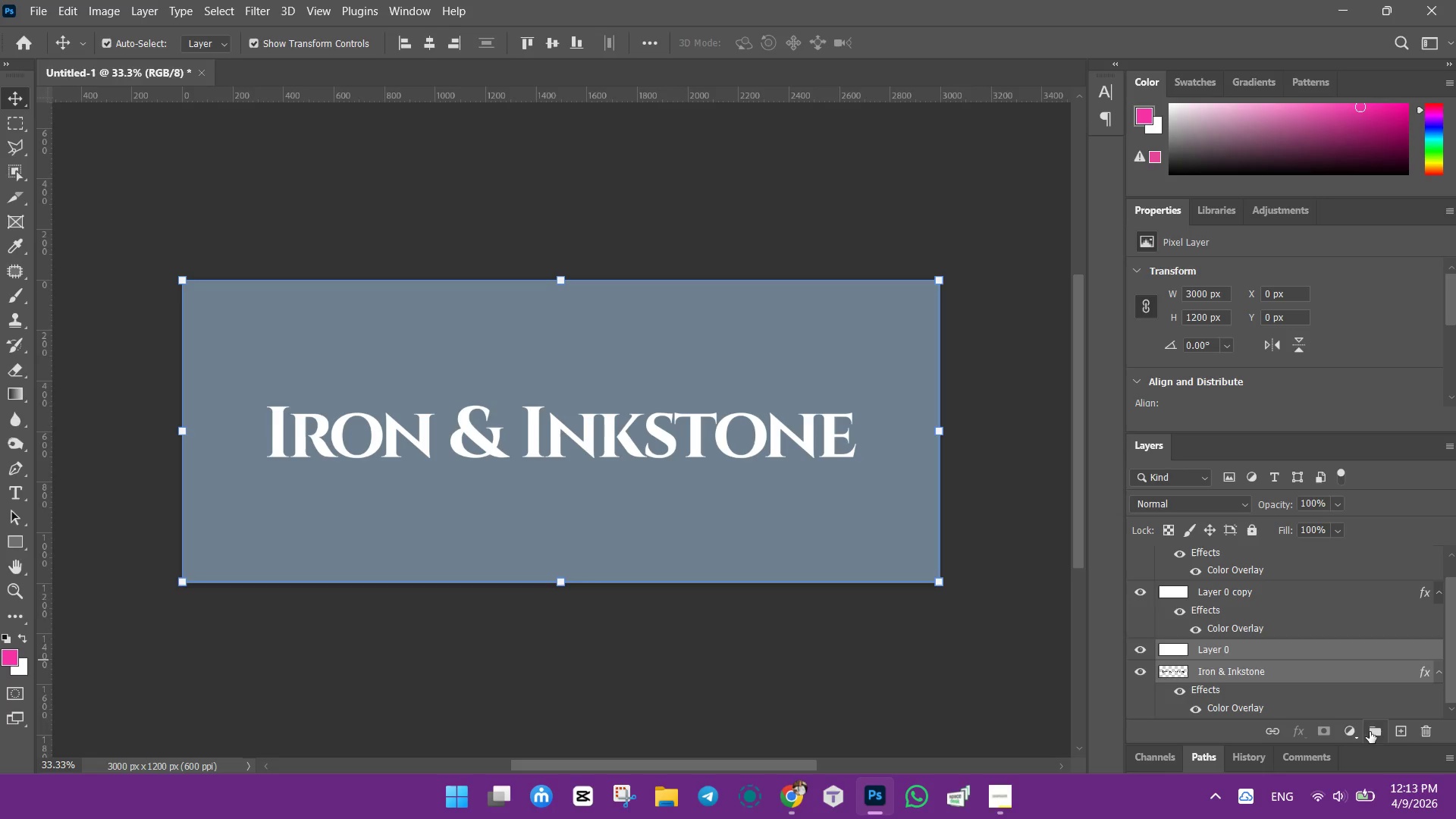 
left_click([1373, 728])
 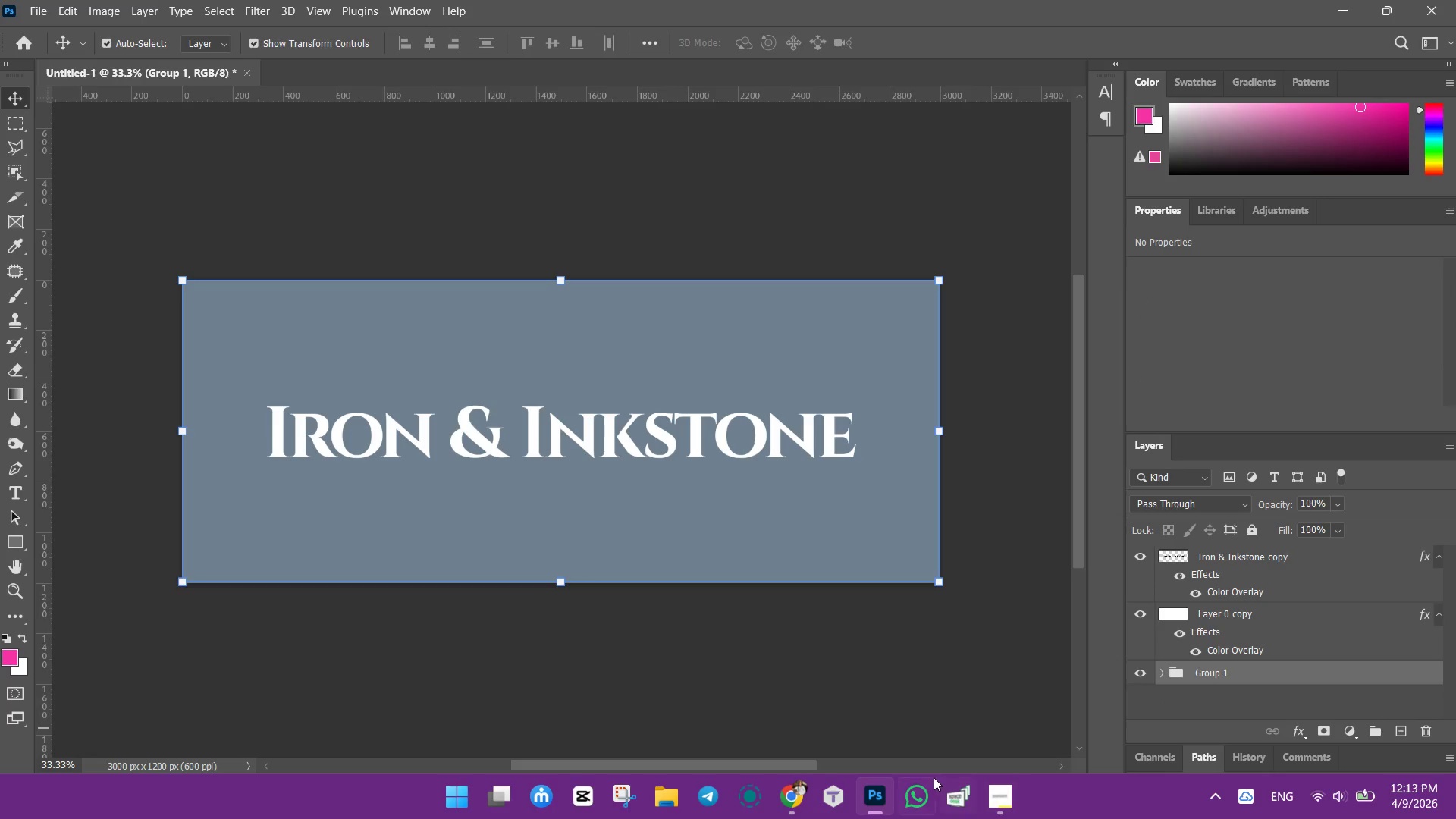 
left_click([781, 783])
 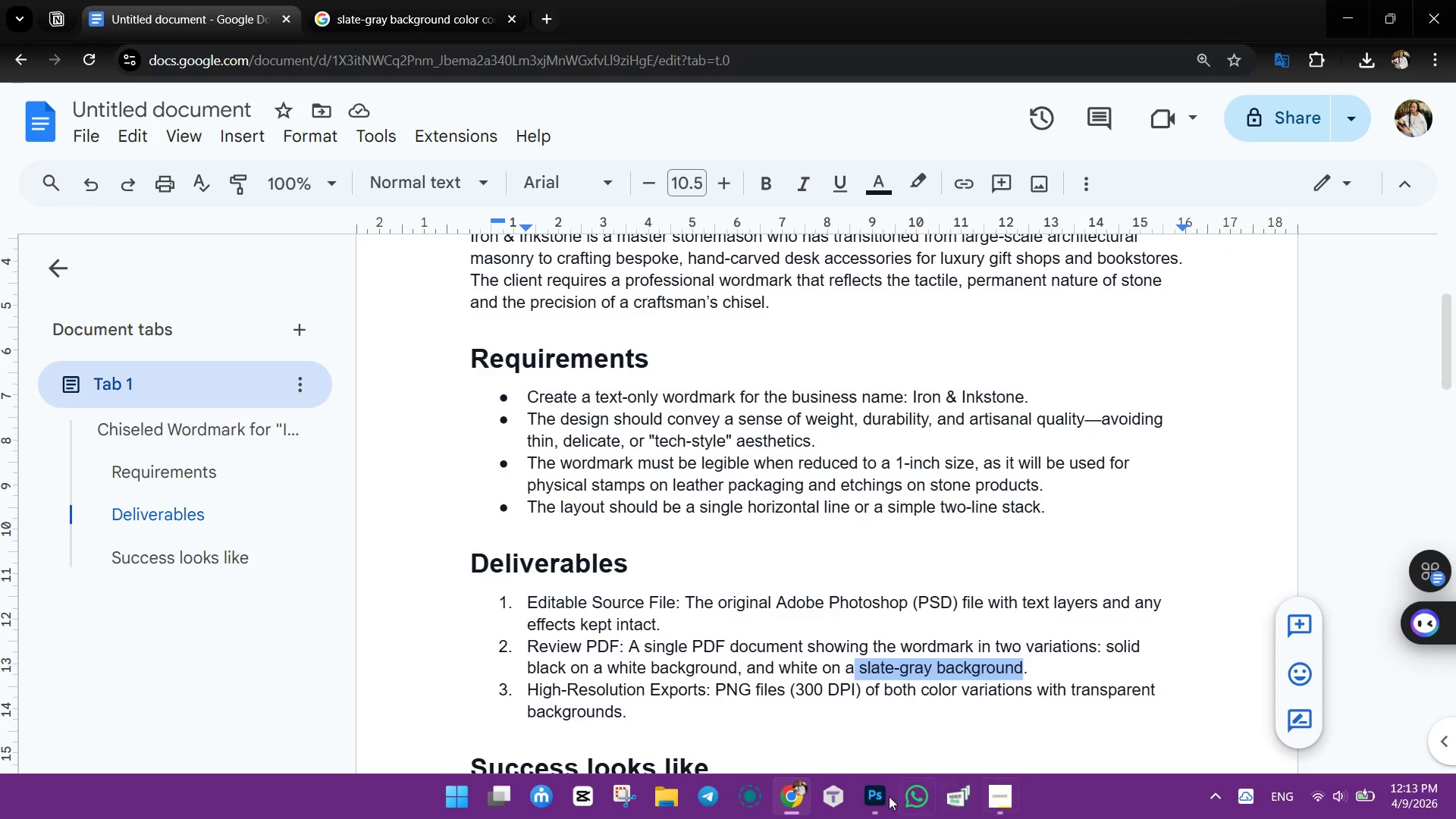 
left_click([871, 796])
 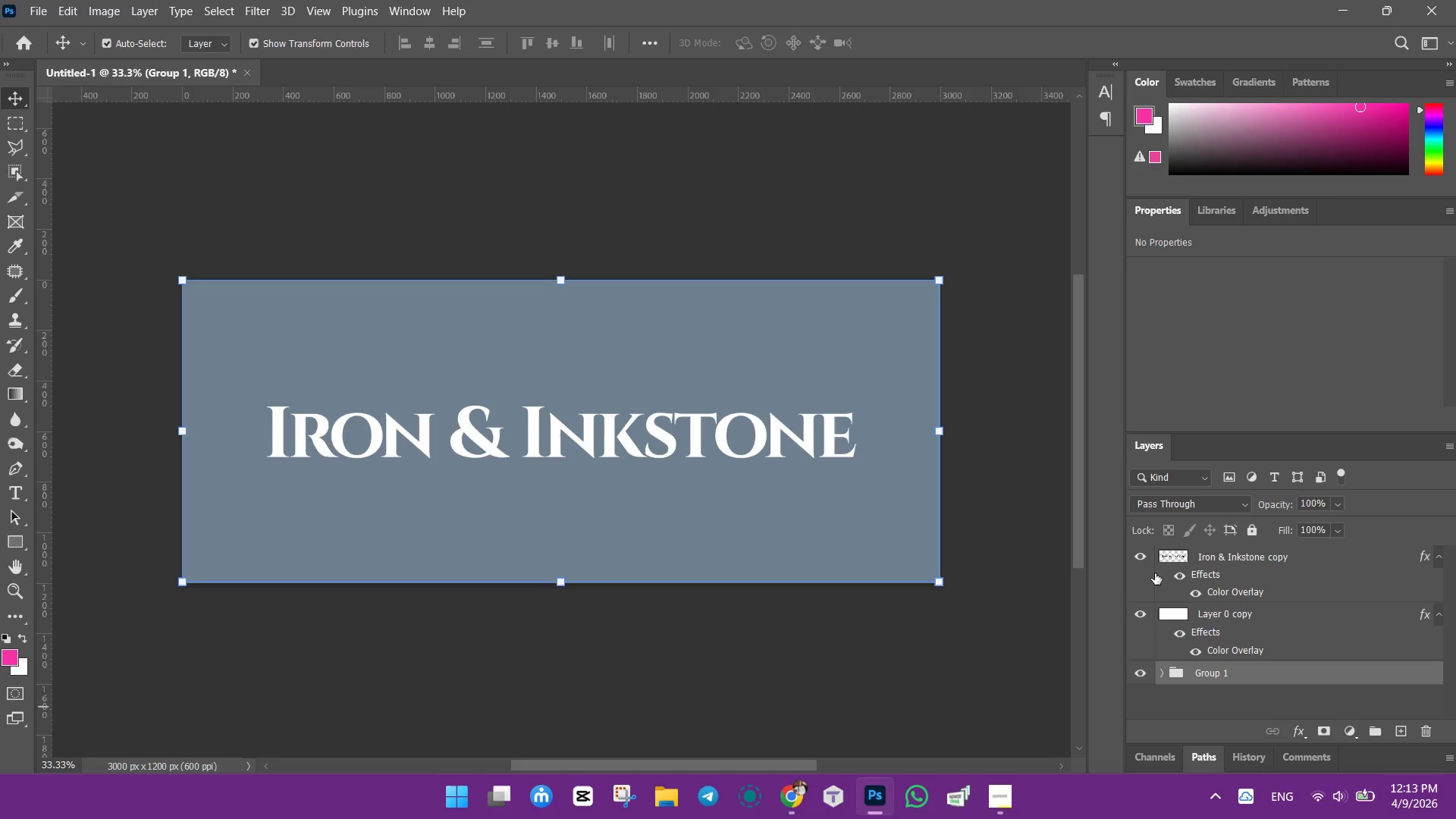 
left_click([1141, 559])
 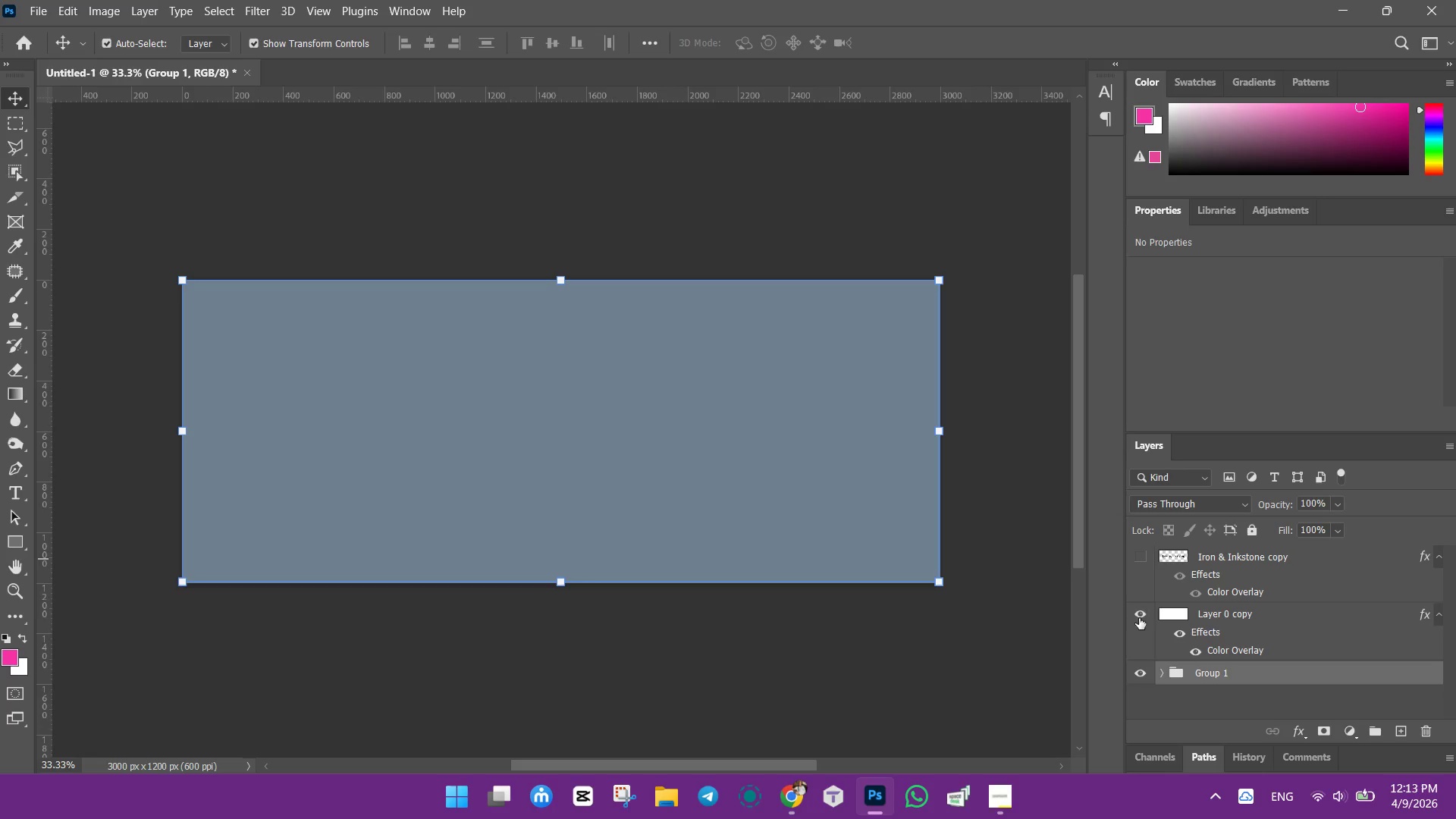 
left_click([1139, 620])
 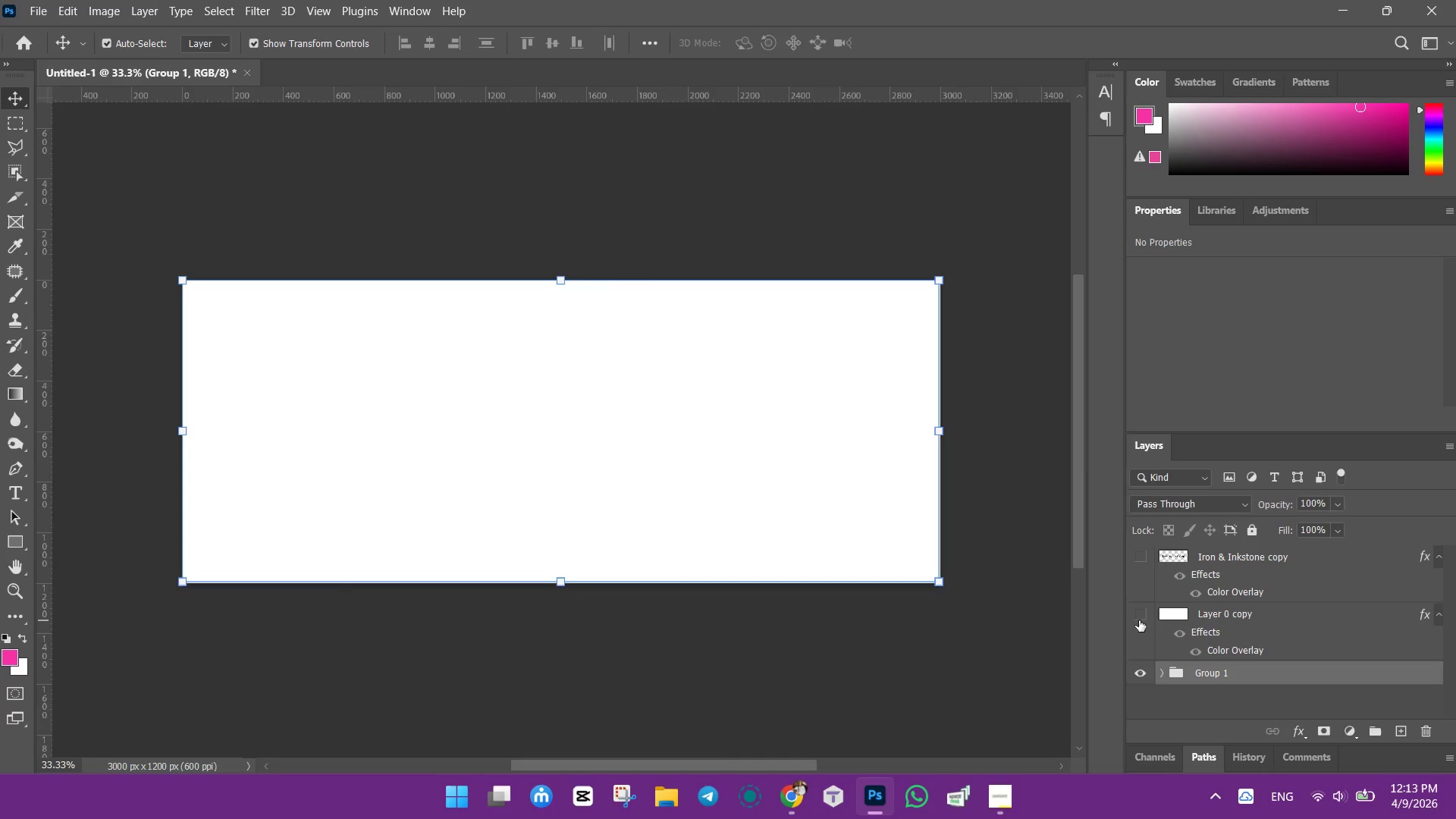 
left_click([1141, 613])
 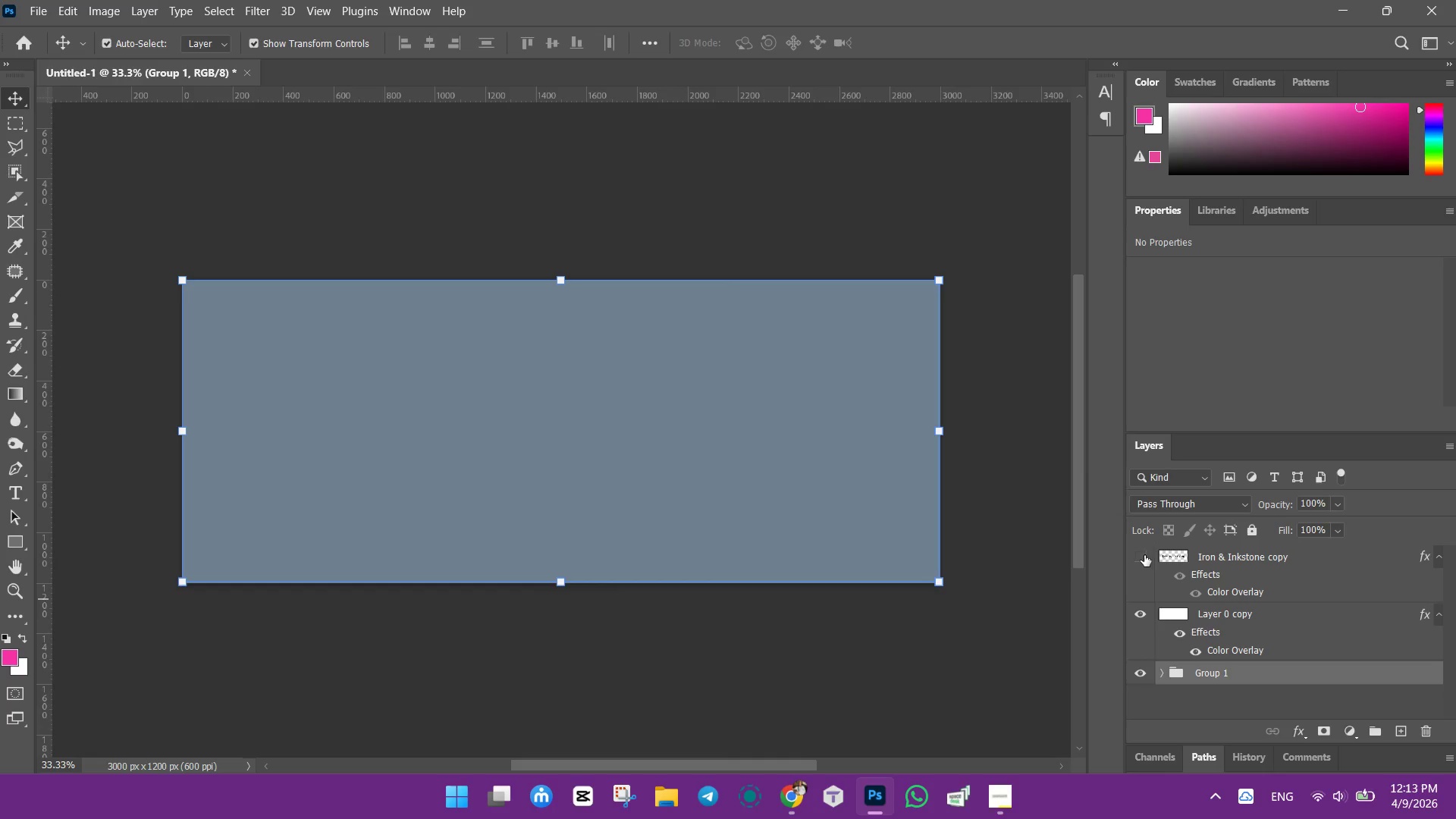 
left_click([1144, 555])
 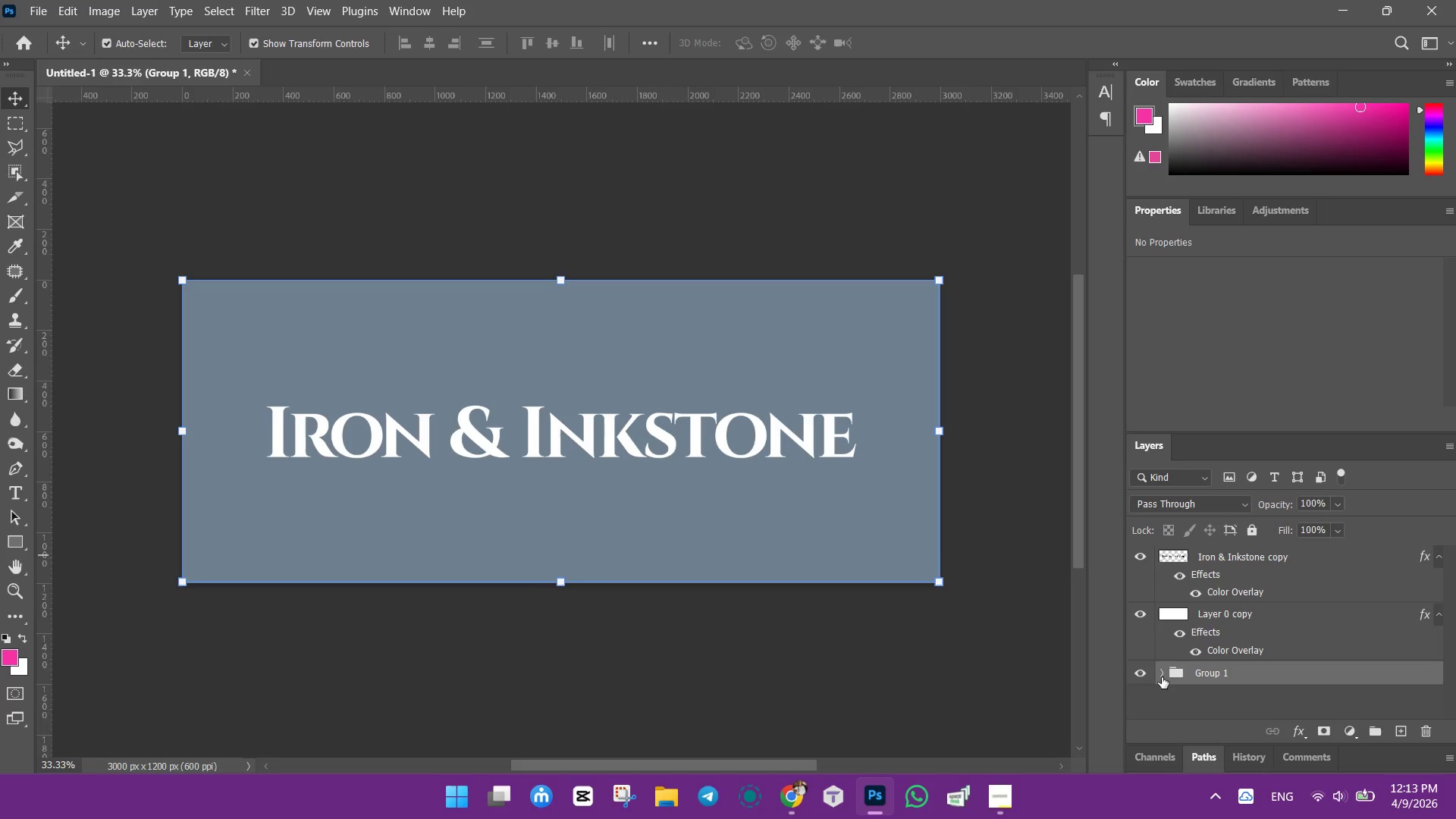 
left_click([1145, 675])
 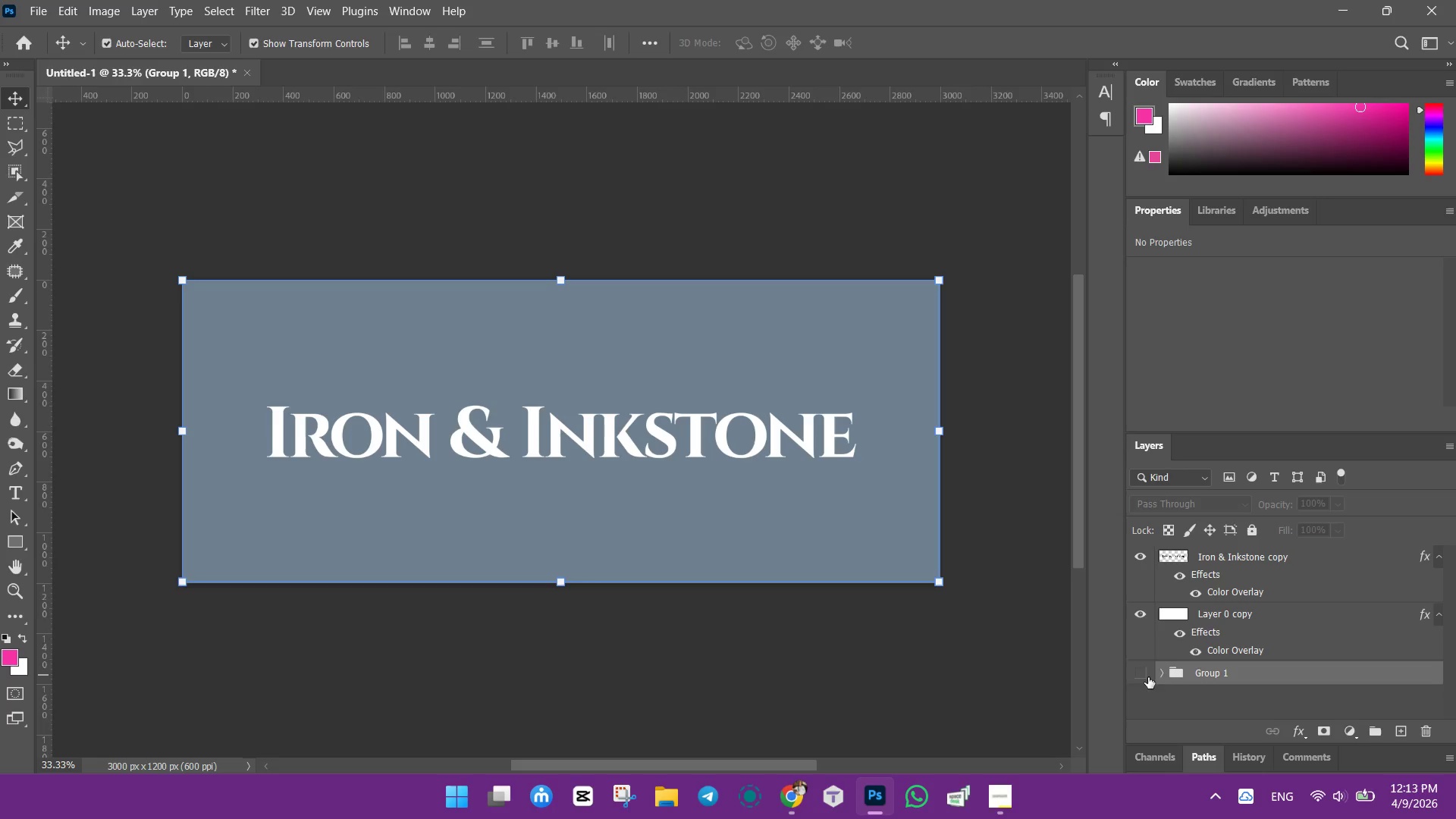 
left_click([1163, 673])
 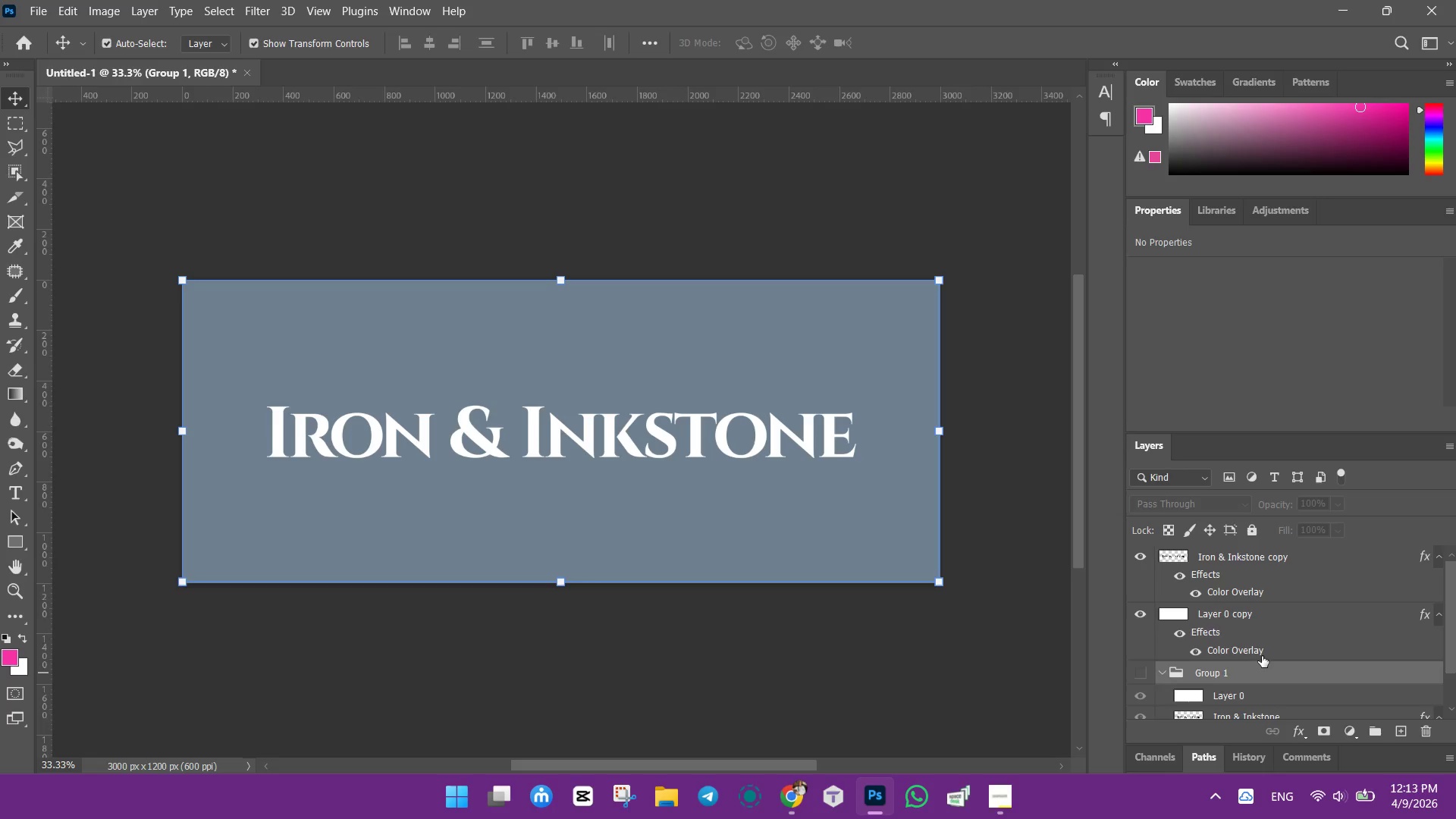 
scroll: coordinate [1251, 659], scroll_direction: down, amount: 2.0
 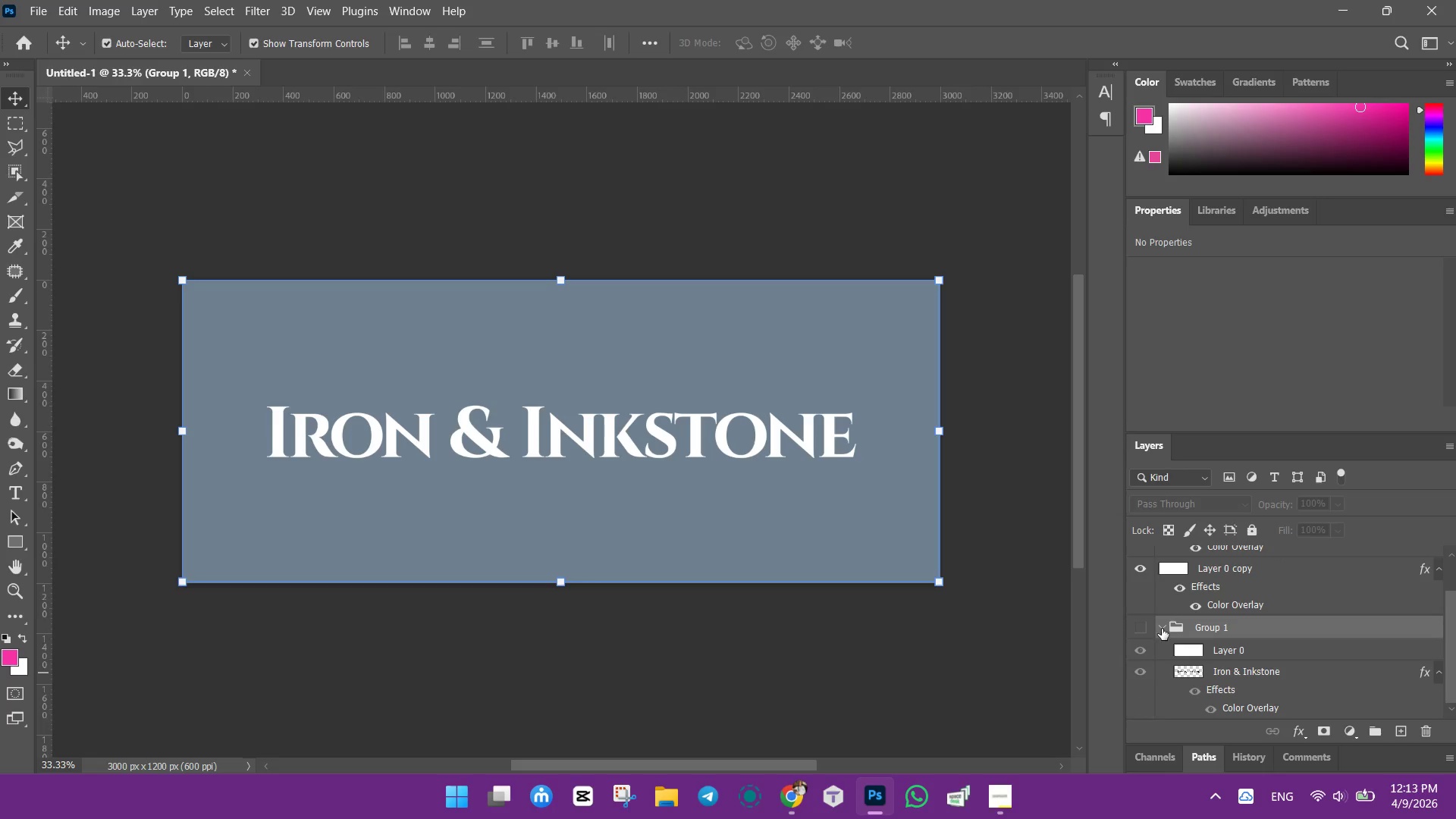 
left_click([1162, 625])
 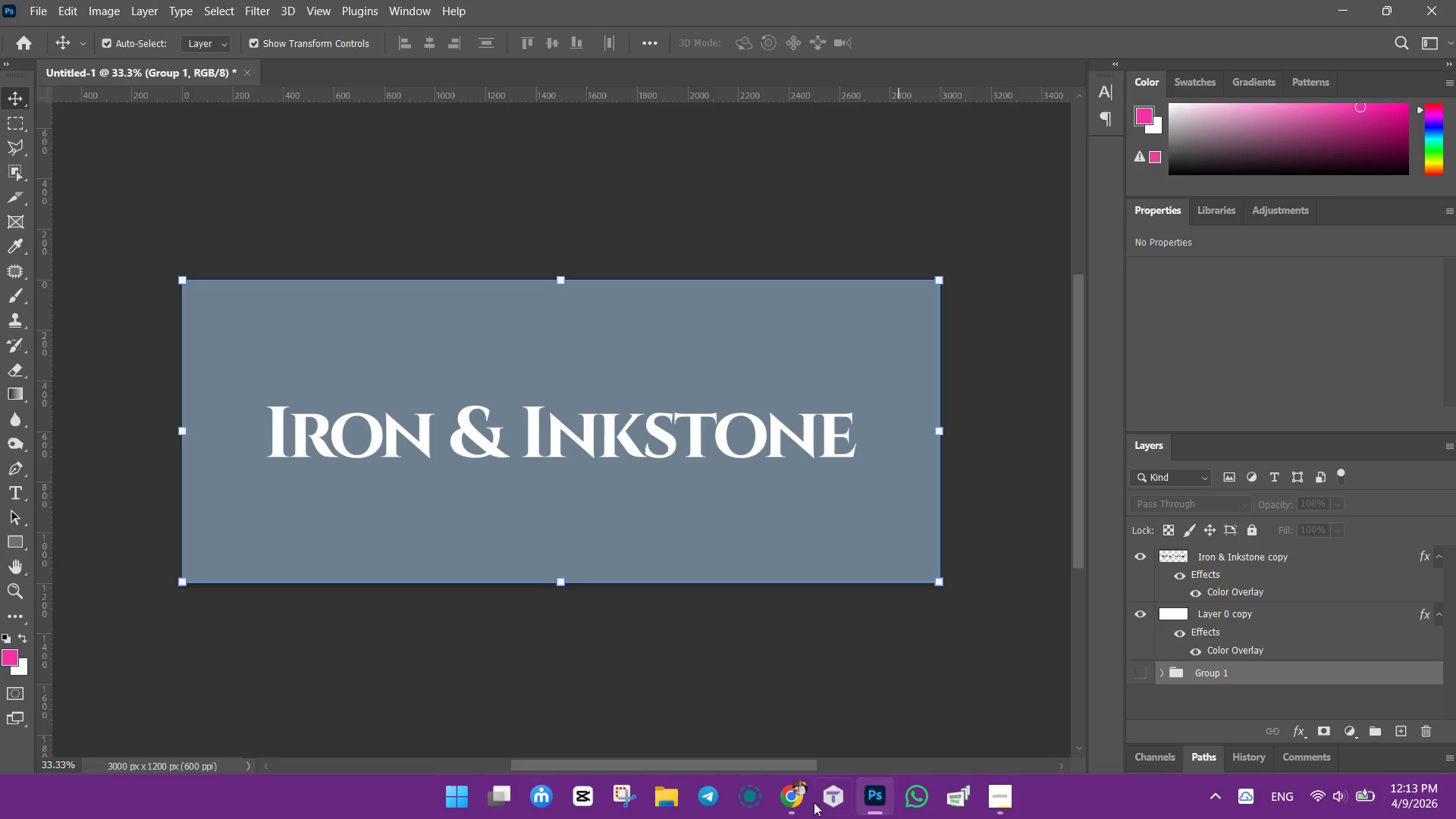 
left_click([795, 793])
 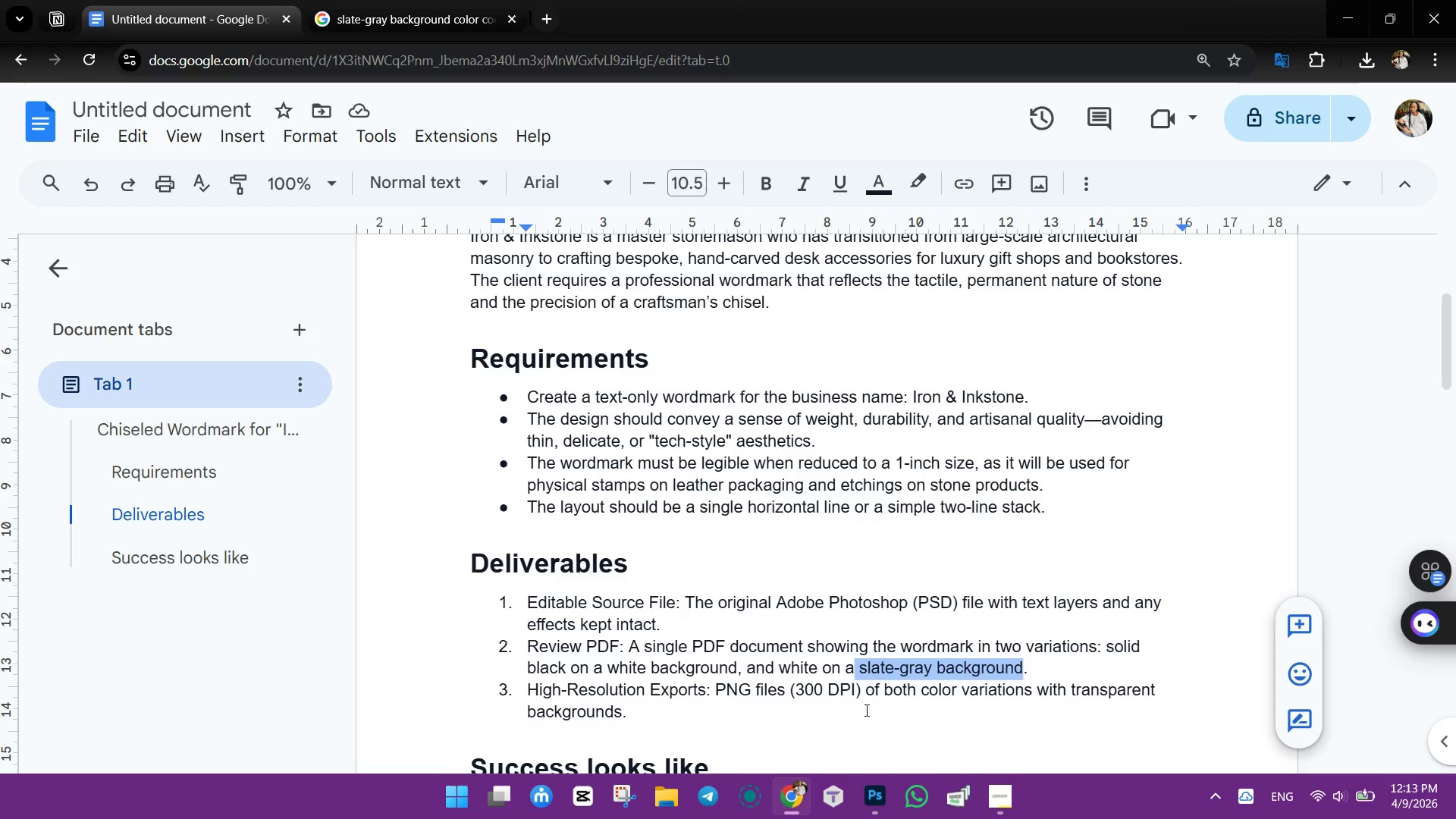 
left_click([865, 714])
 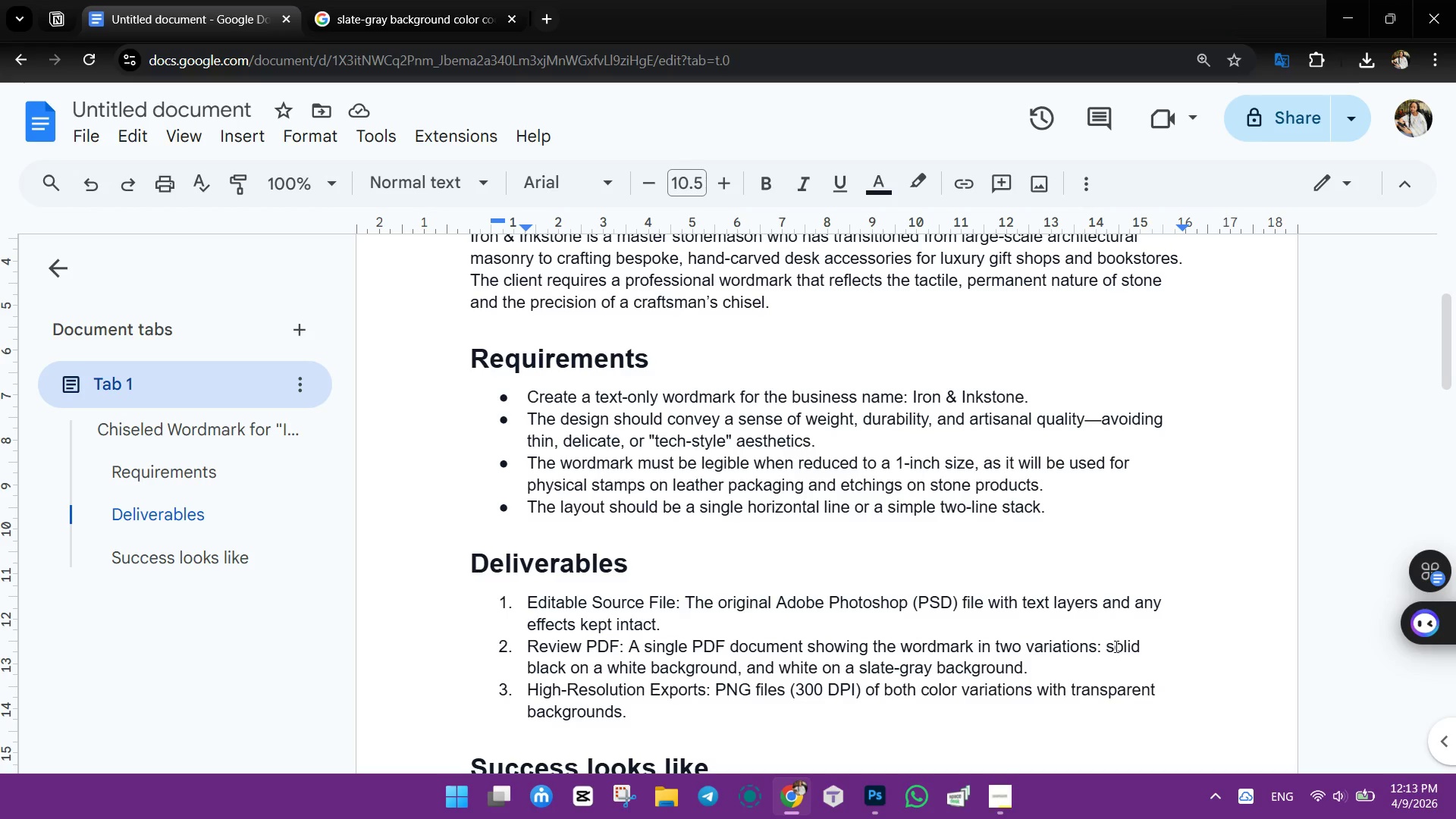 
left_click_drag(start_coordinate=[1109, 647], to_coordinate=[739, 668])
 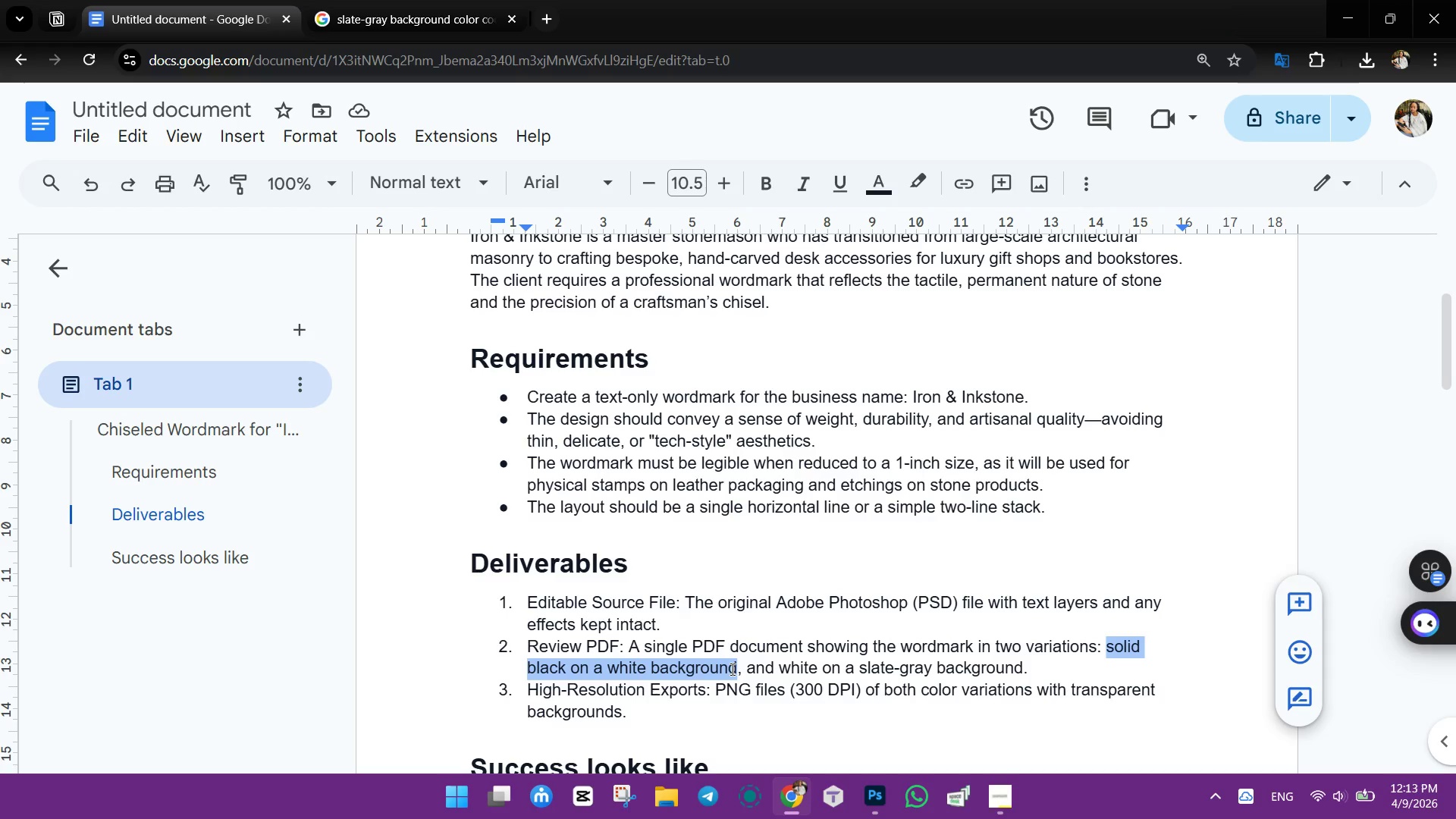 
right_click([731, 669])
 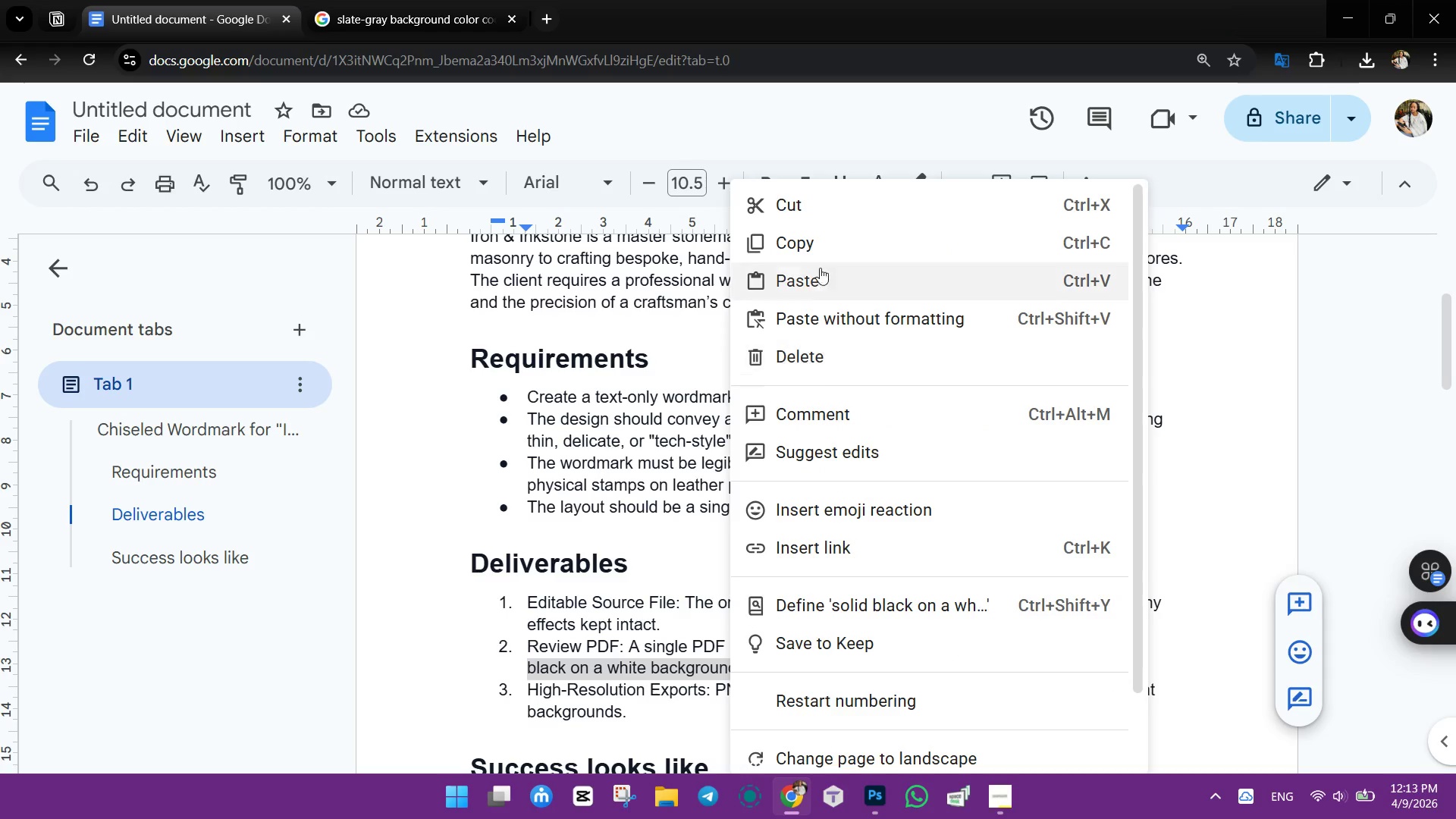 
left_click([821, 240])
 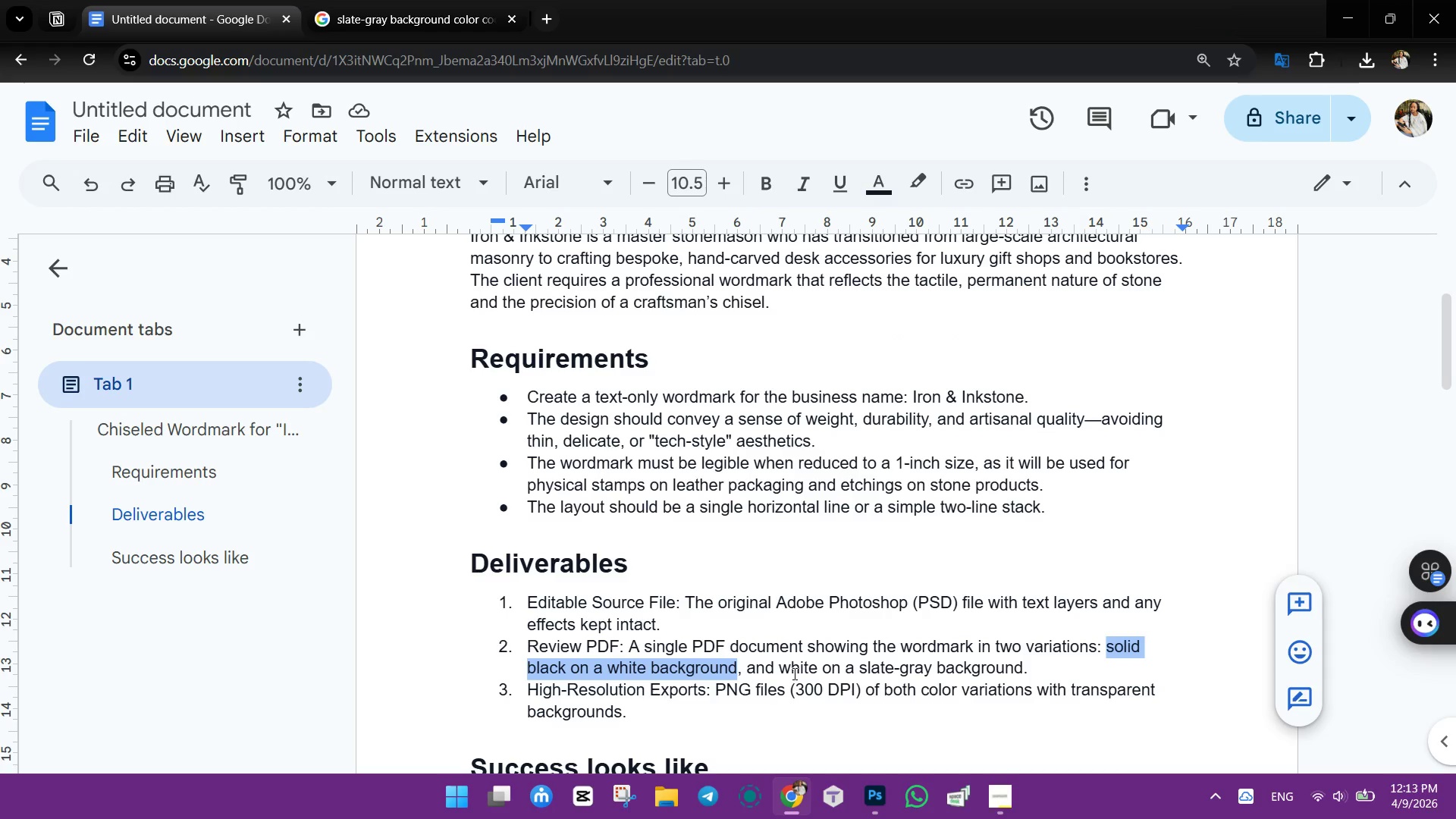 
left_click([794, 669])
 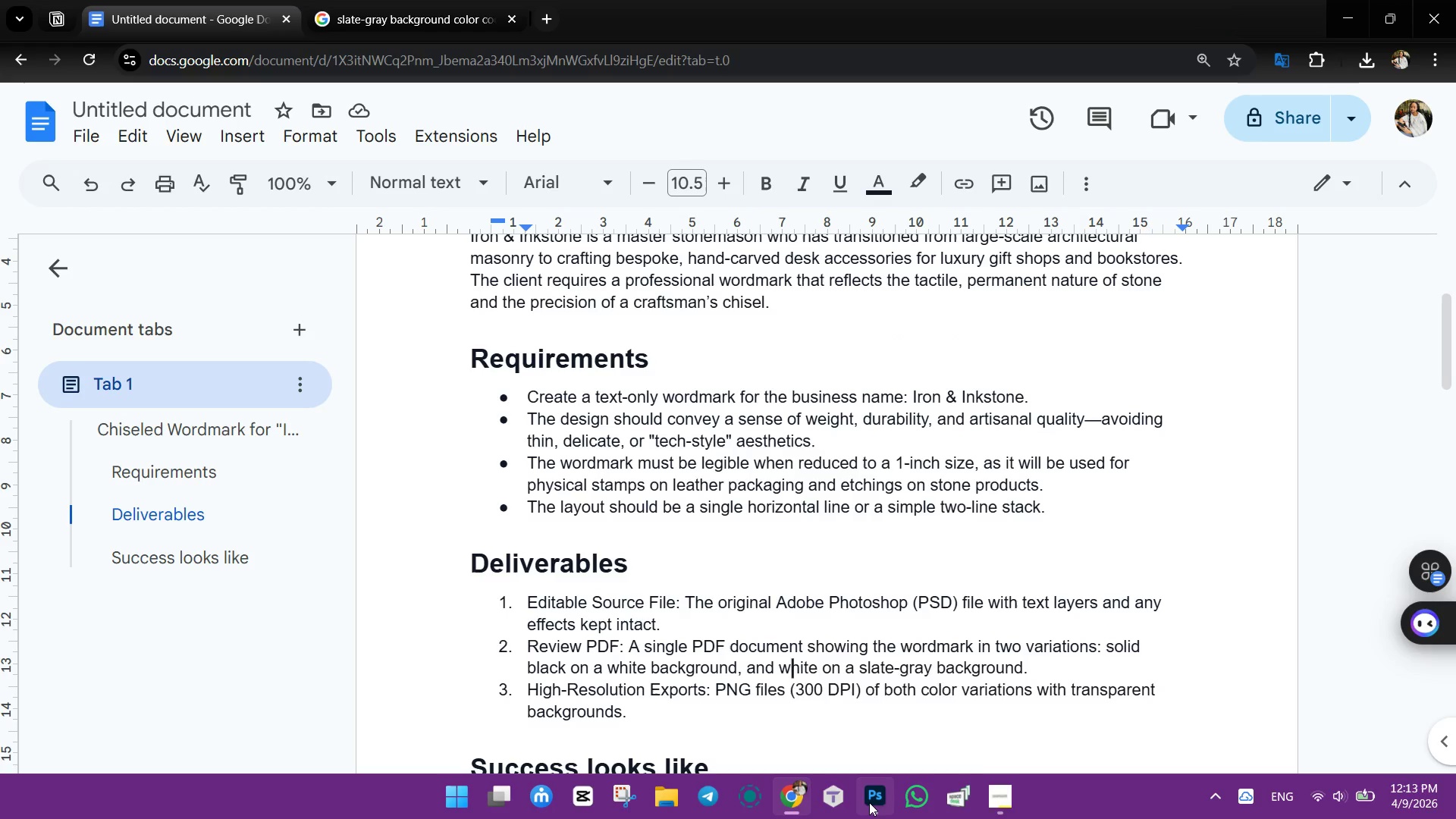 
left_click([869, 802])
 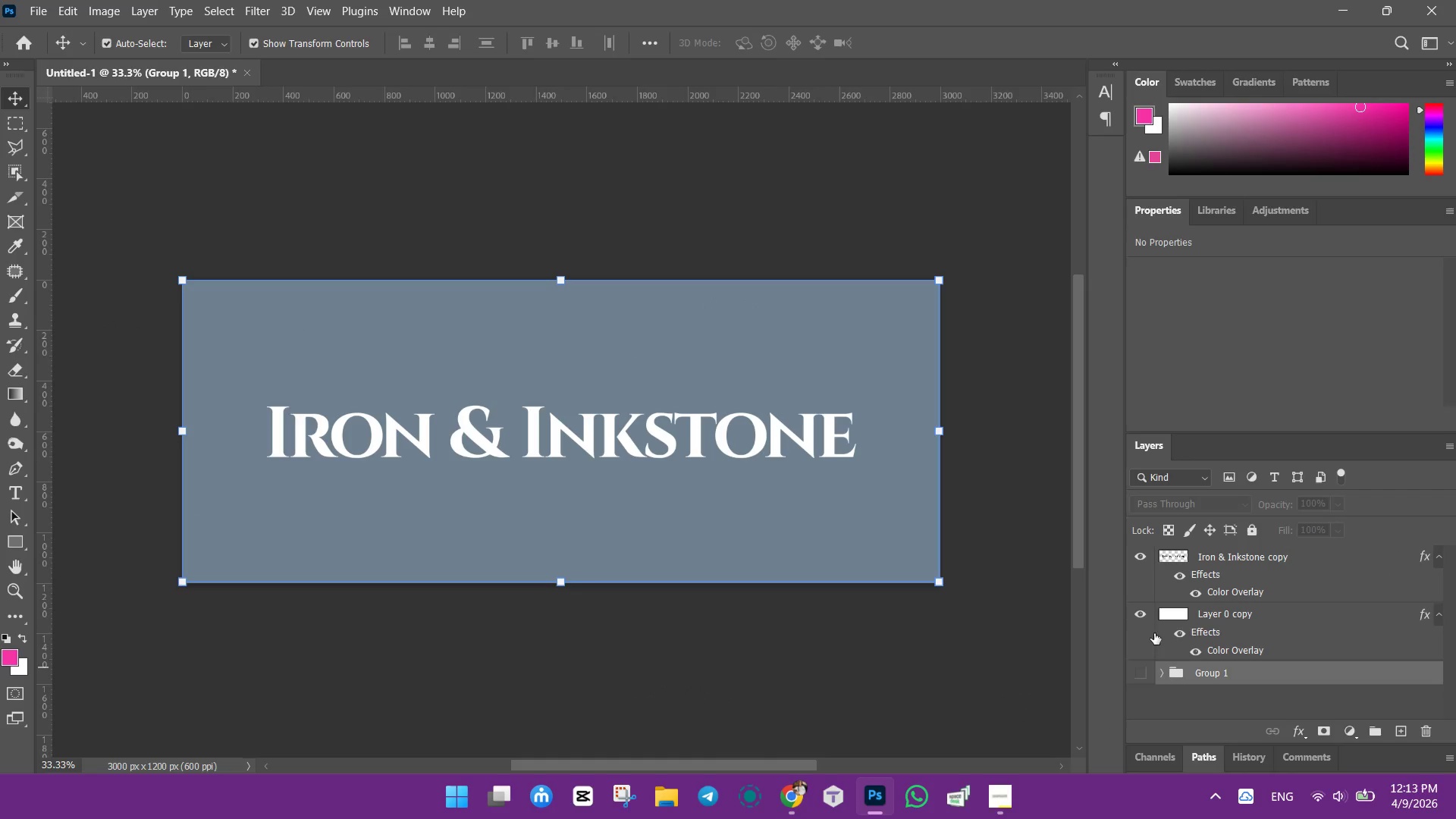 
left_click([1253, 614])
 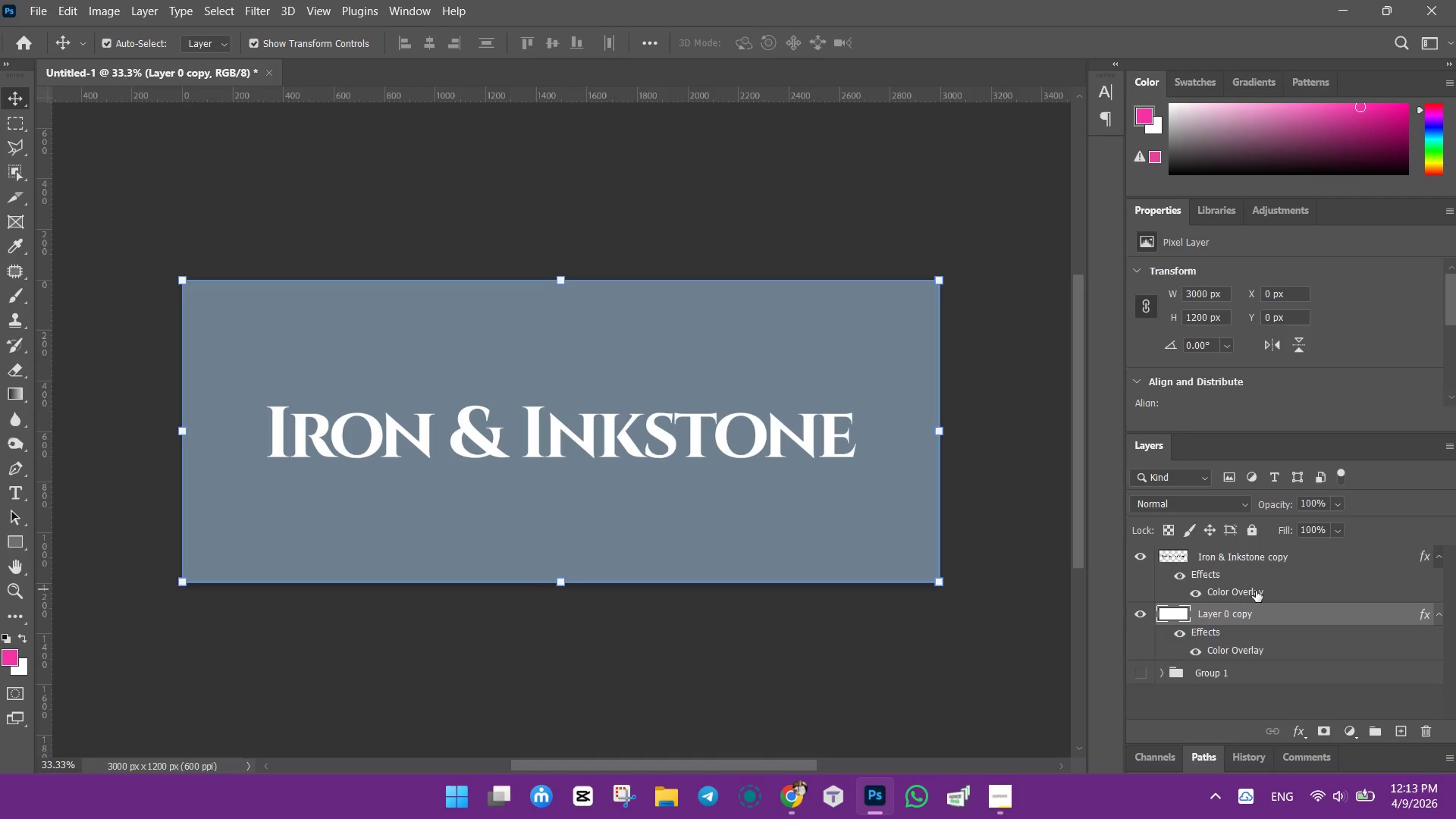 
hold_key(key=ControlLeft, duration=0.94)
left_click([1266, 552])
 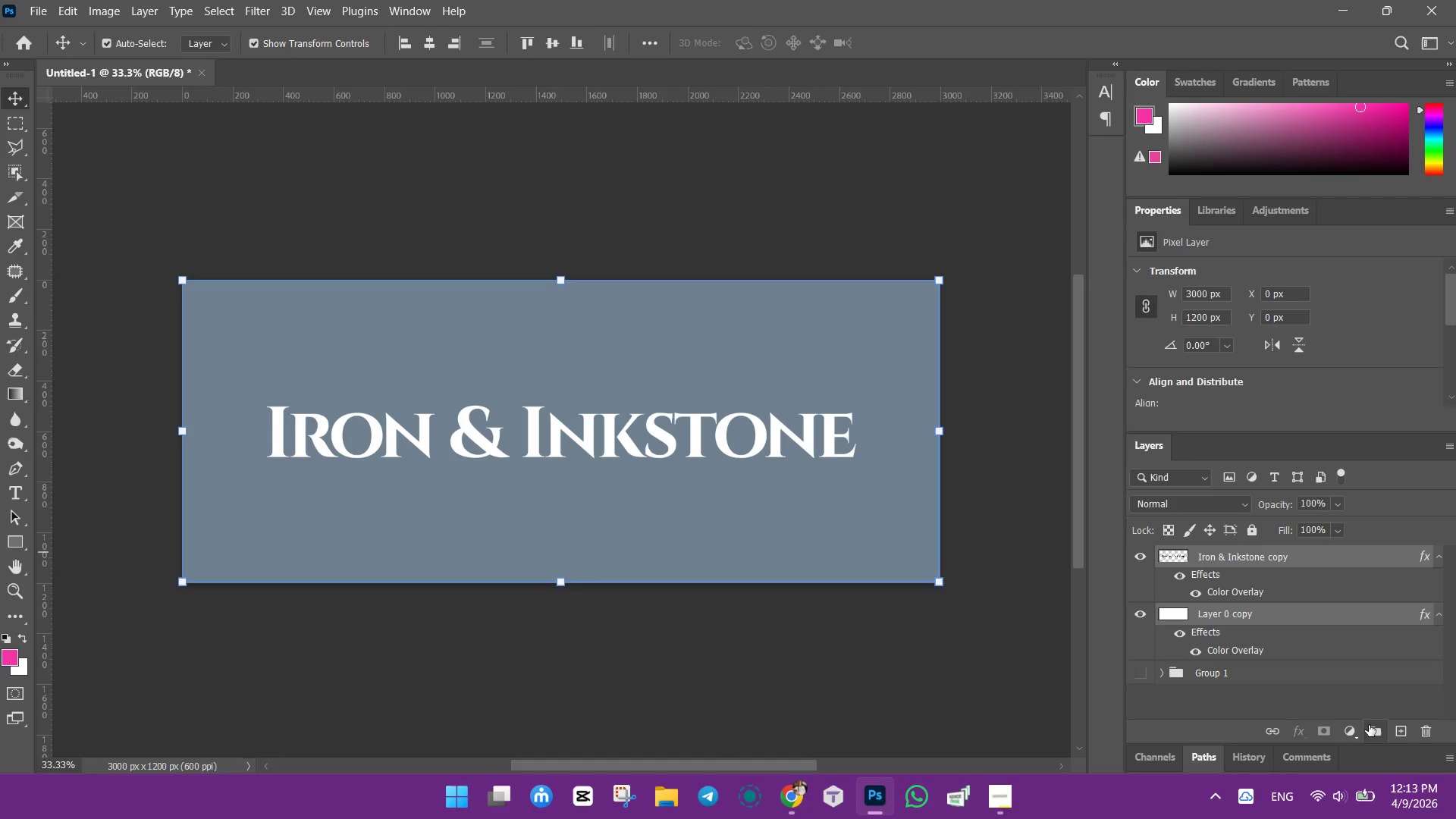 
left_click([1372, 725])
 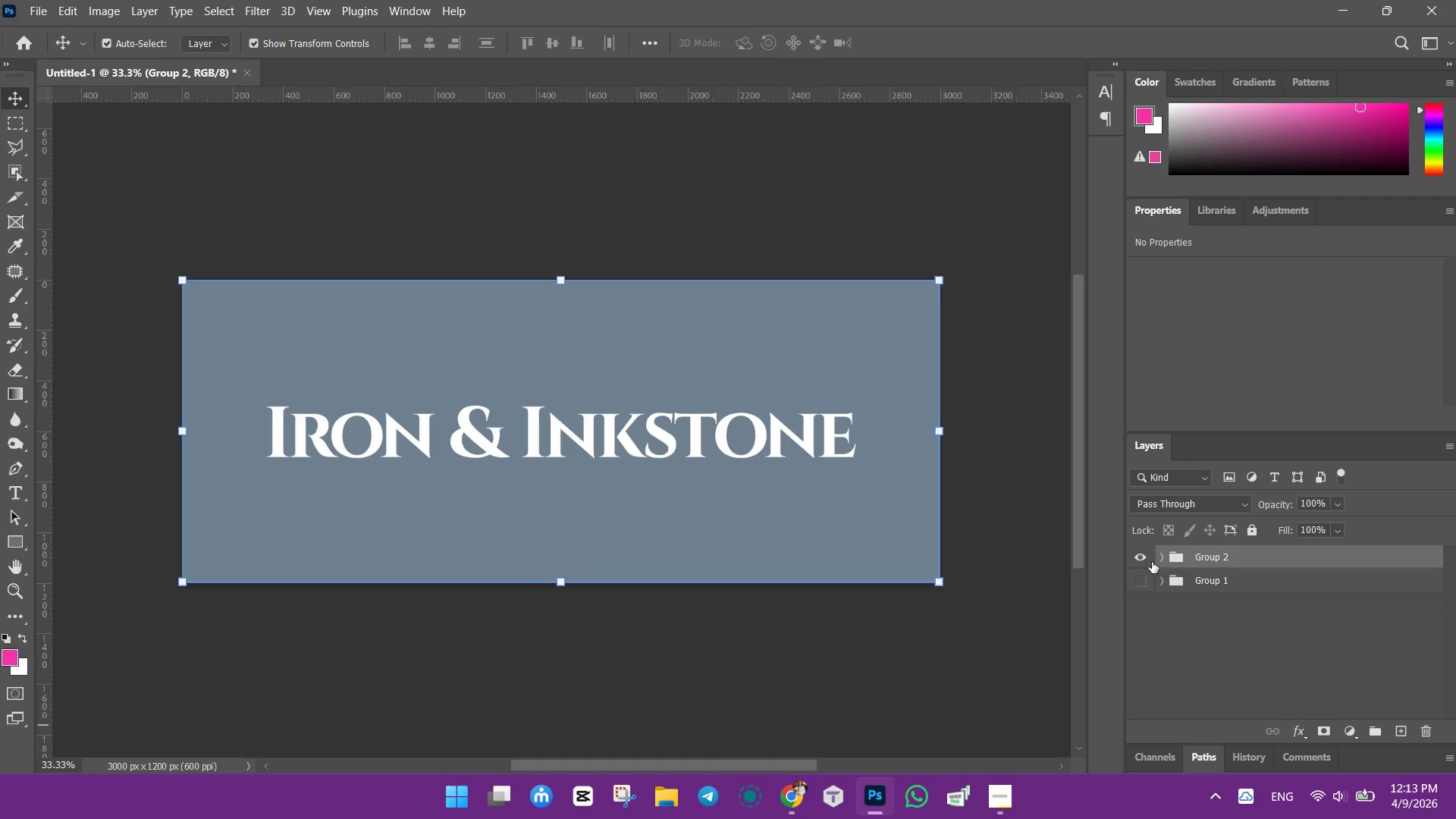 
left_click([1144, 554])
 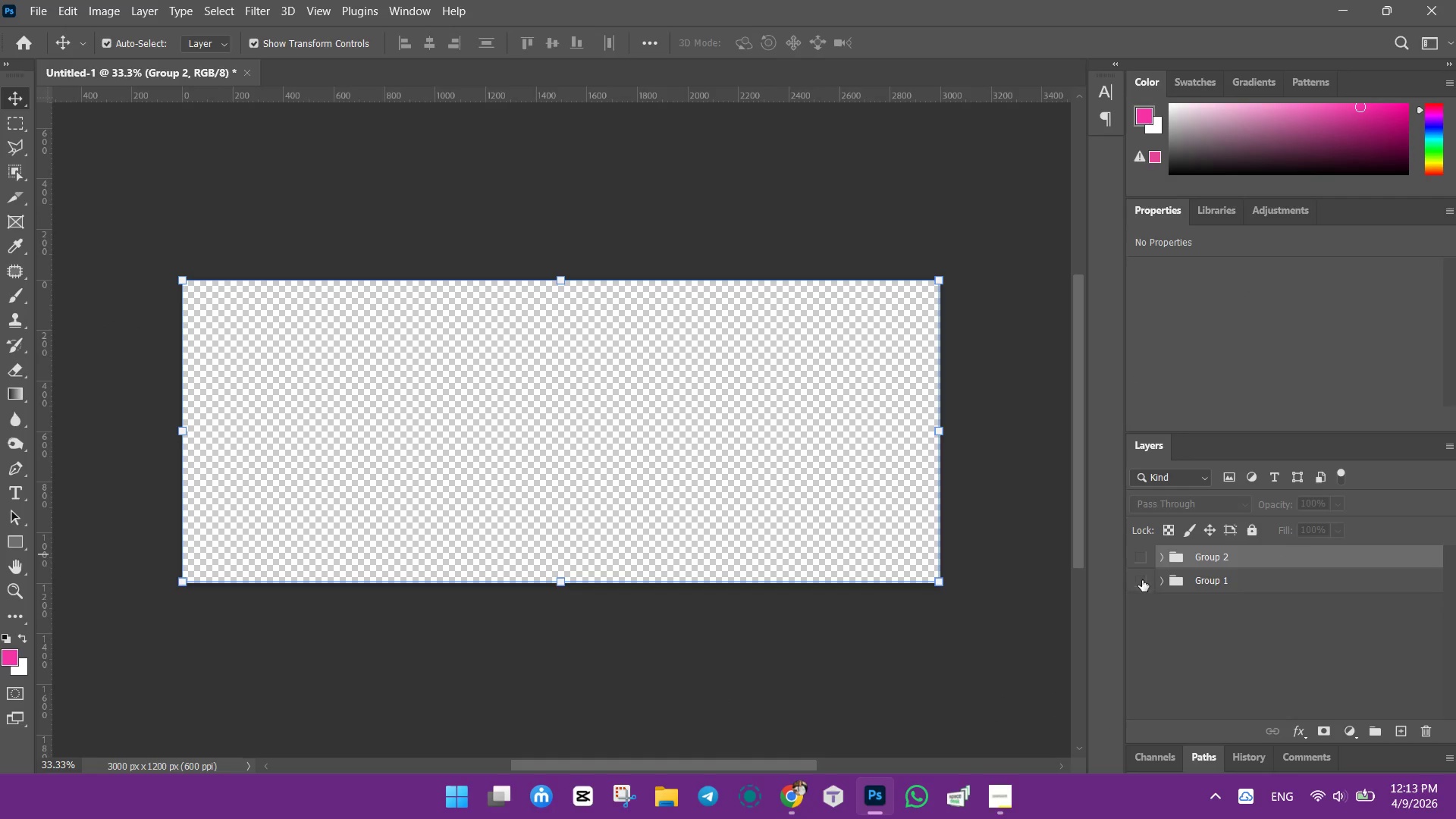 
left_click([1141, 581])
 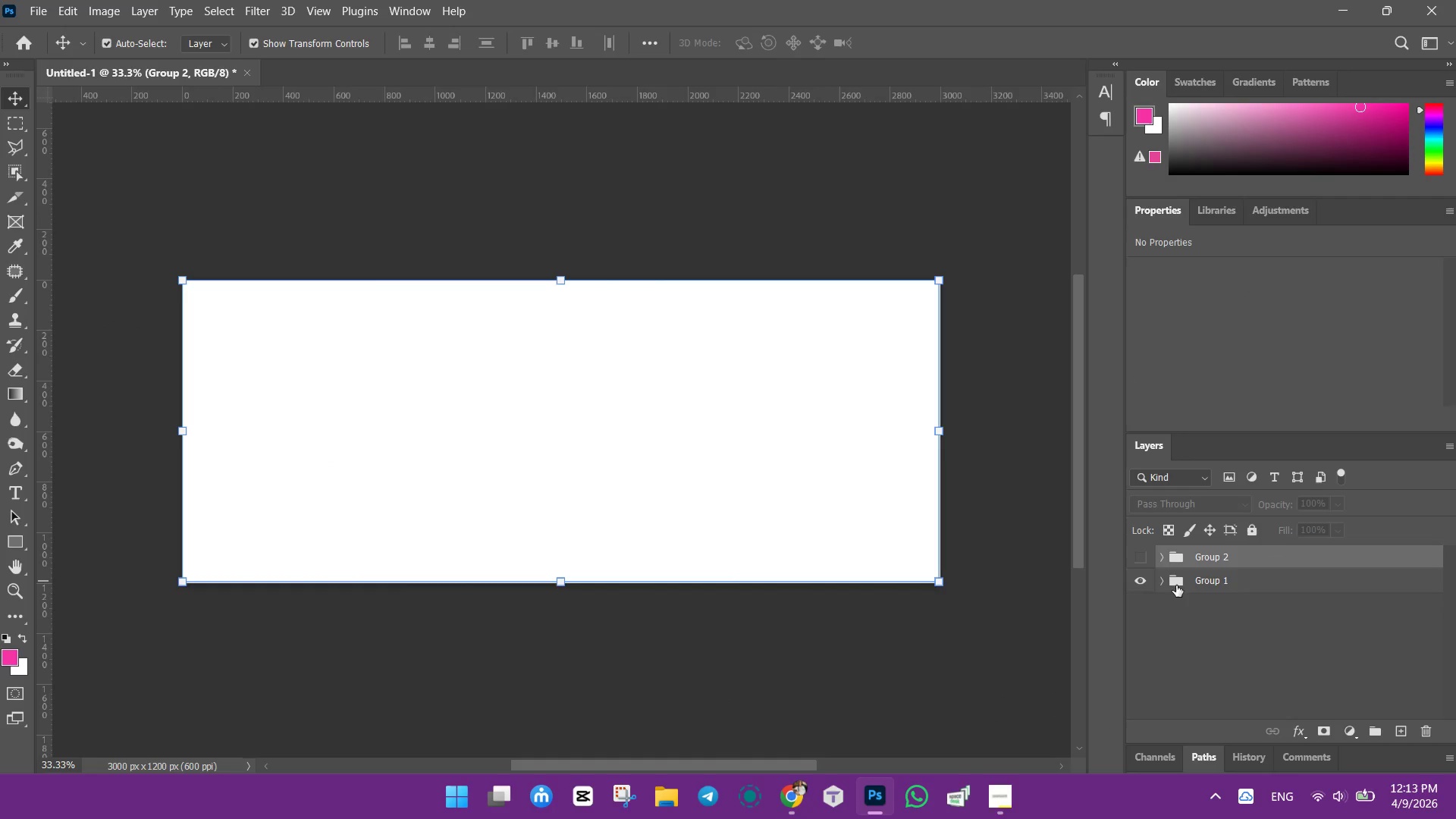 
left_click([1162, 582])
 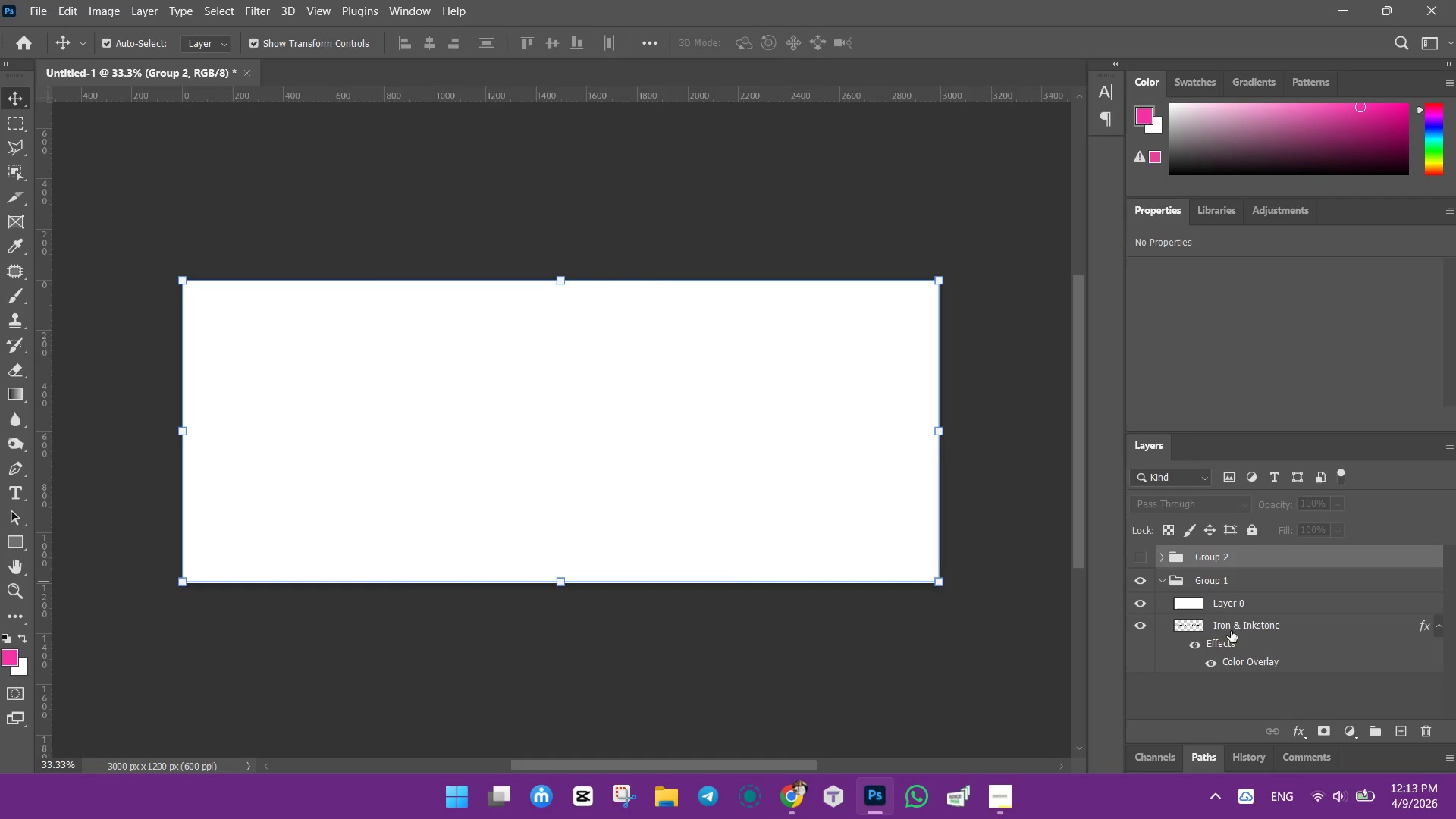 
left_click_drag(start_coordinate=[1233, 626], to_coordinate=[1231, 592])
 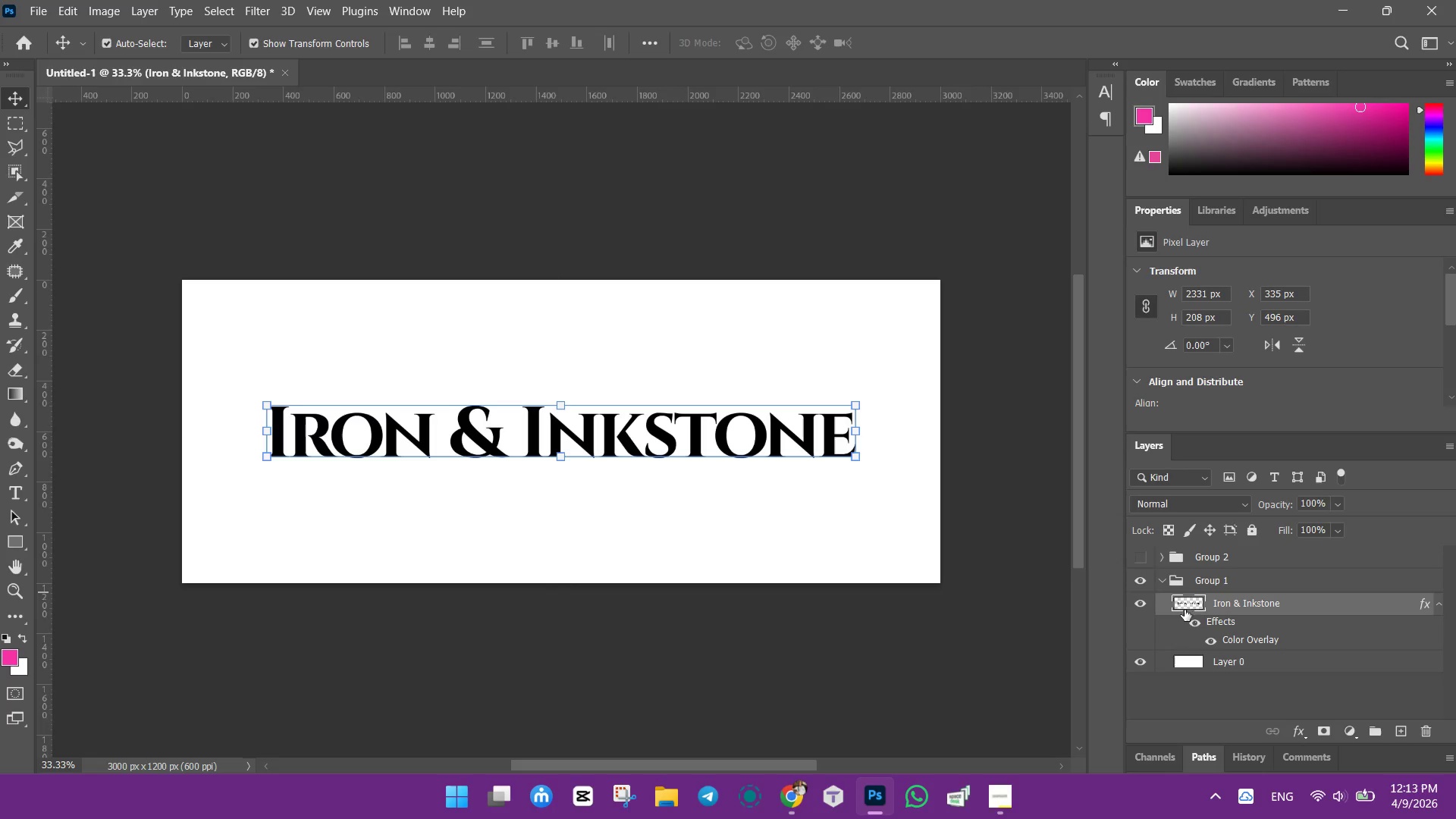 
left_click([1164, 575])
 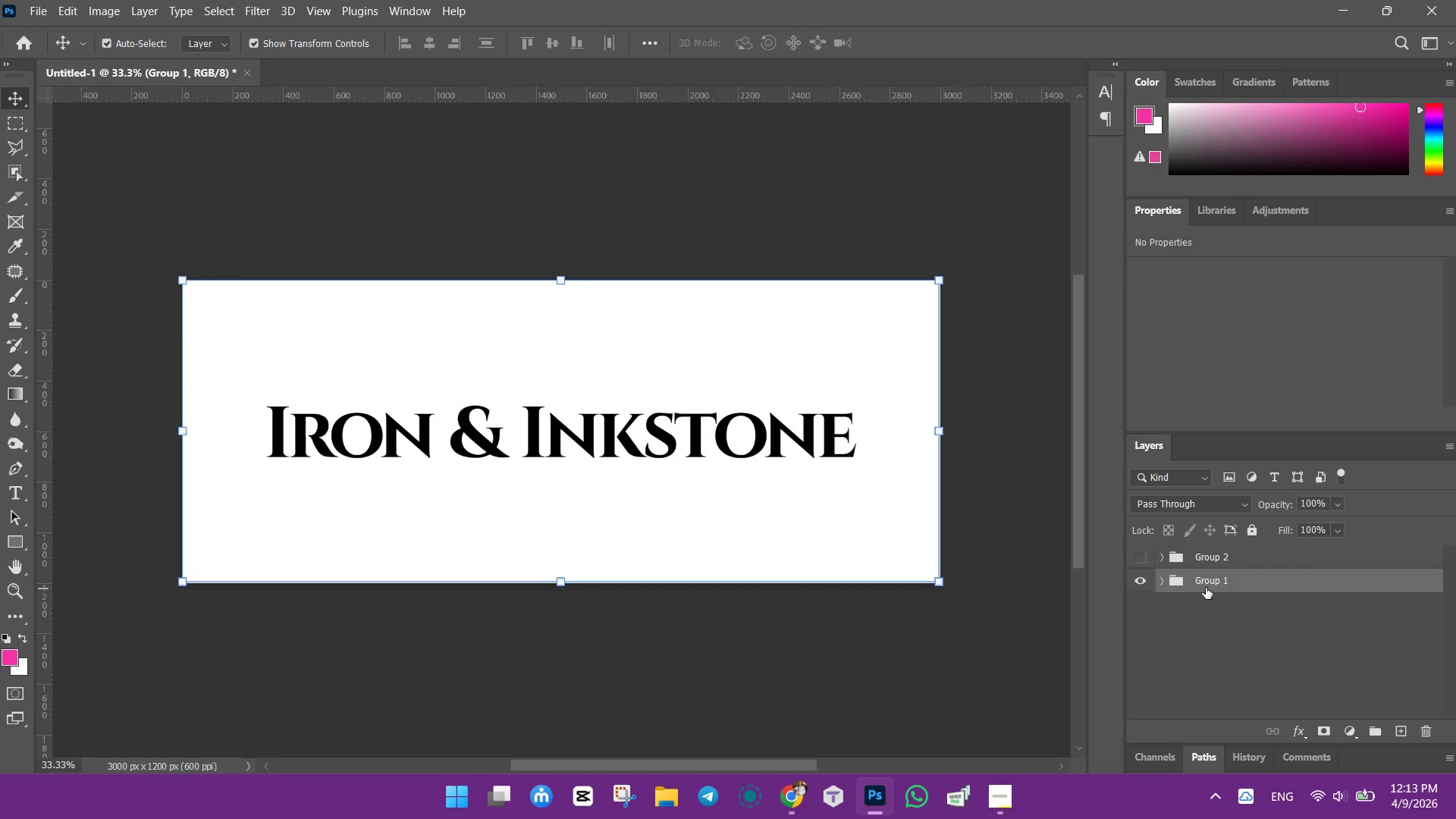 
right_click([1207, 587])
 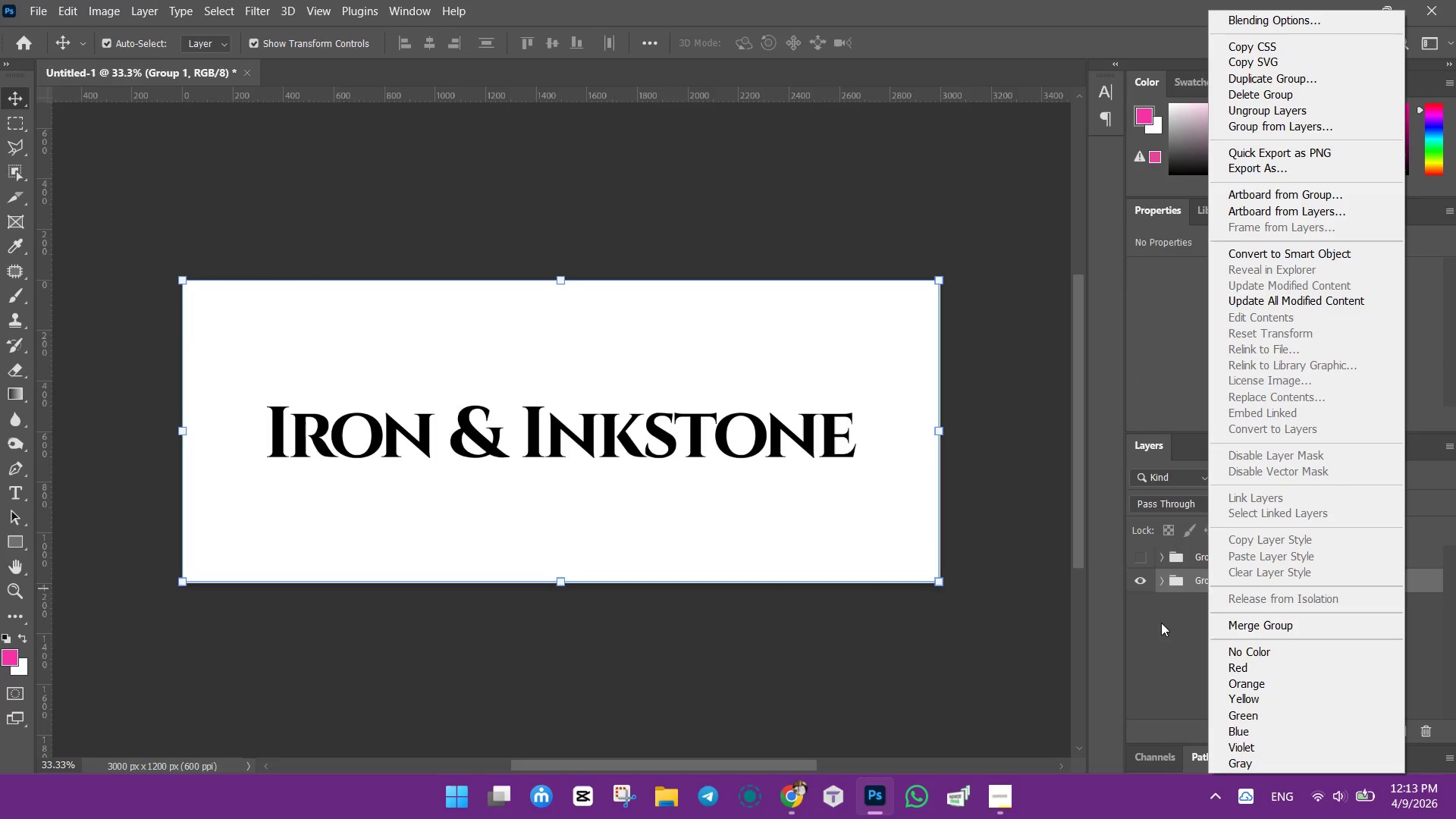 
wait(6.12)
 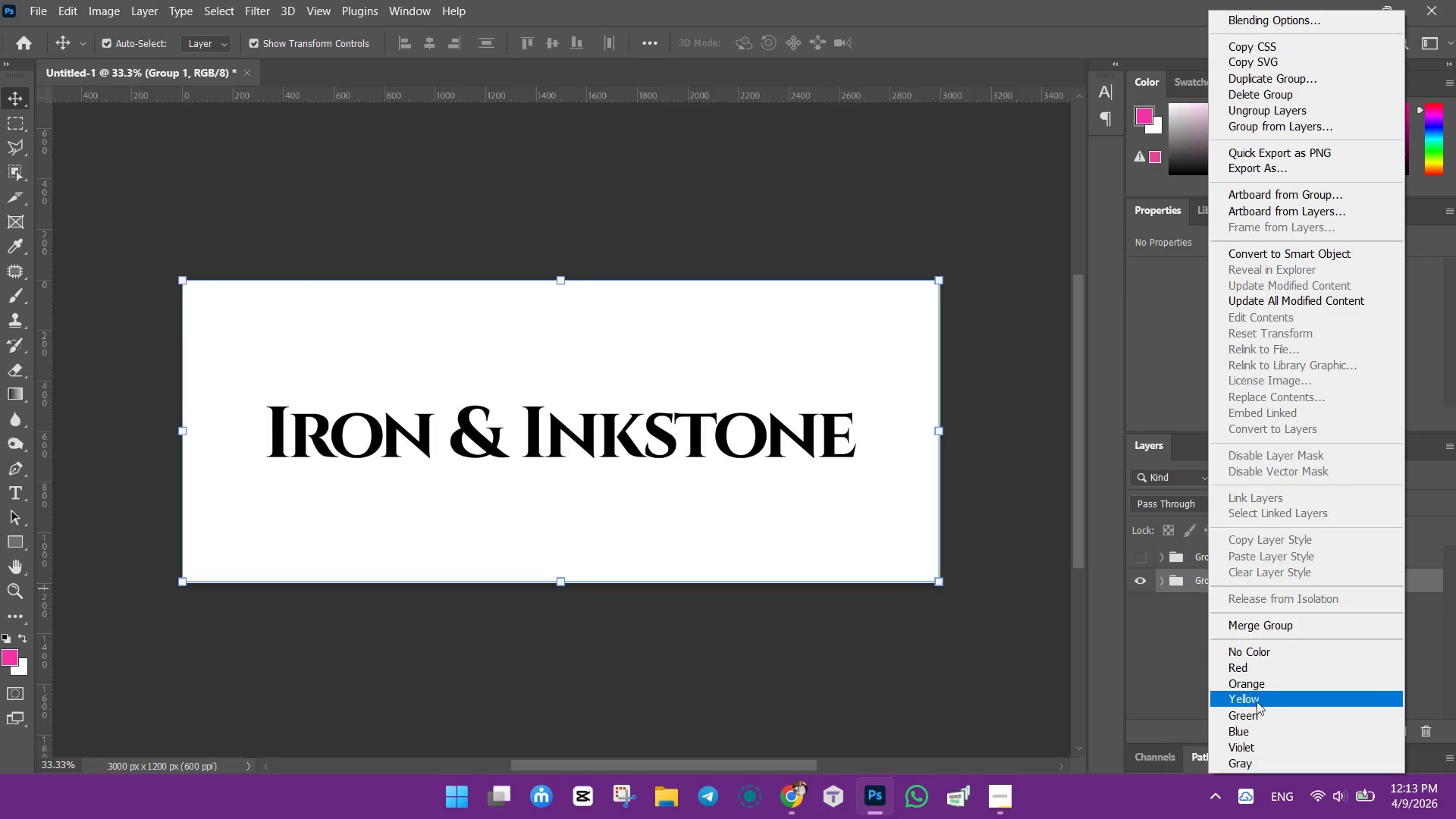 
double_click([1203, 583])
 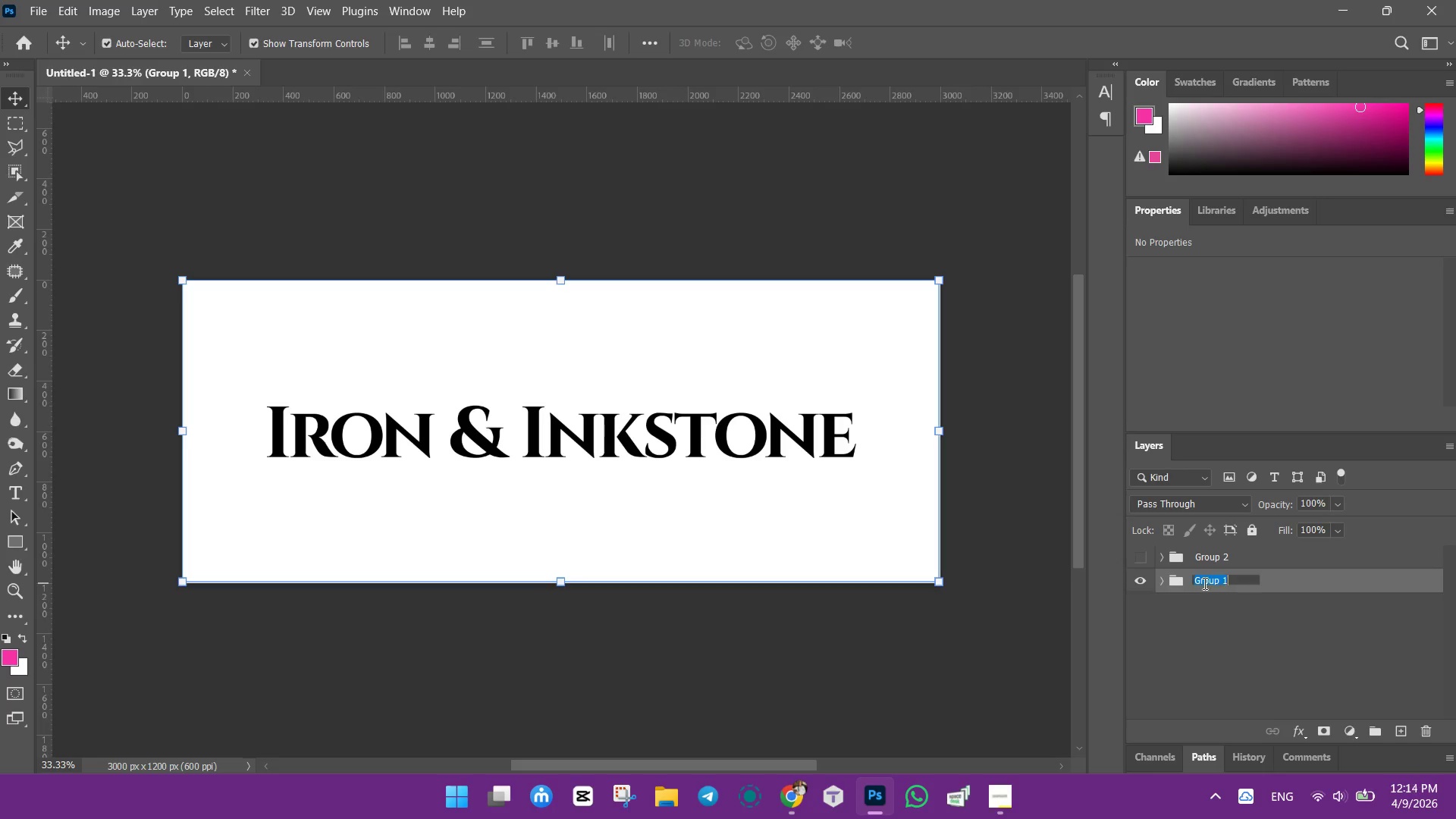 
triple_click([1203, 583])
 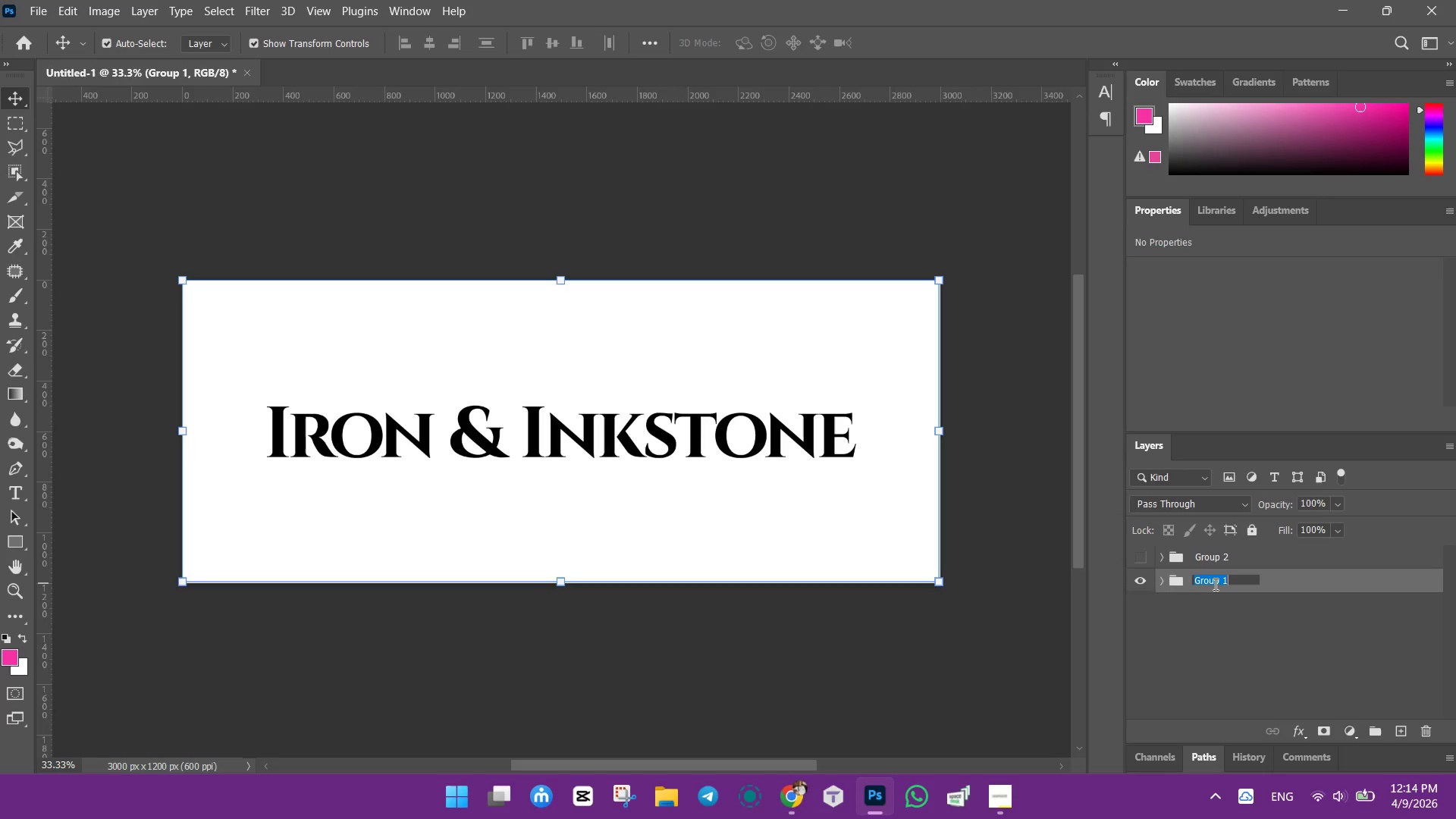 
key(Control+ControlLeft)
 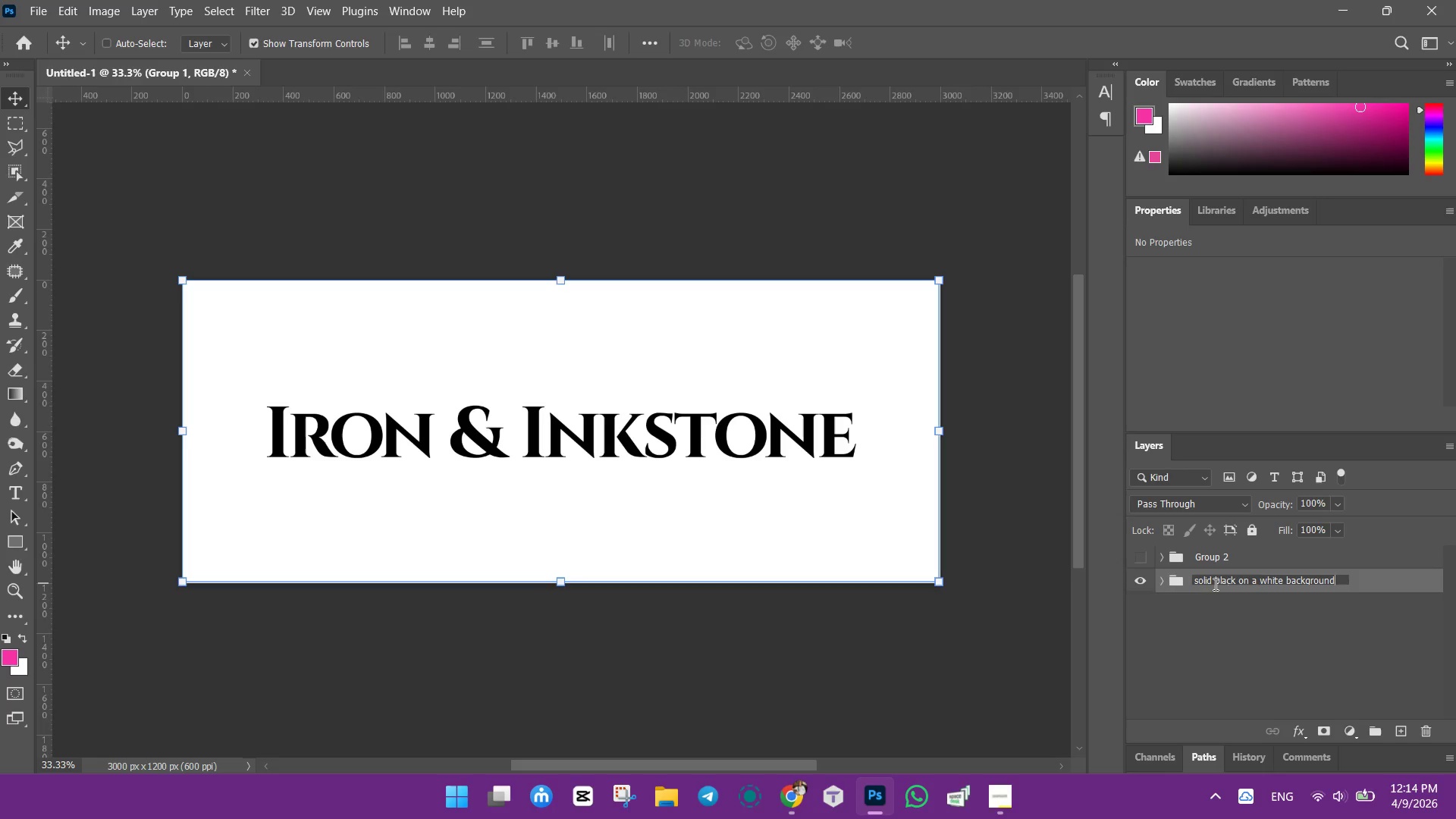 
key(Control+V)
 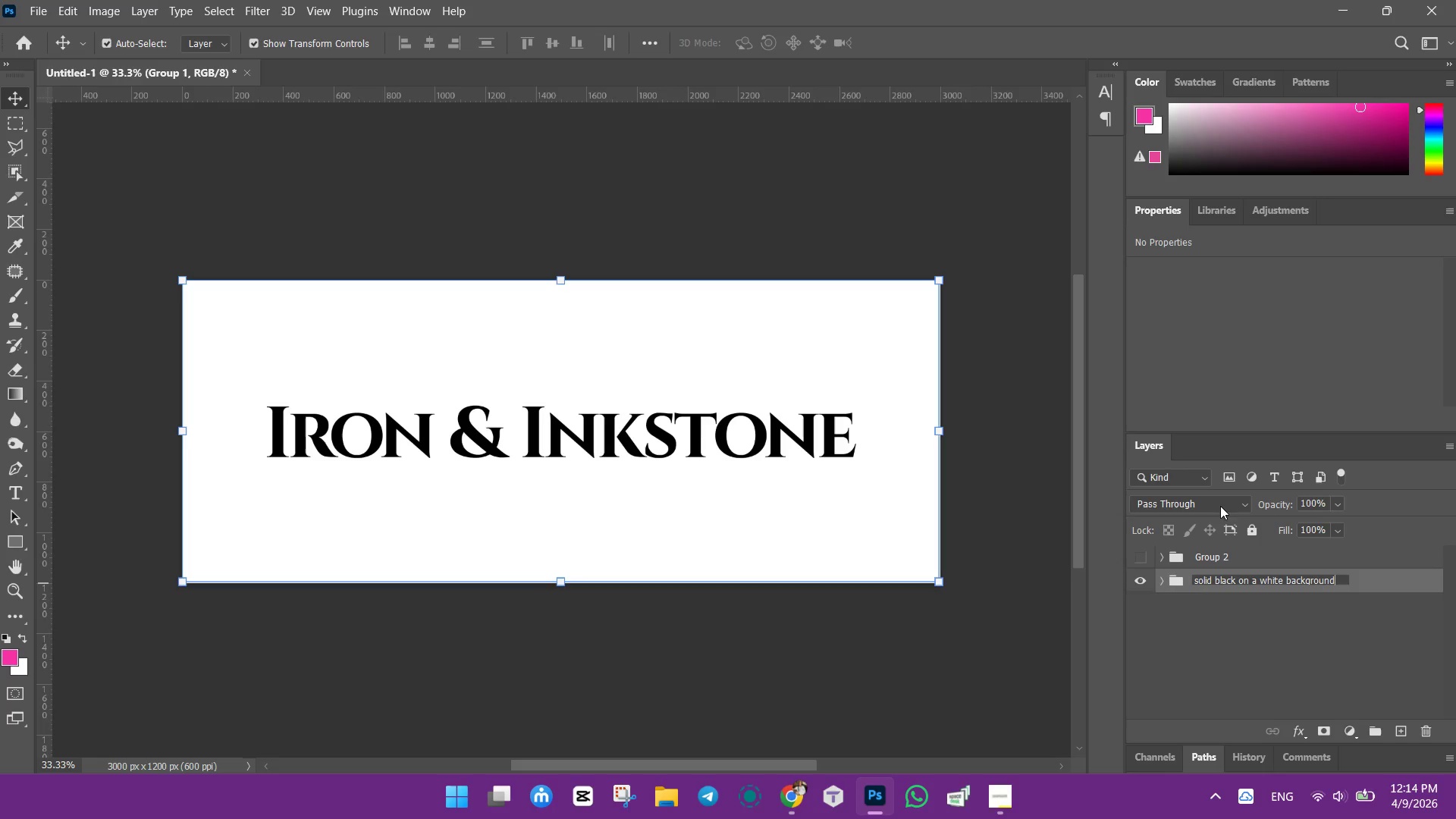 
left_click([1234, 632])
 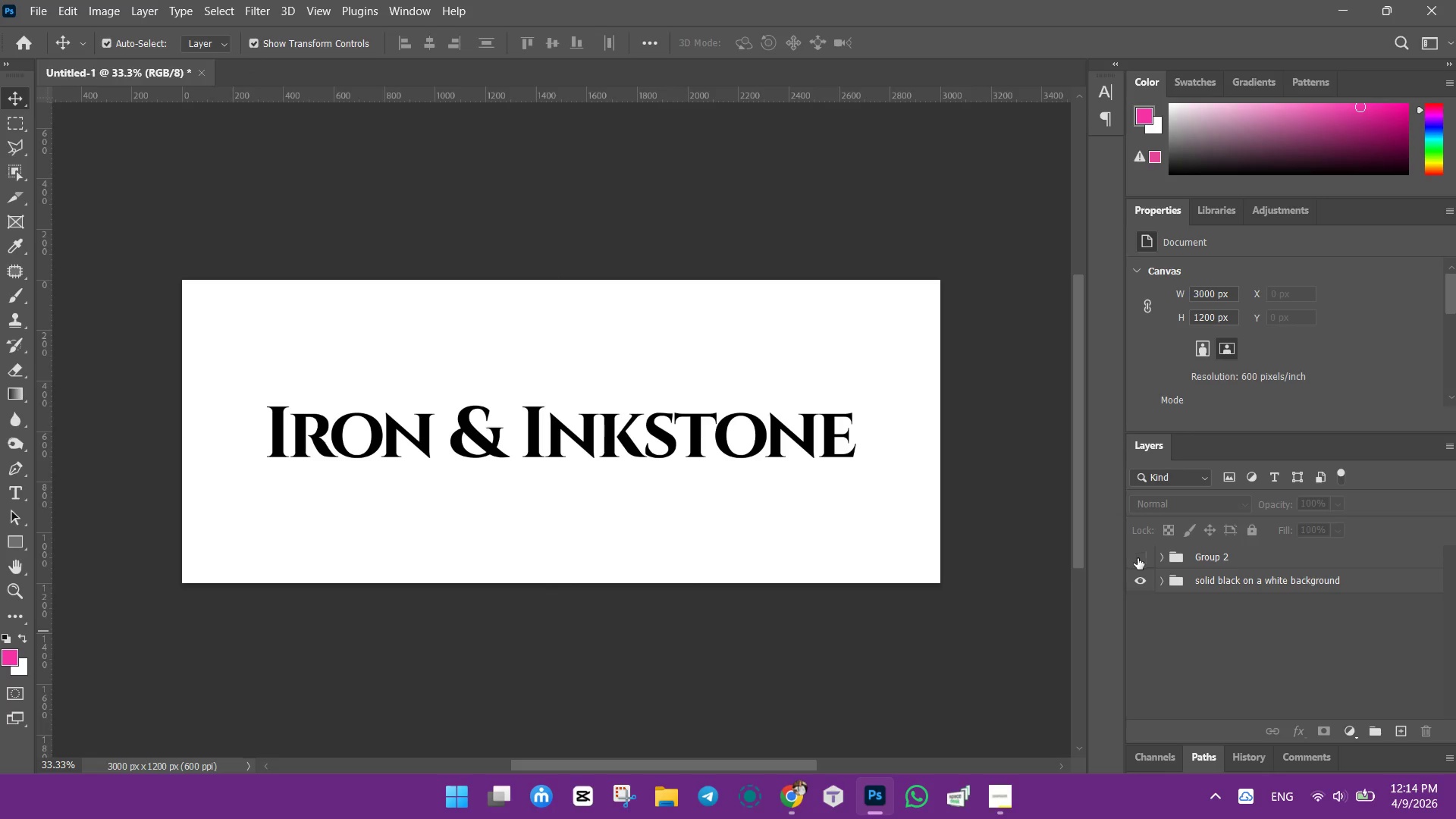 
left_click([1141, 560])
 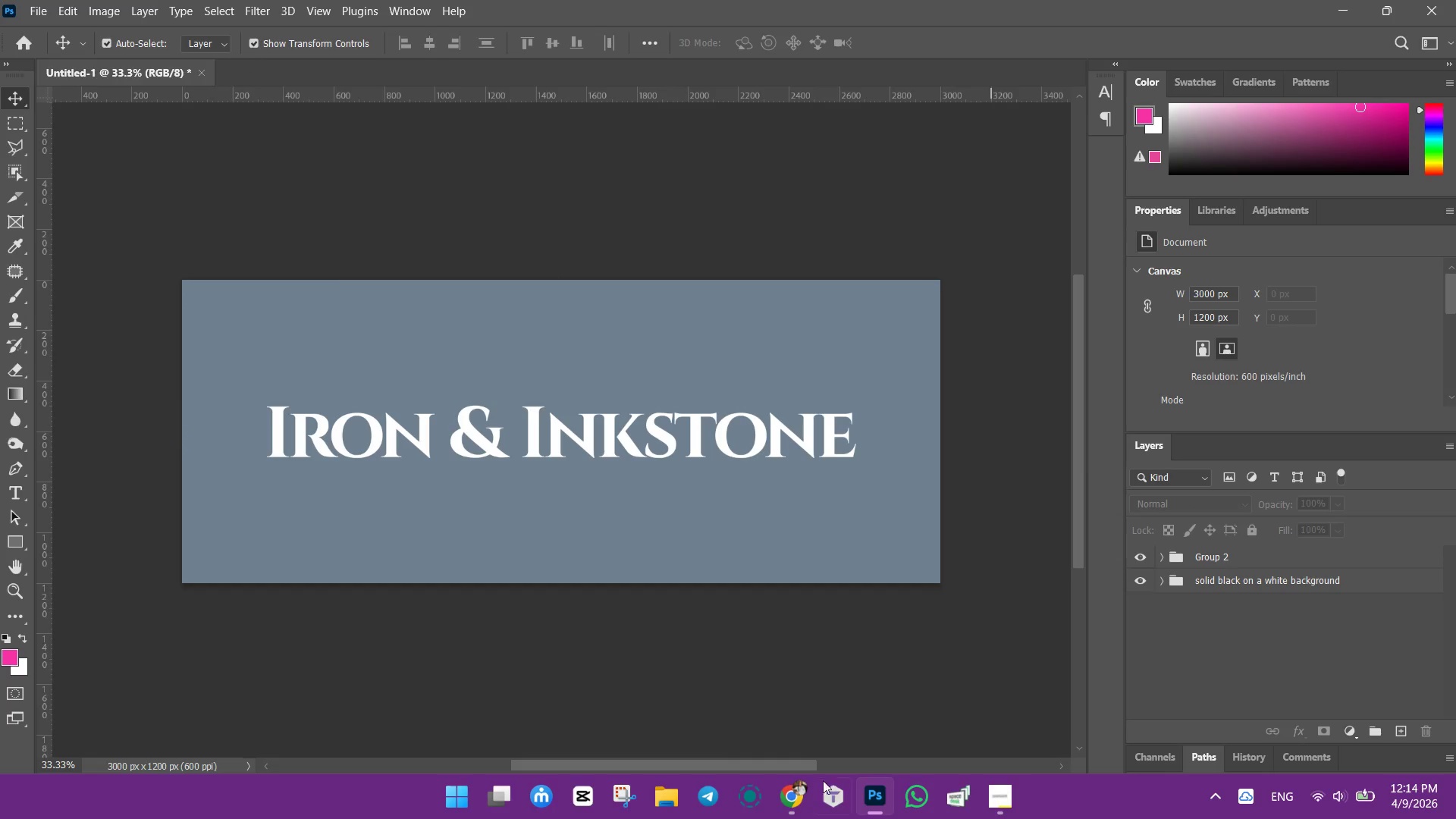 
left_click([794, 793])
 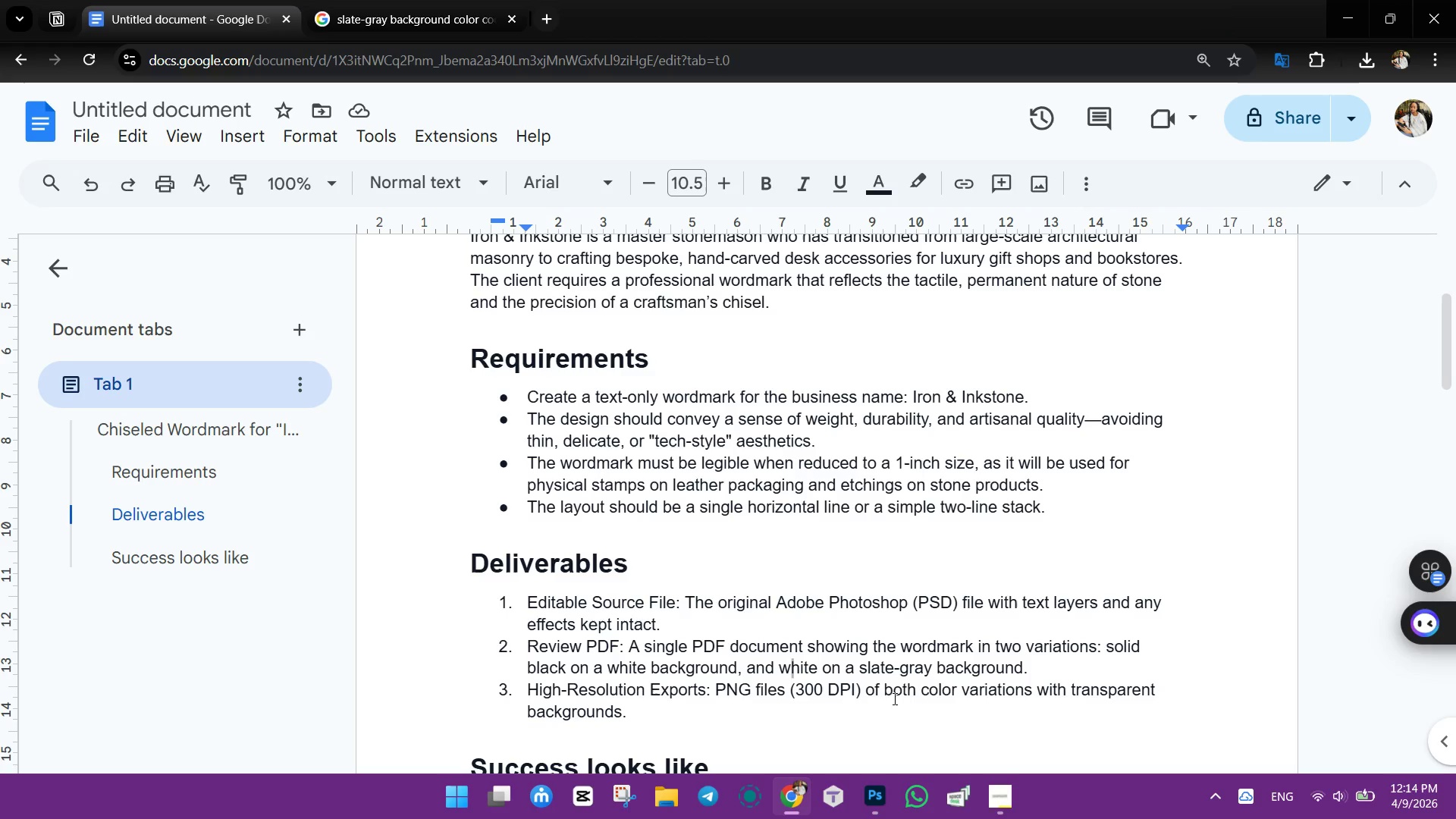 
left_click([877, 718])
 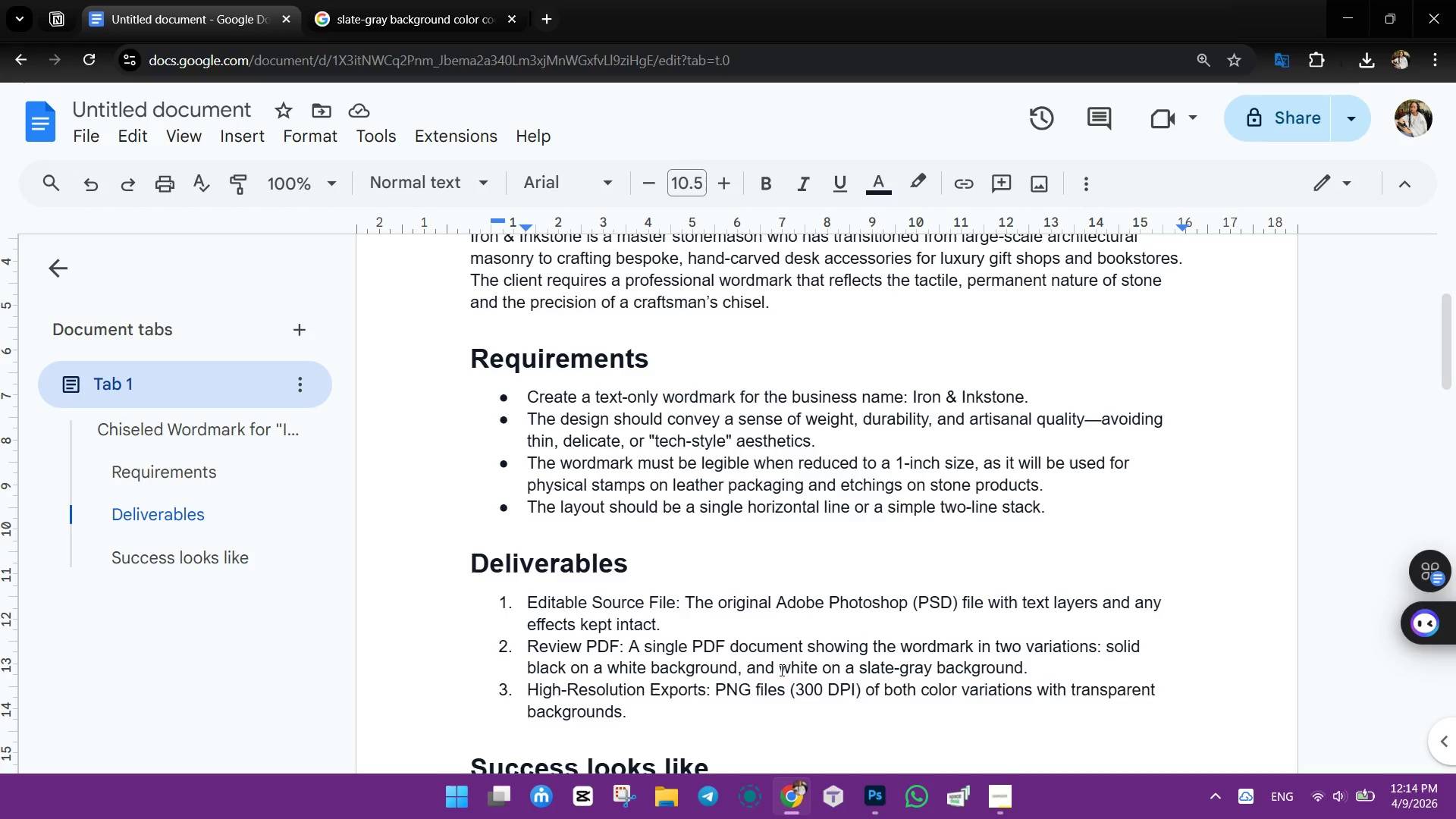 
left_click_drag(start_coordinate=[778, 670], to_coordinate=[1023, 667])
 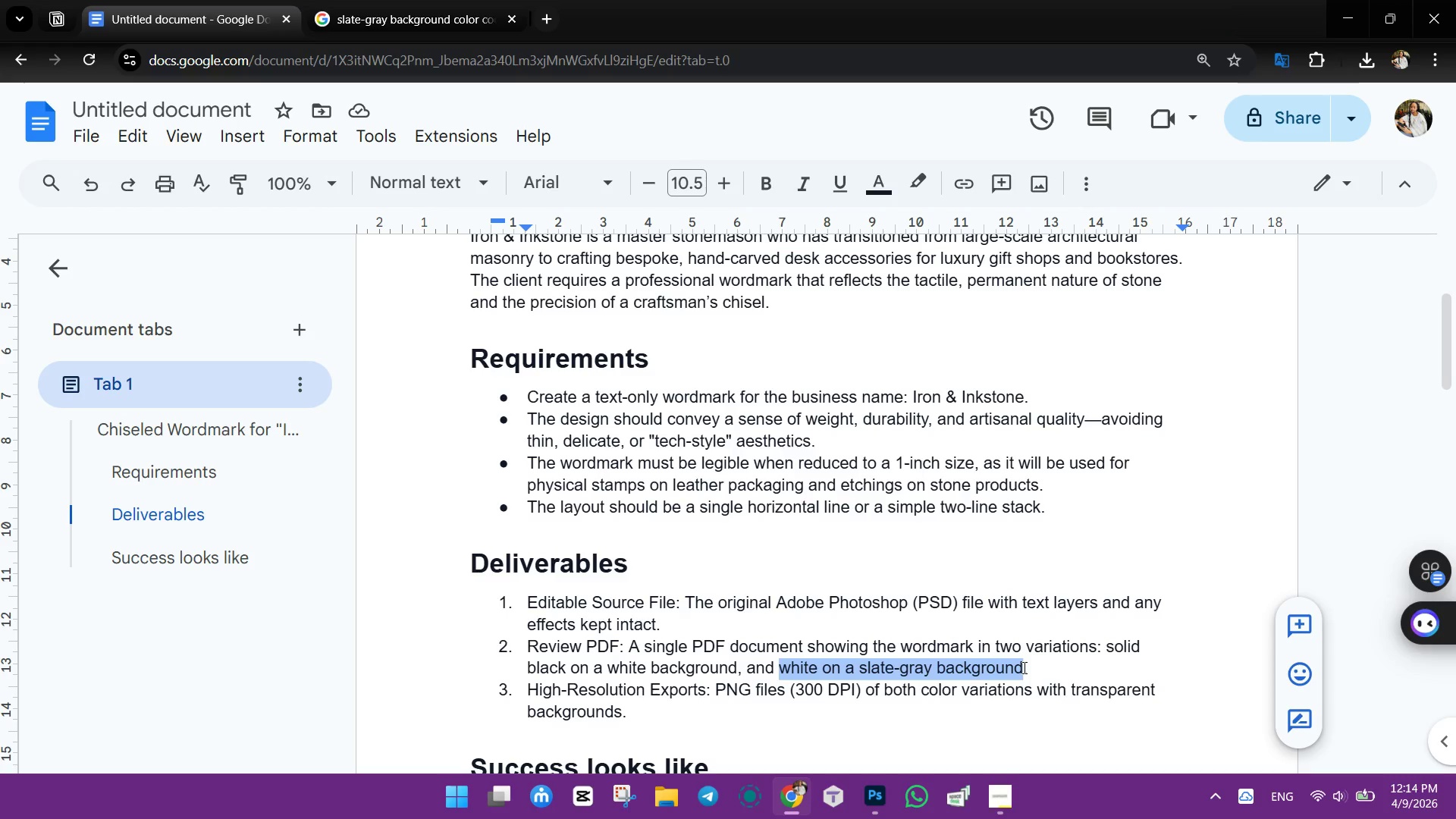 
key(Control+ControlLeft)
 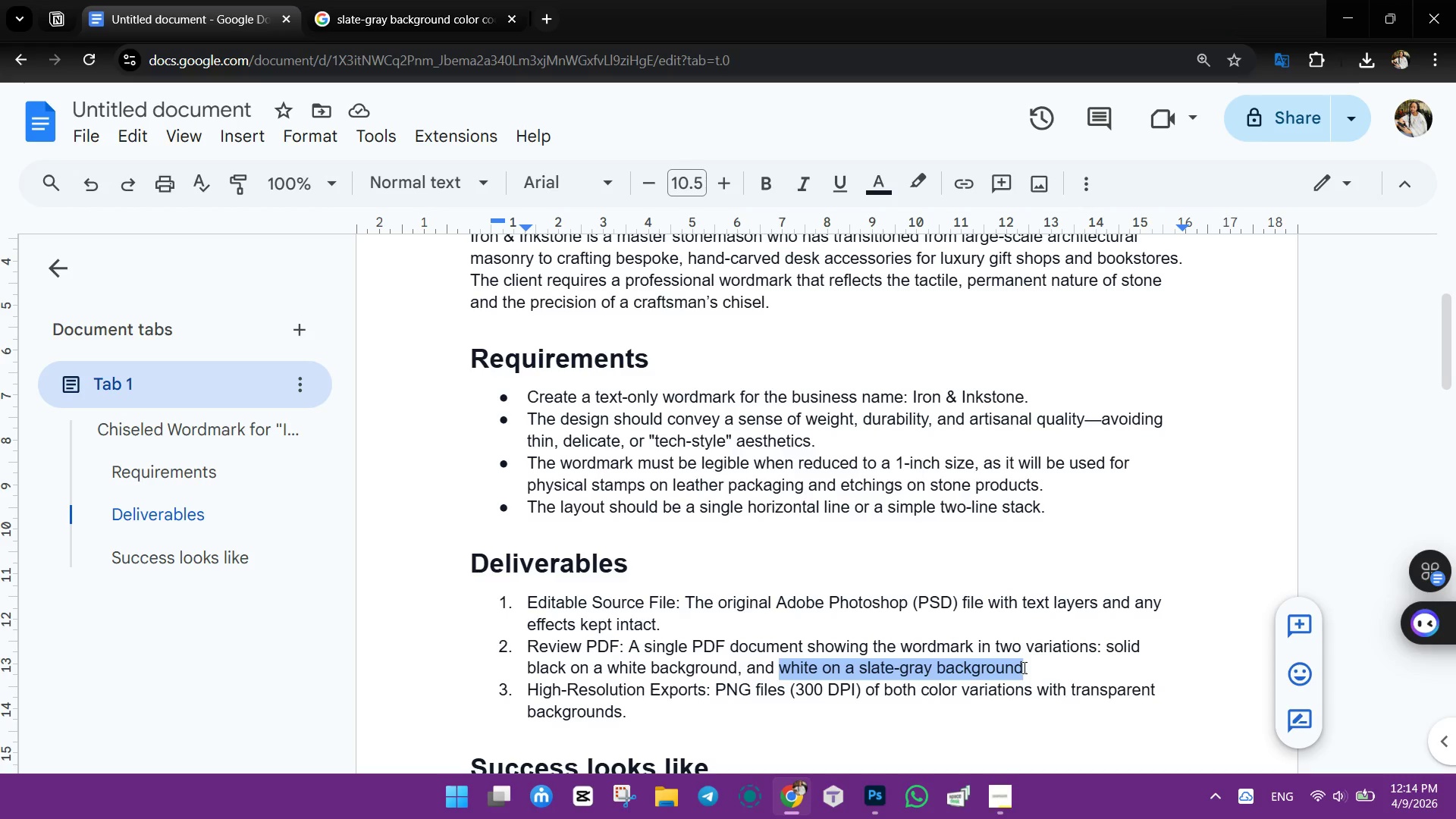 
key(Control+C)
 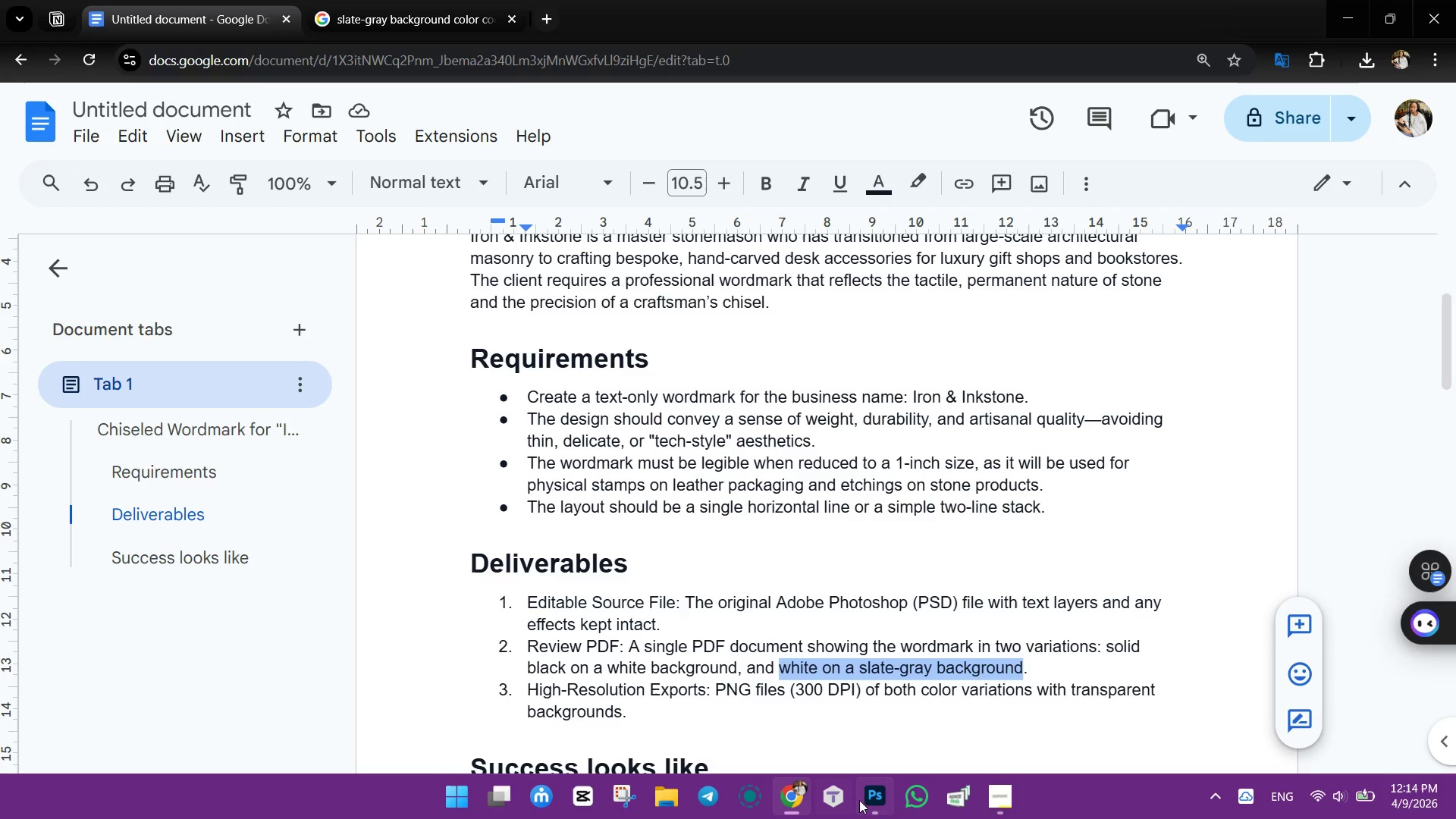 
left_click([877, 795])
 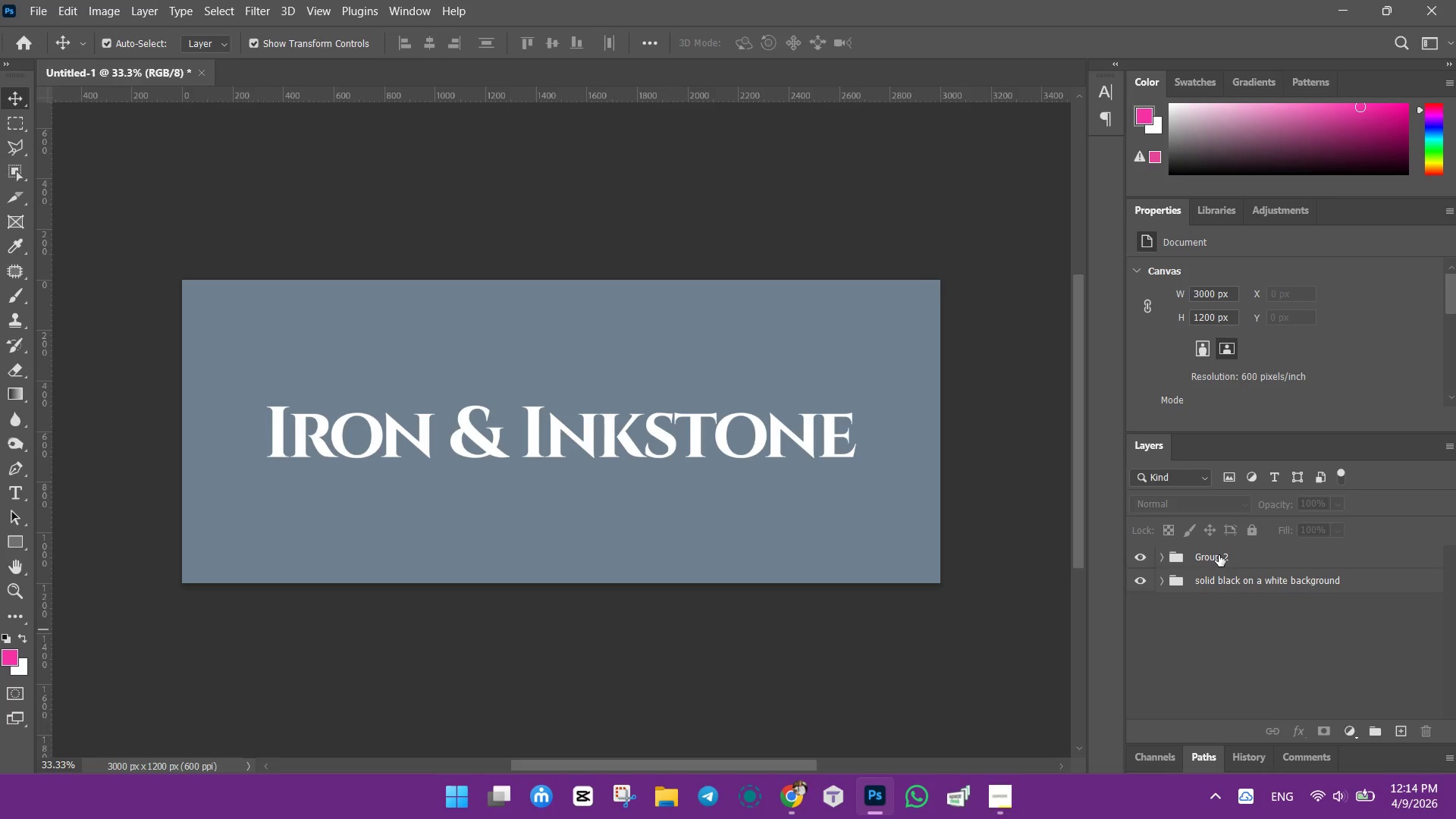 
left_click([1219, 555])
 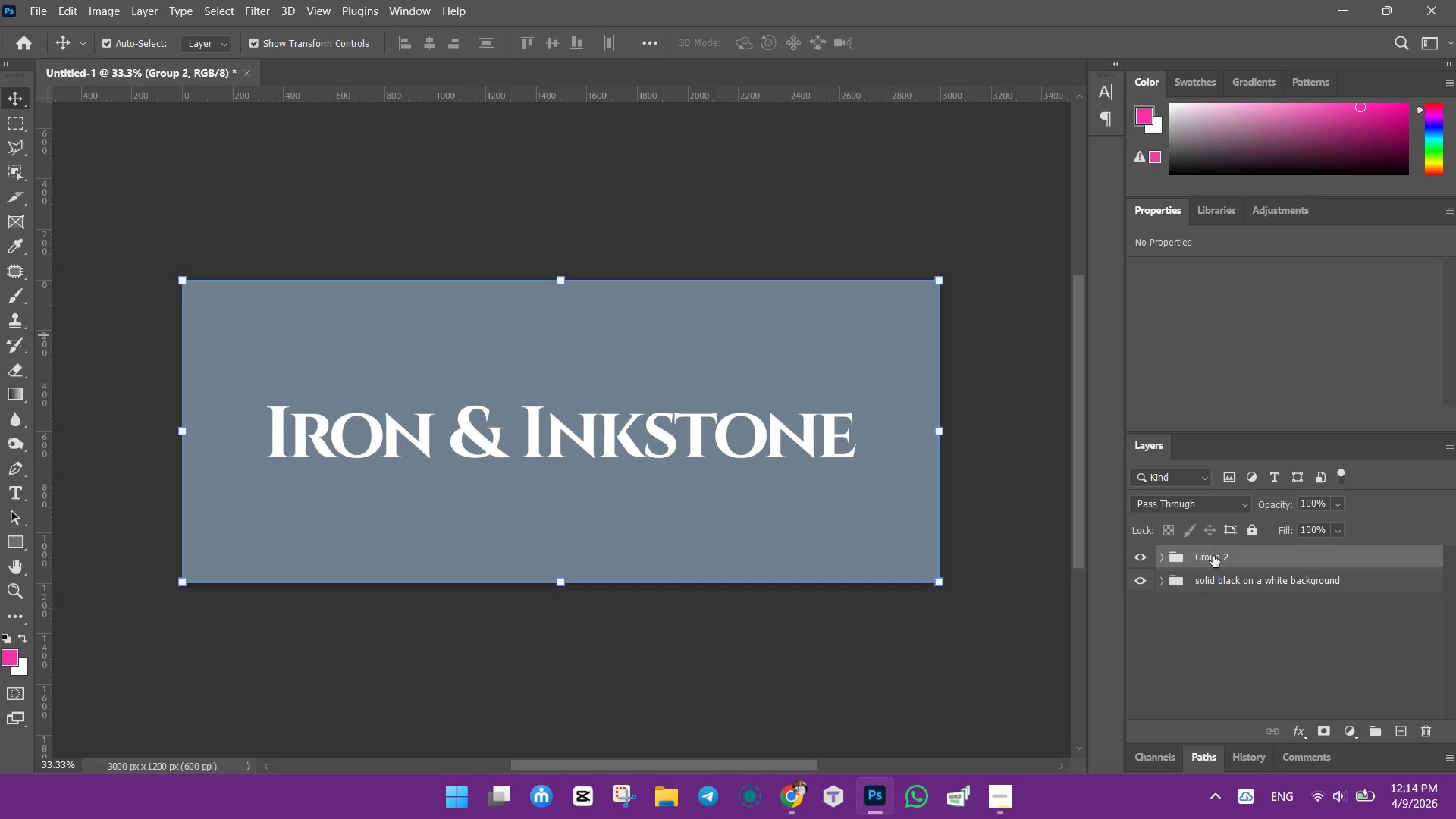 
double_click([1213, 556])
 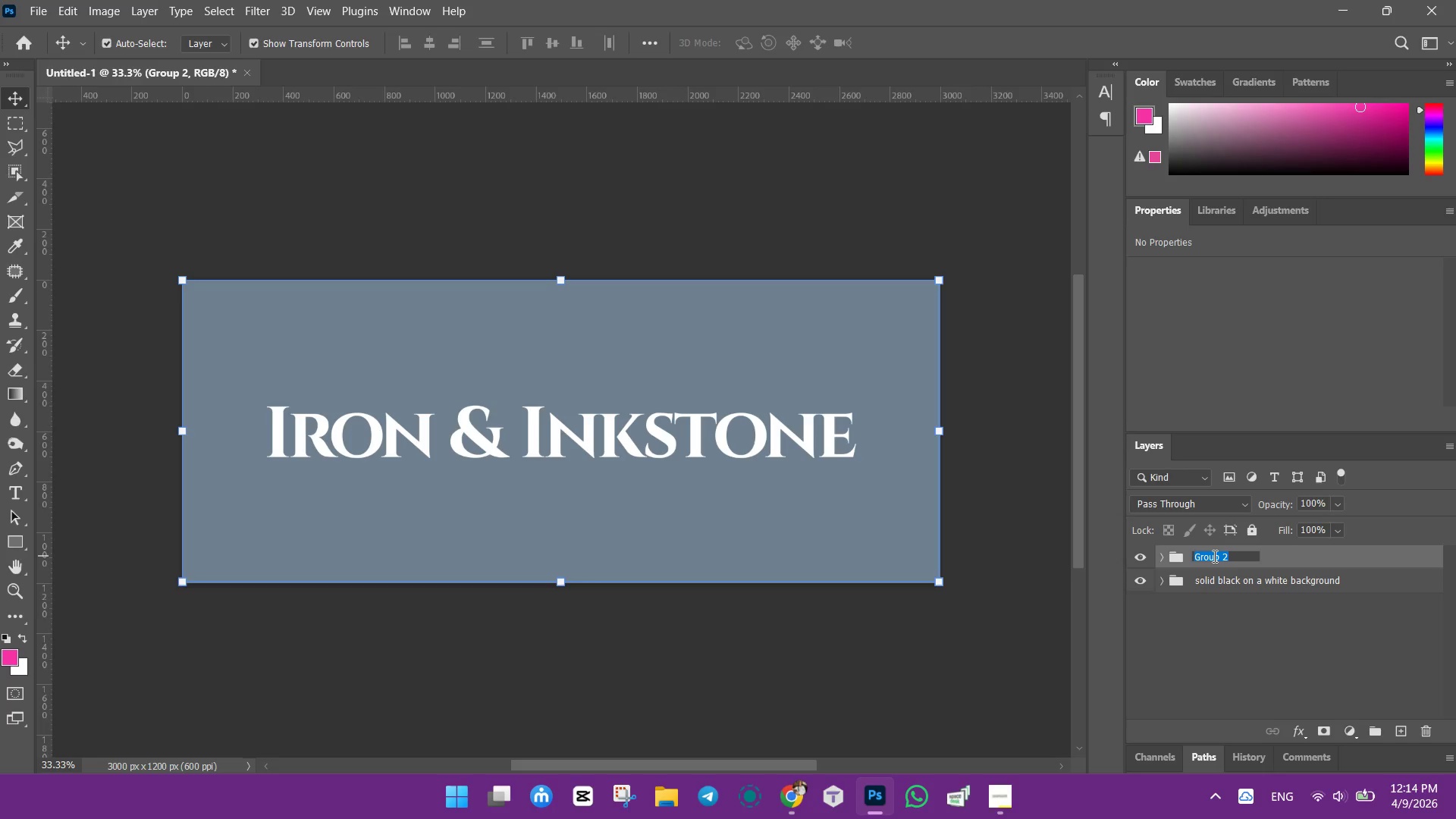 
key(Control+V)
 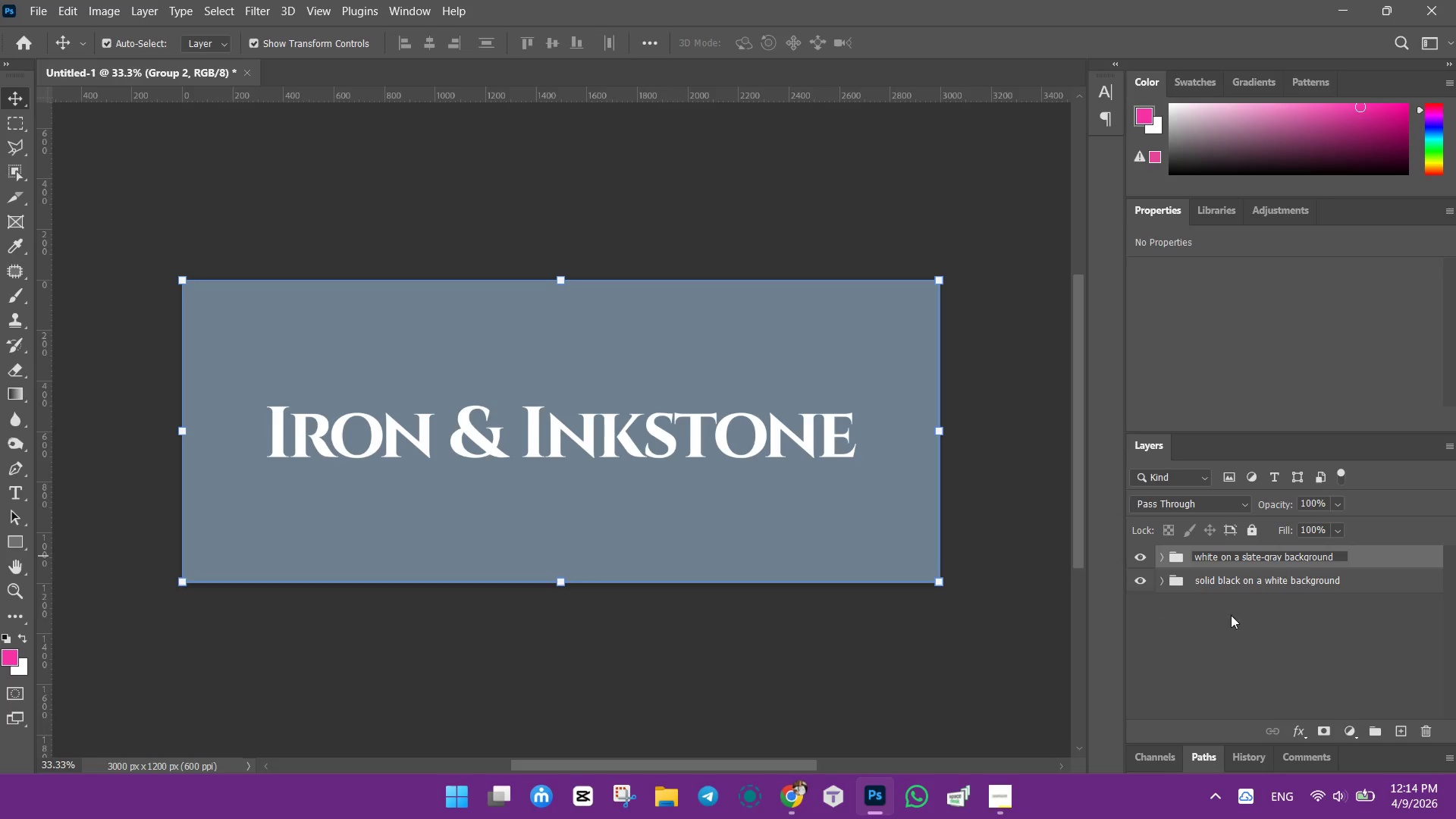 
left_click([1257, 622])
 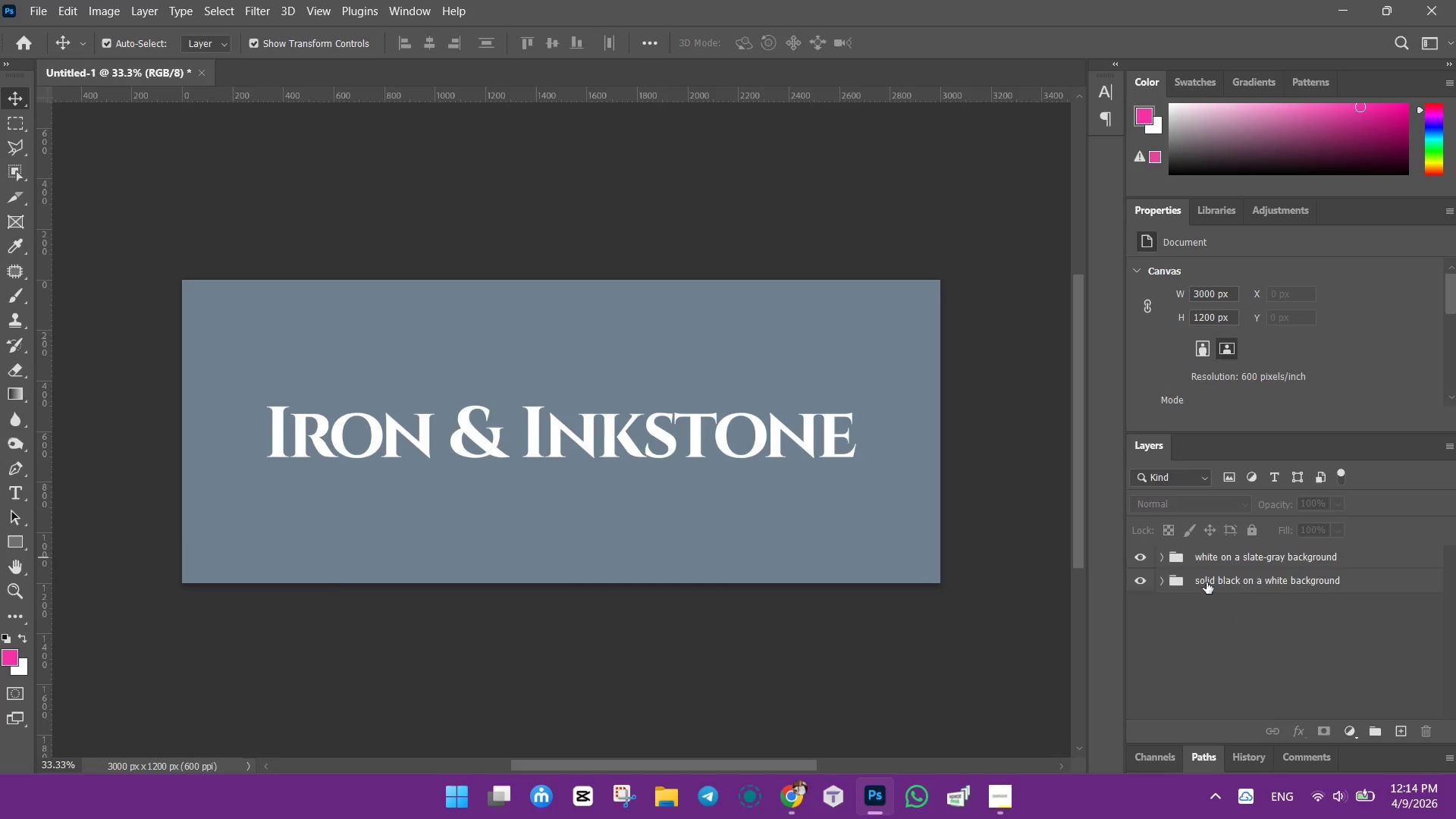 
wait(6.62)
 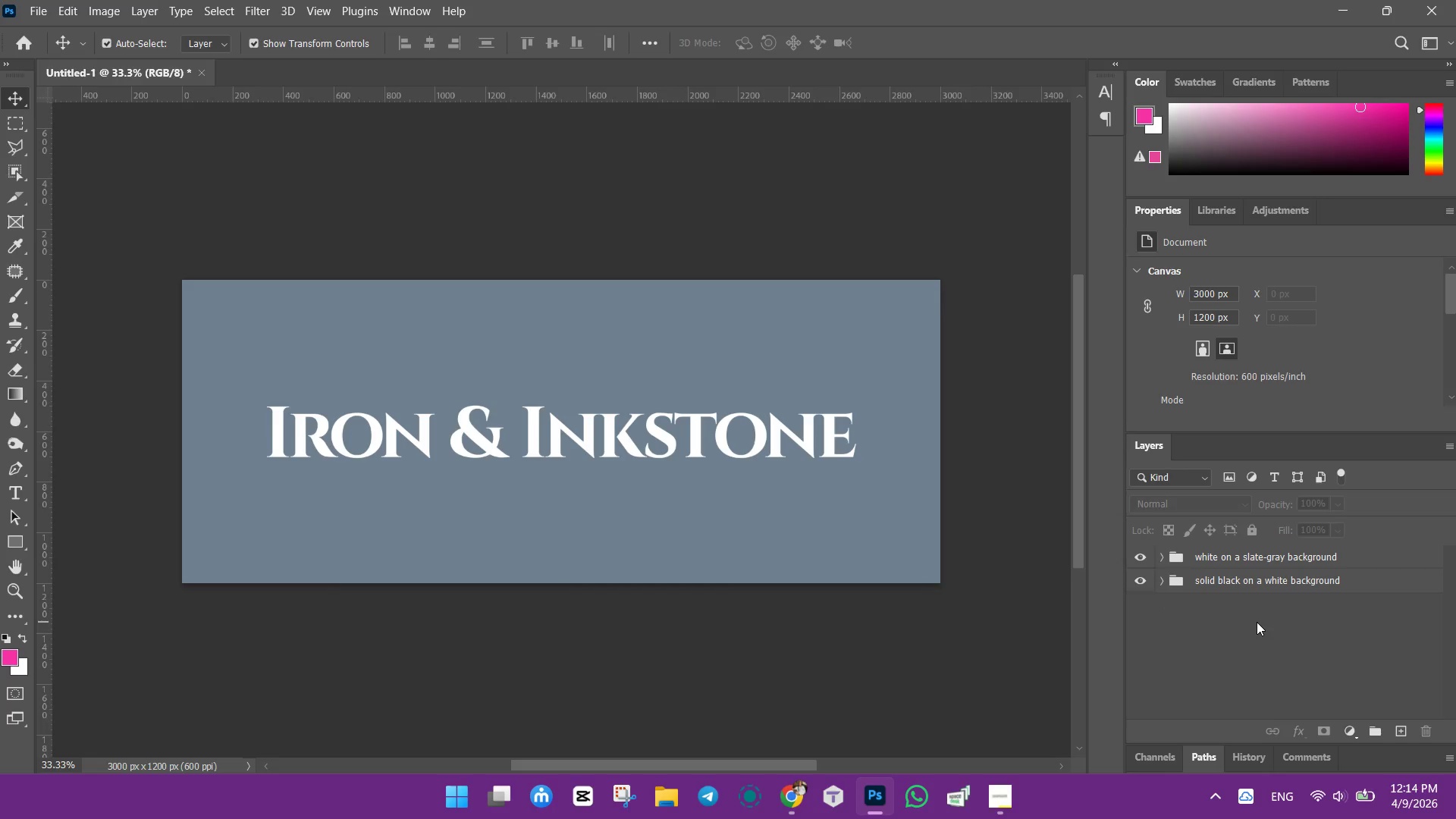 
right_click([13, 536])
 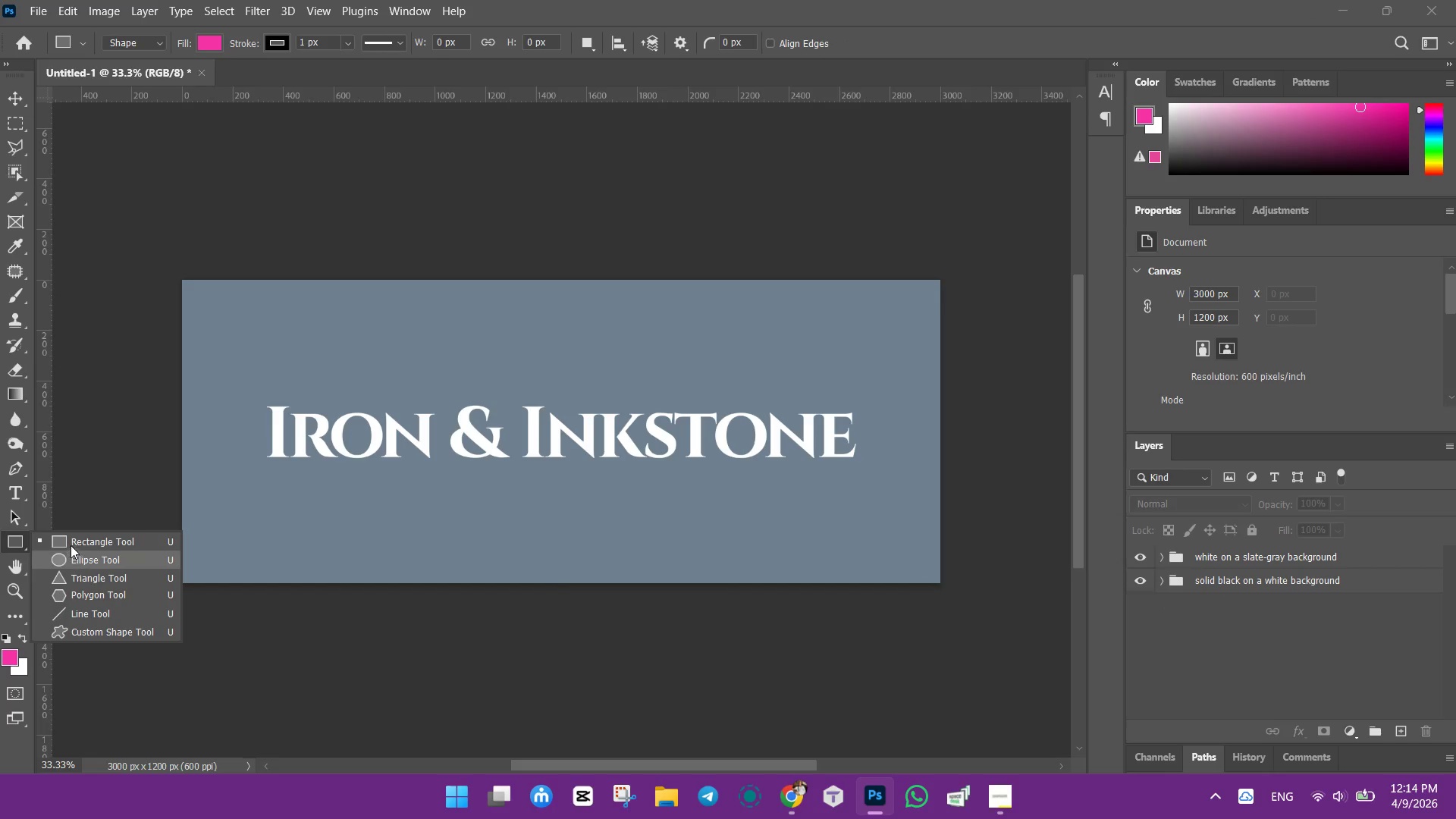 
left_click([71, 538])
 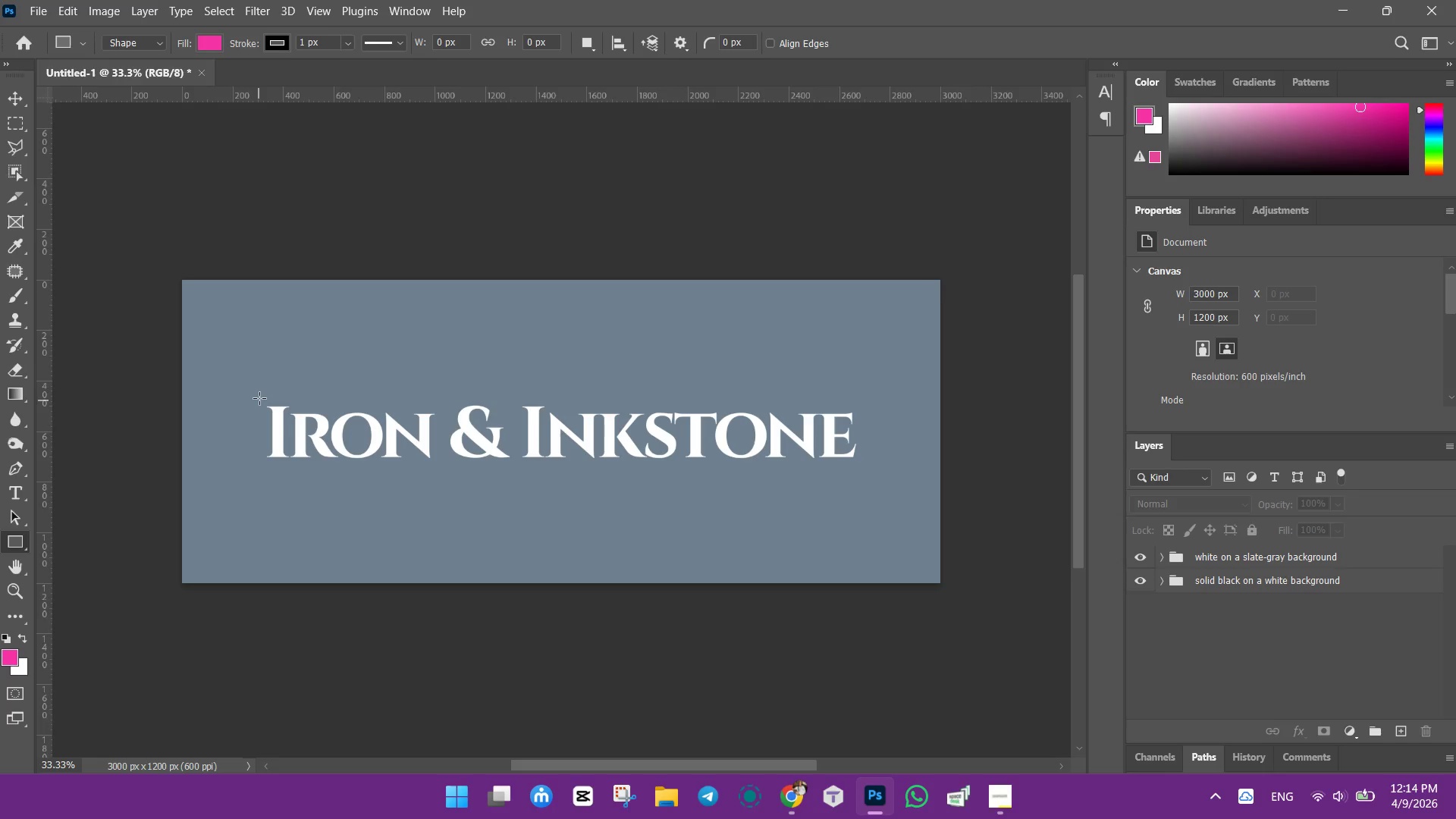 
left_click_drag(start_coordinate=[260, 398], to_coordinate=[861, 471])
 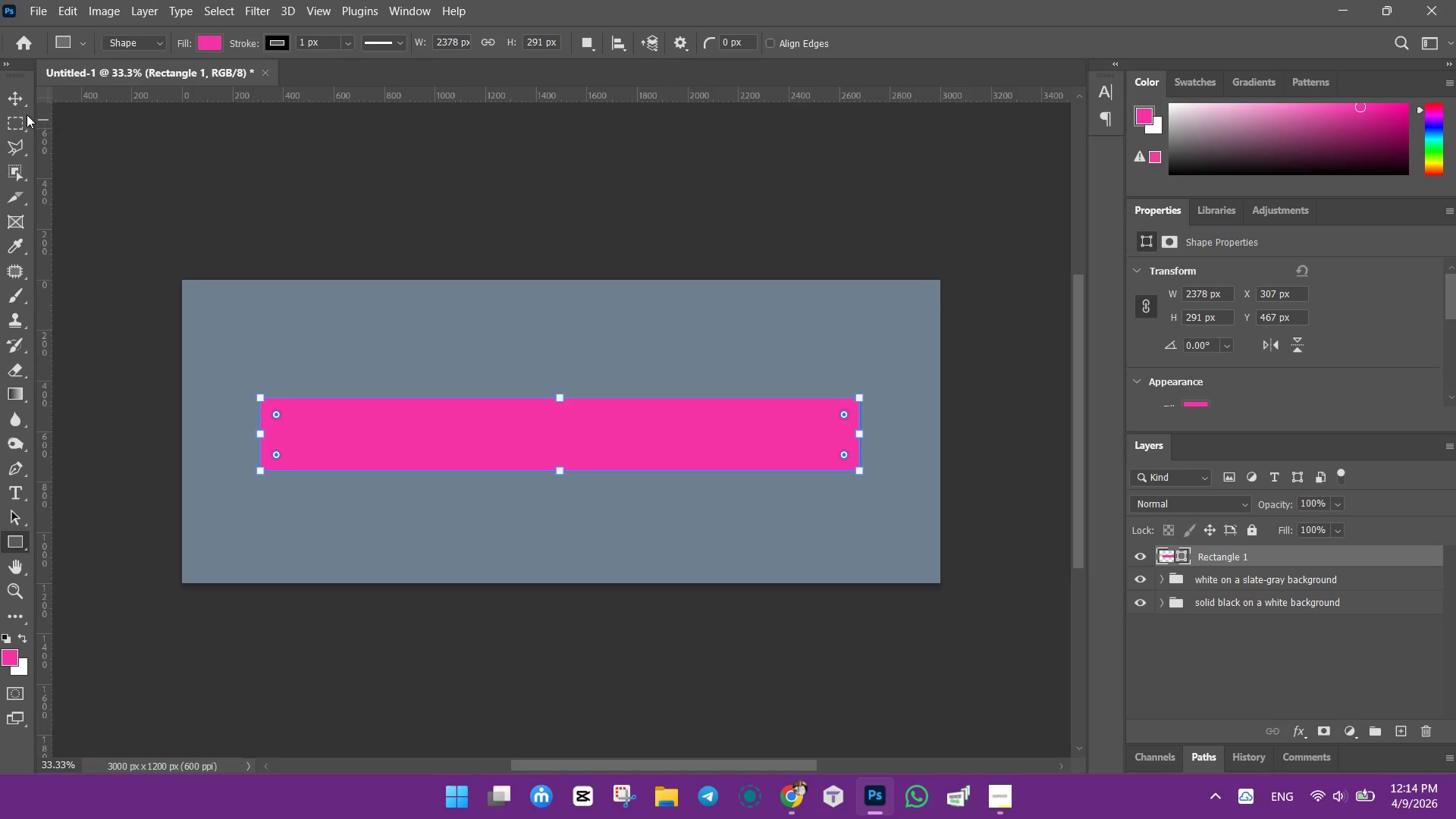 
left_click([17, 98])
 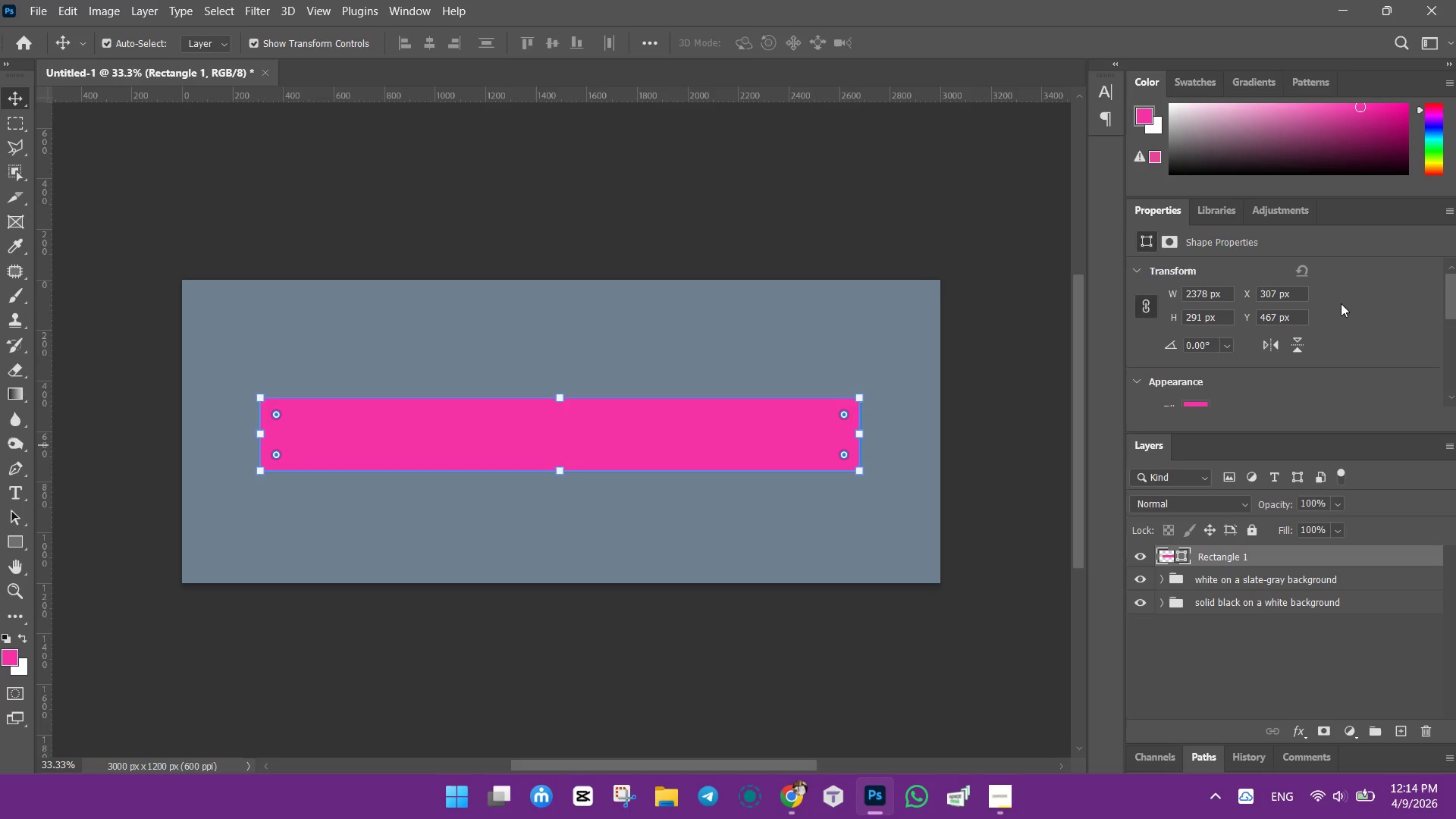 
scroll: coordinate [1234, 377], scroll_direction: down, amount: 4.0
 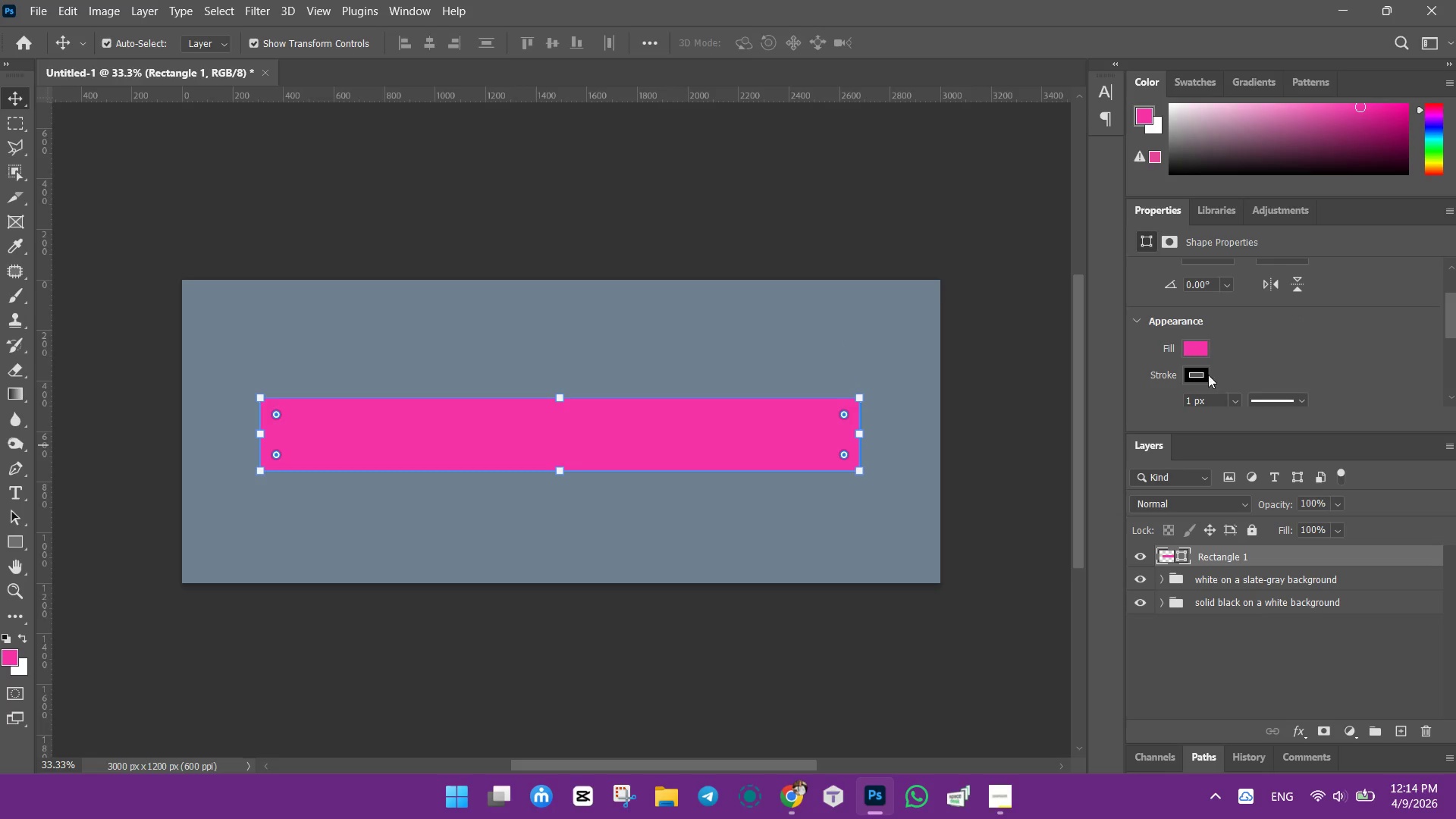 
left_click([1201, 372])
 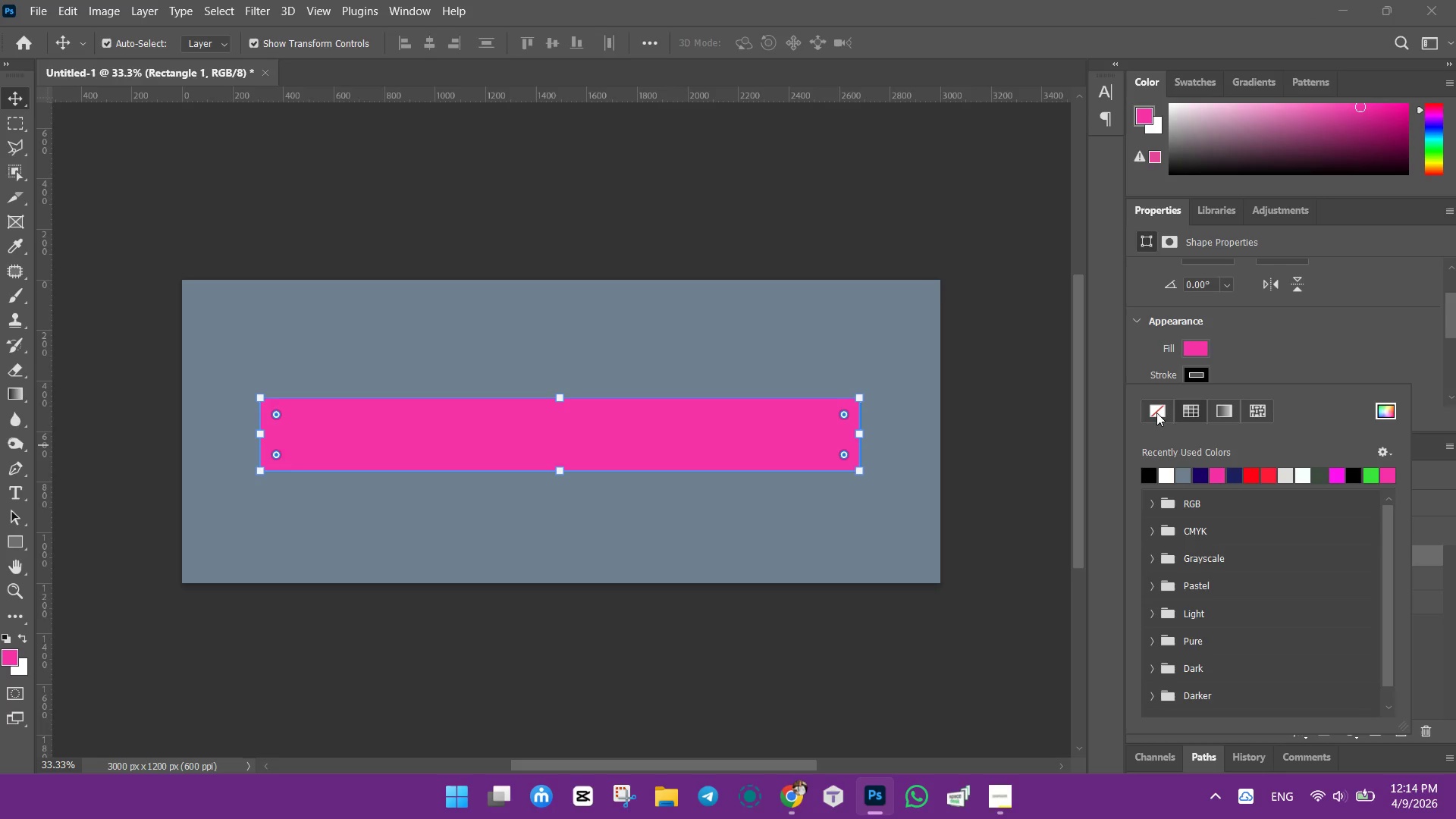 
left_click([1158, 413])
 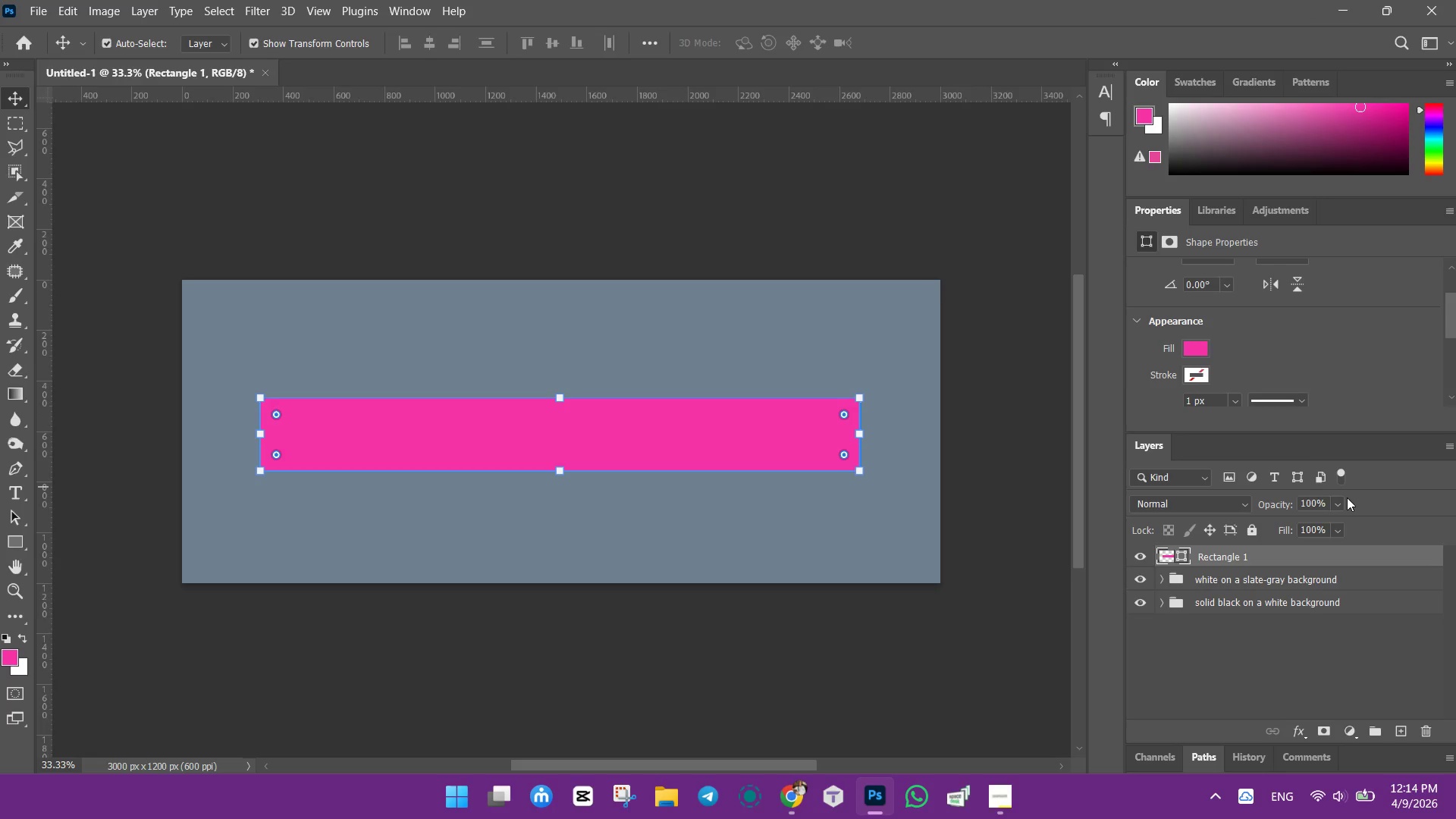 
left_click([1340, 527])
 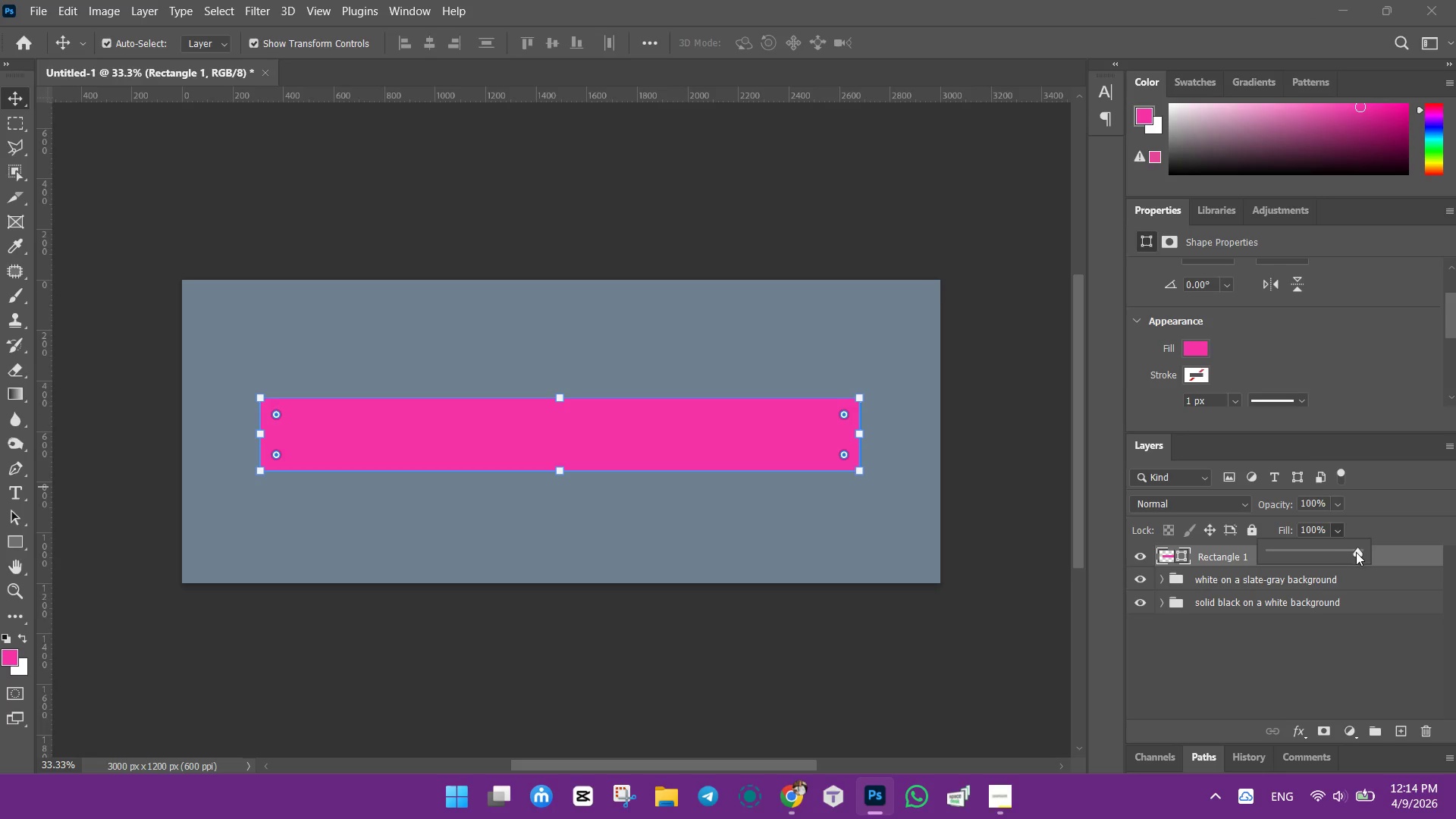 
left_click_drag(start_coordinate=[1356, 552], to_coordinate=[1223, 555])
 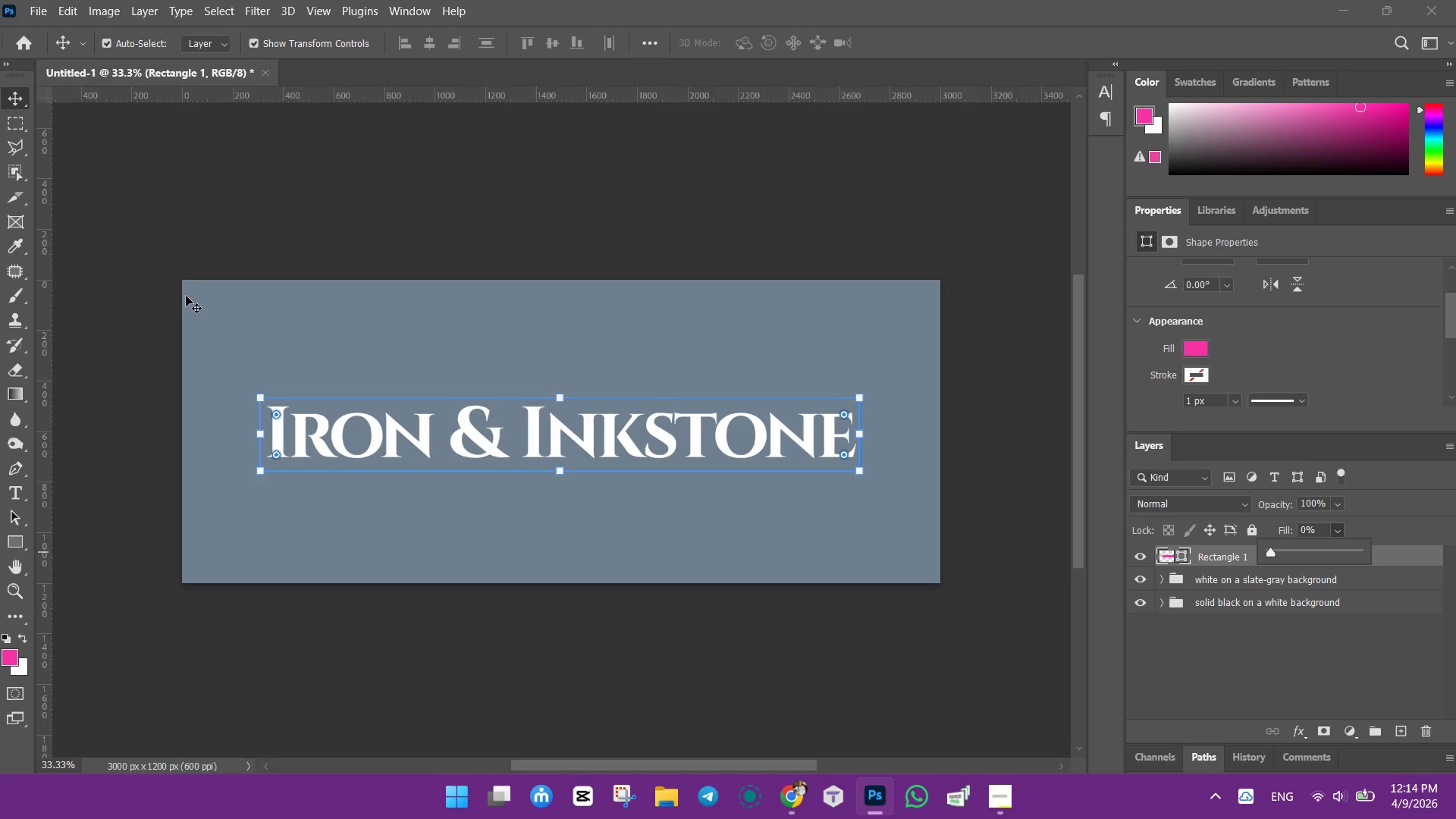 
left_click([178, 227])
 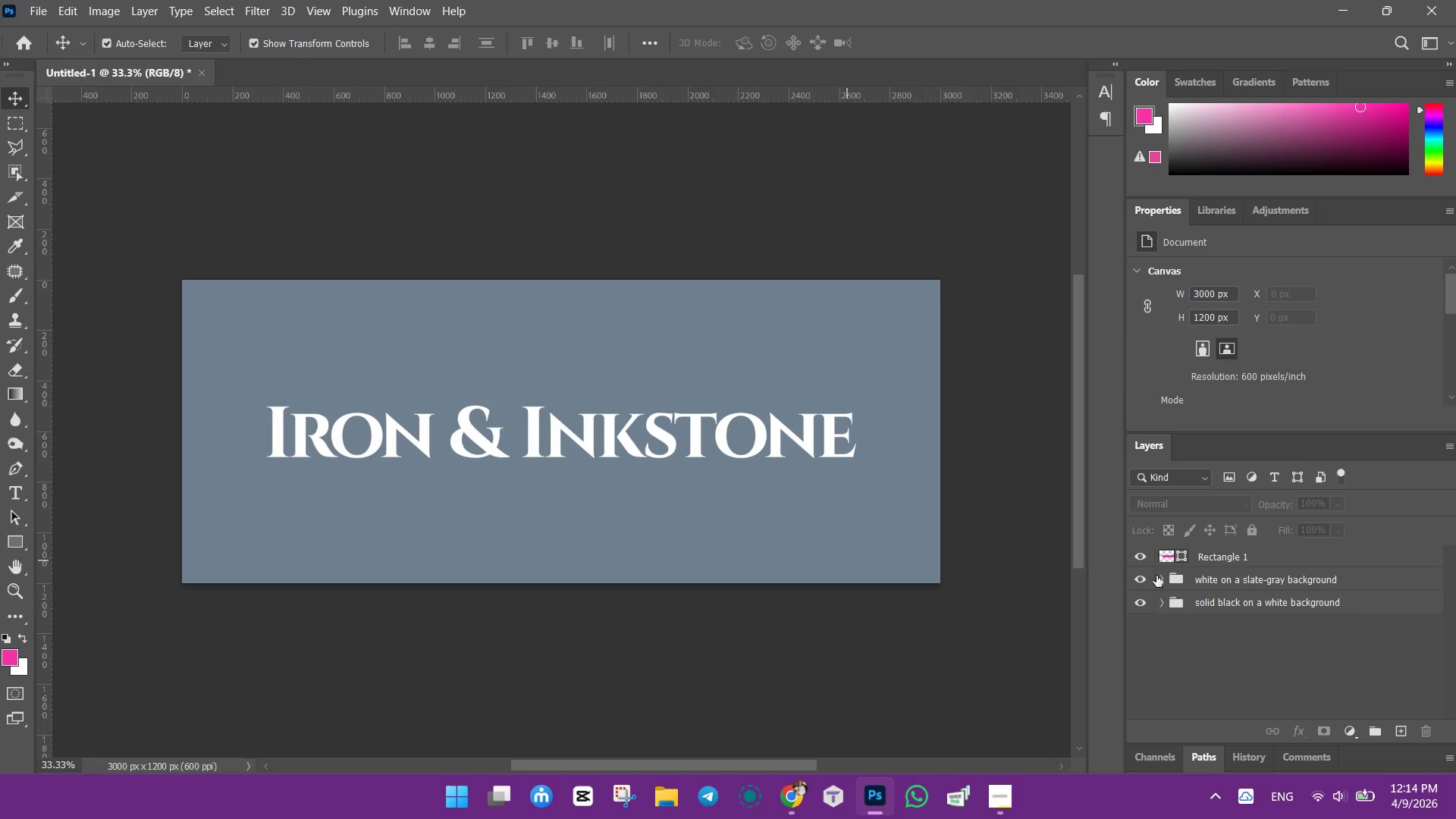 
left_click([1248, 560])
 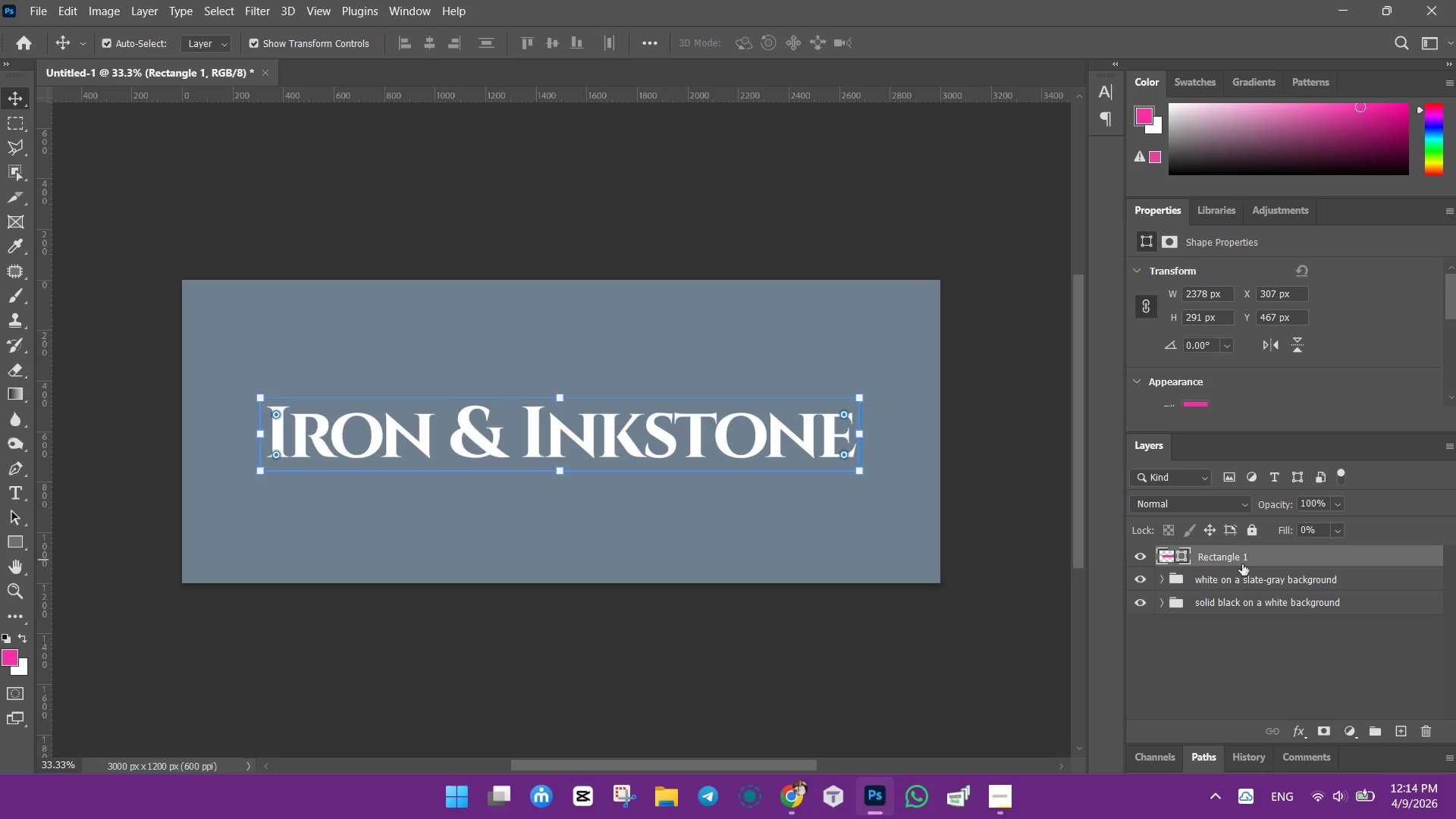 
left_click([1301, 728])
 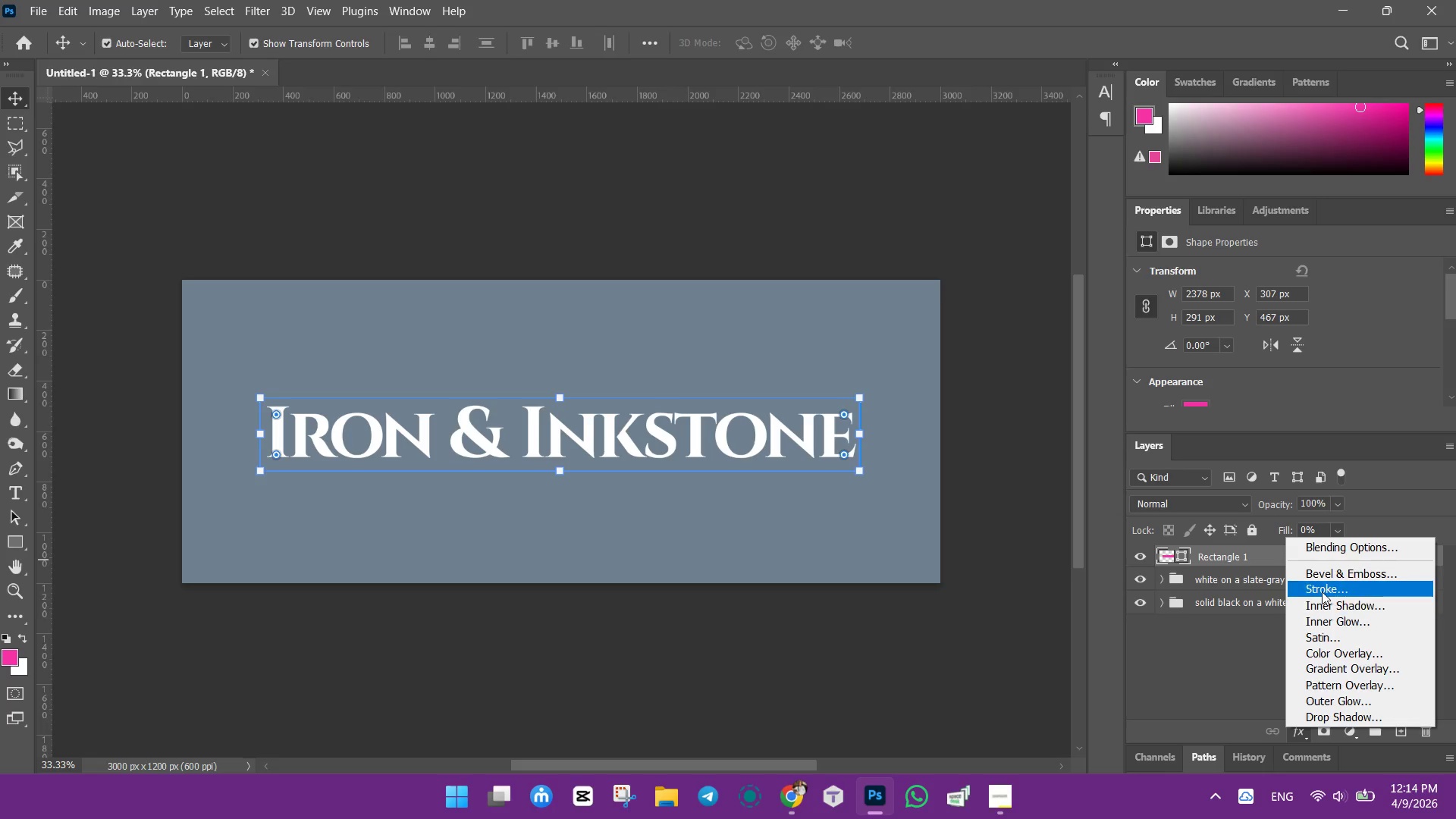 
left_click([1322, 591])
 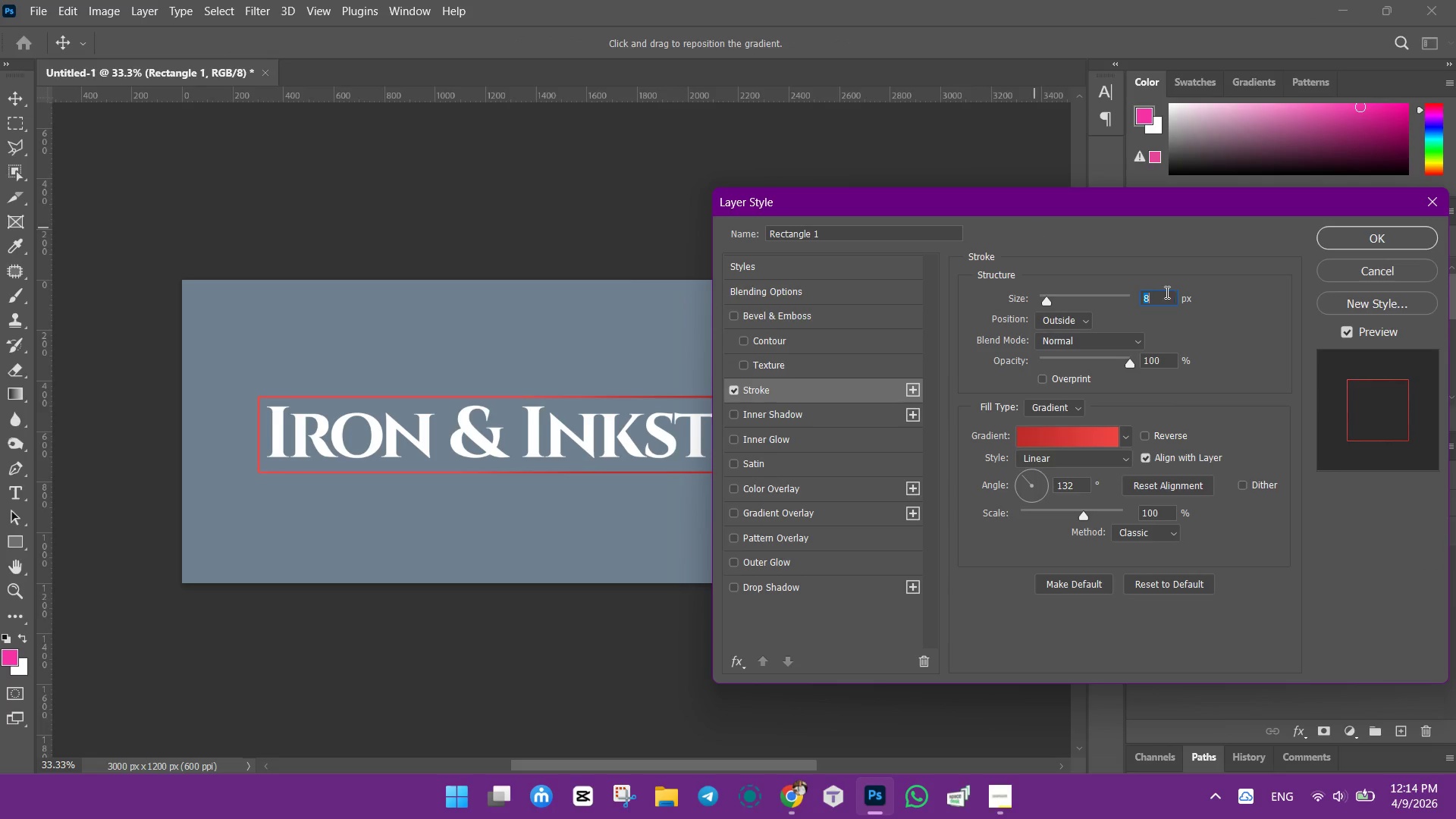 
wait(5.12)
 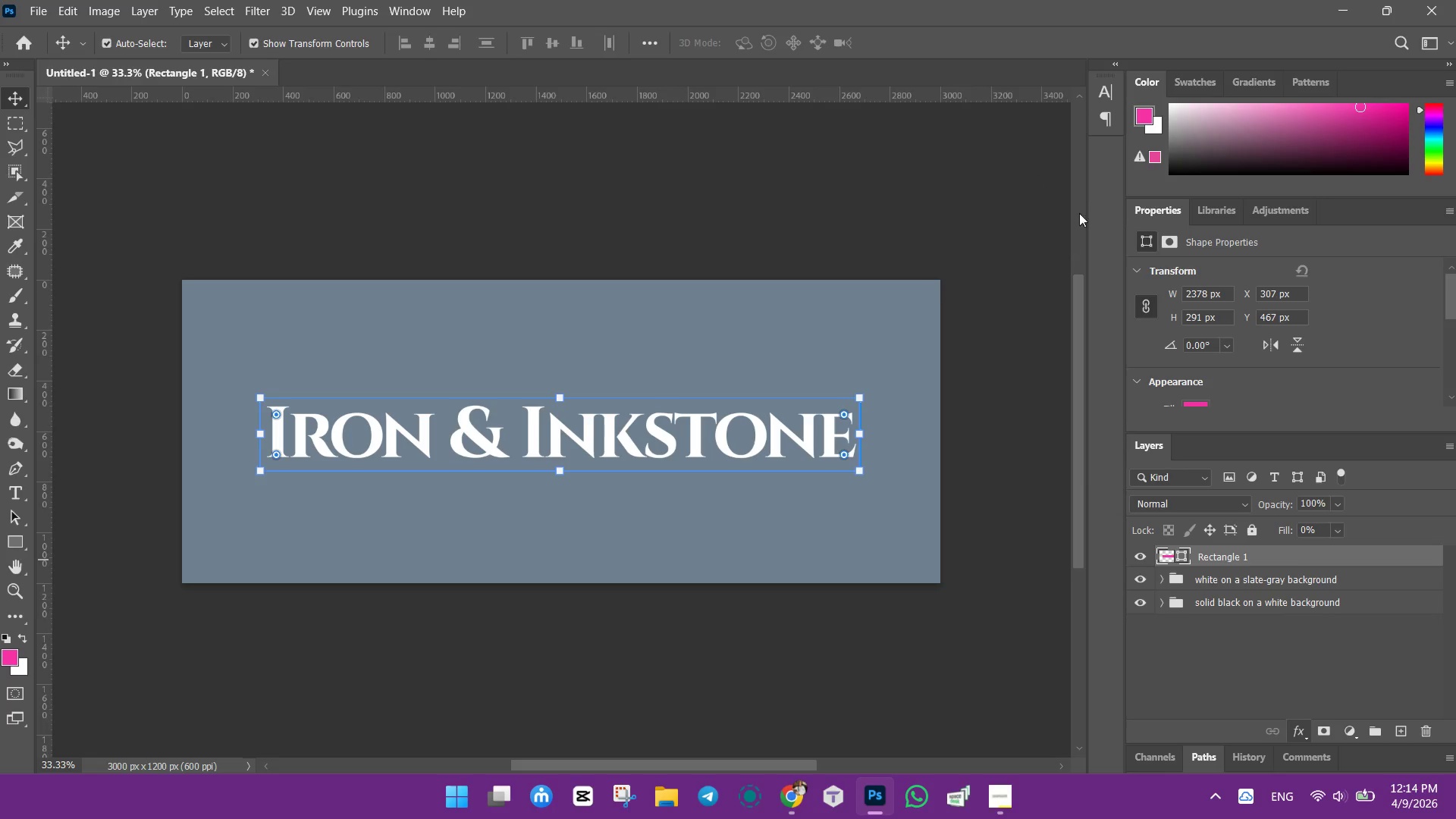 
key(3)
 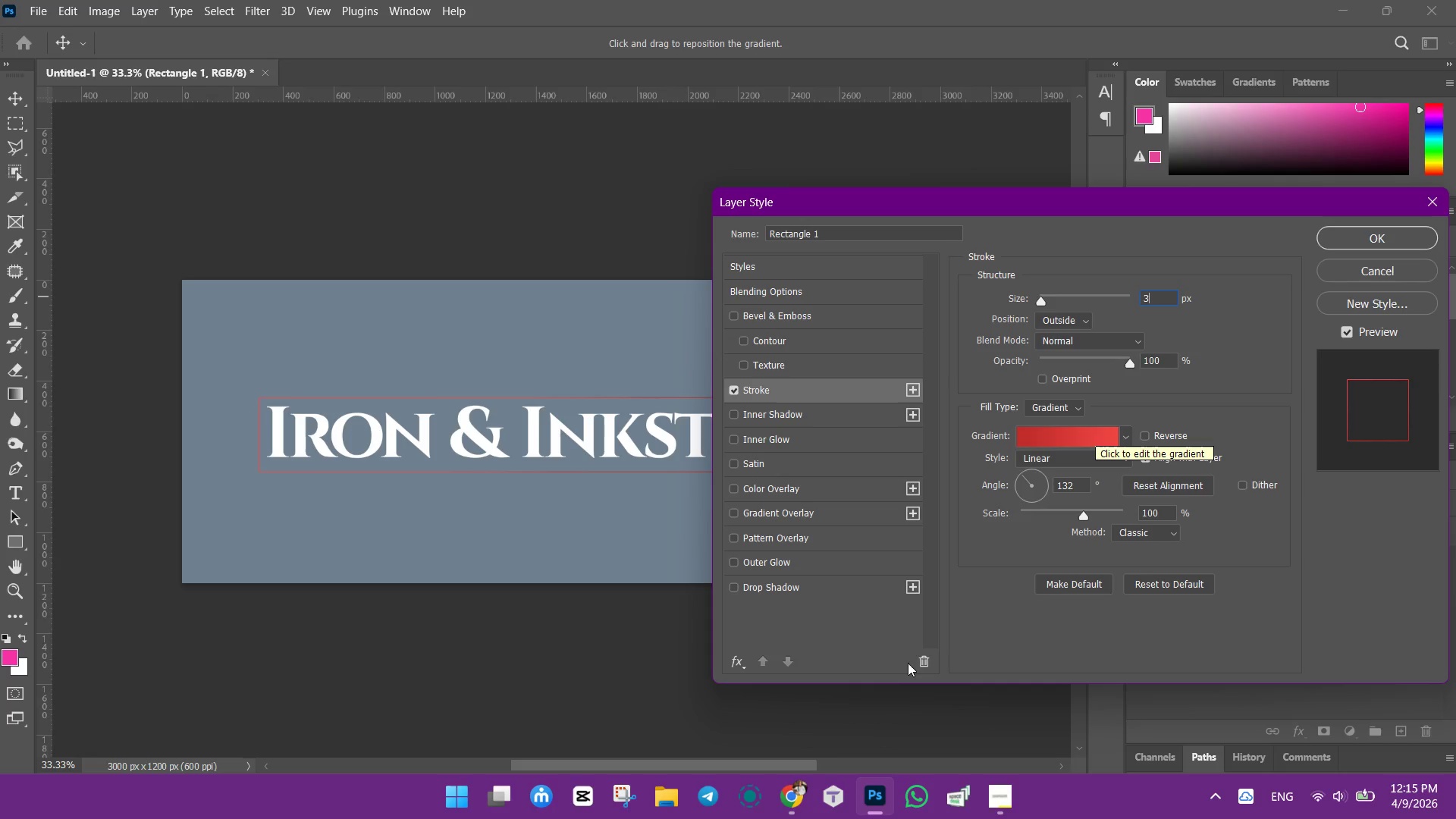 
left_click([792, 795])
 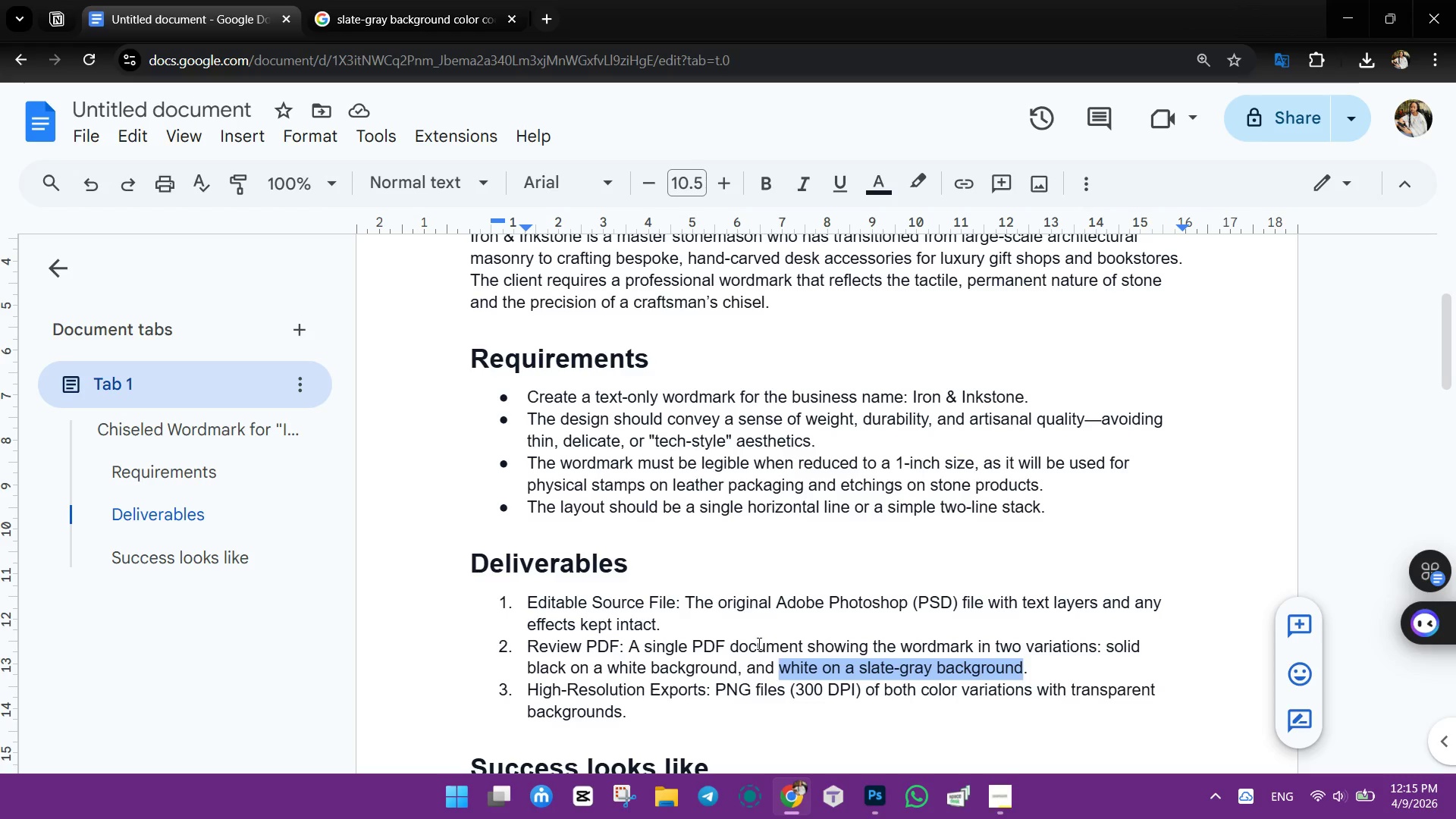 
scroll: coordinate [754, 642], scroll_direction: down, amount: 8.0
 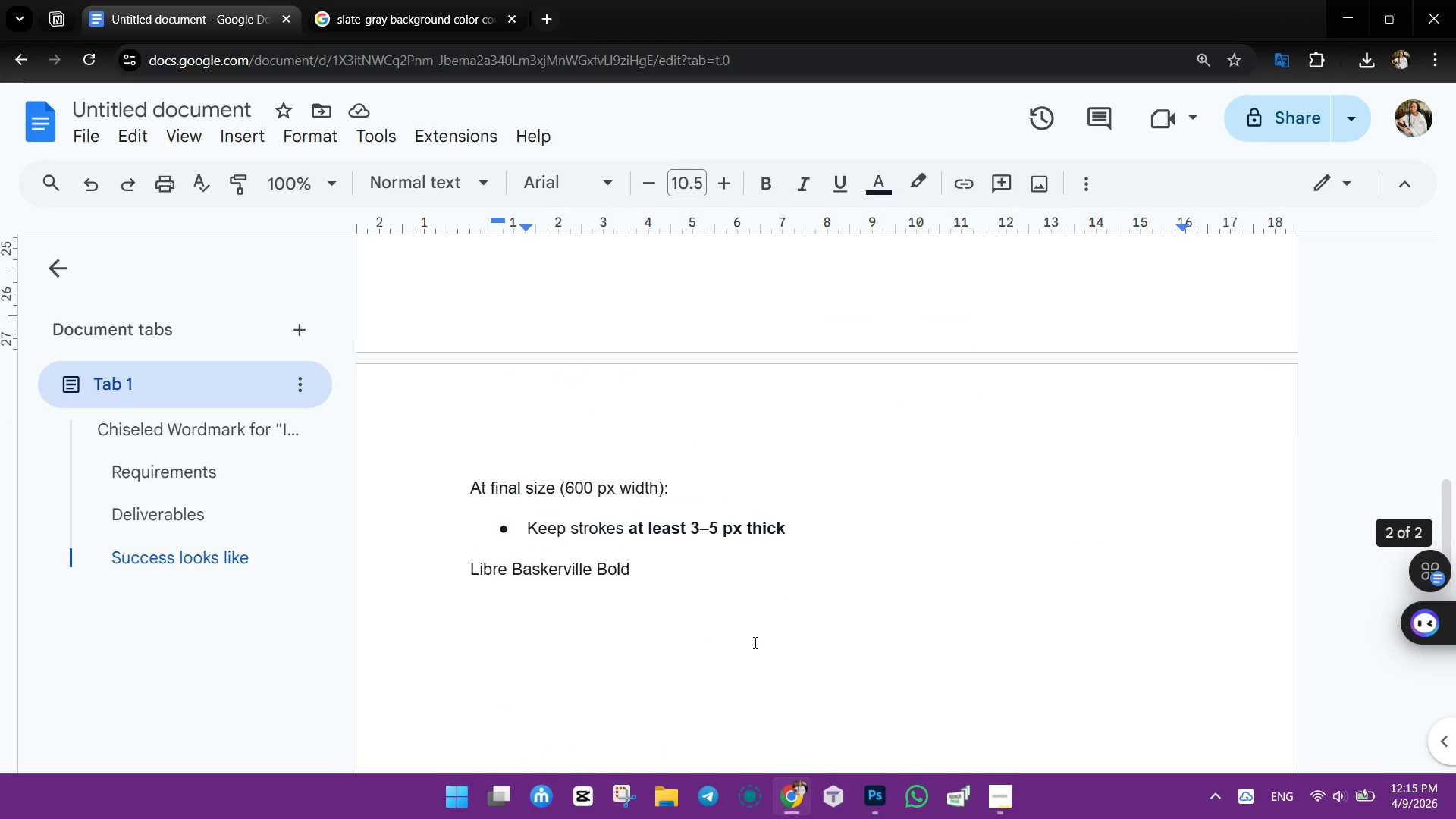 
scroll: coordinate [755, 642], scroll_direction: up, amount: 5.0
 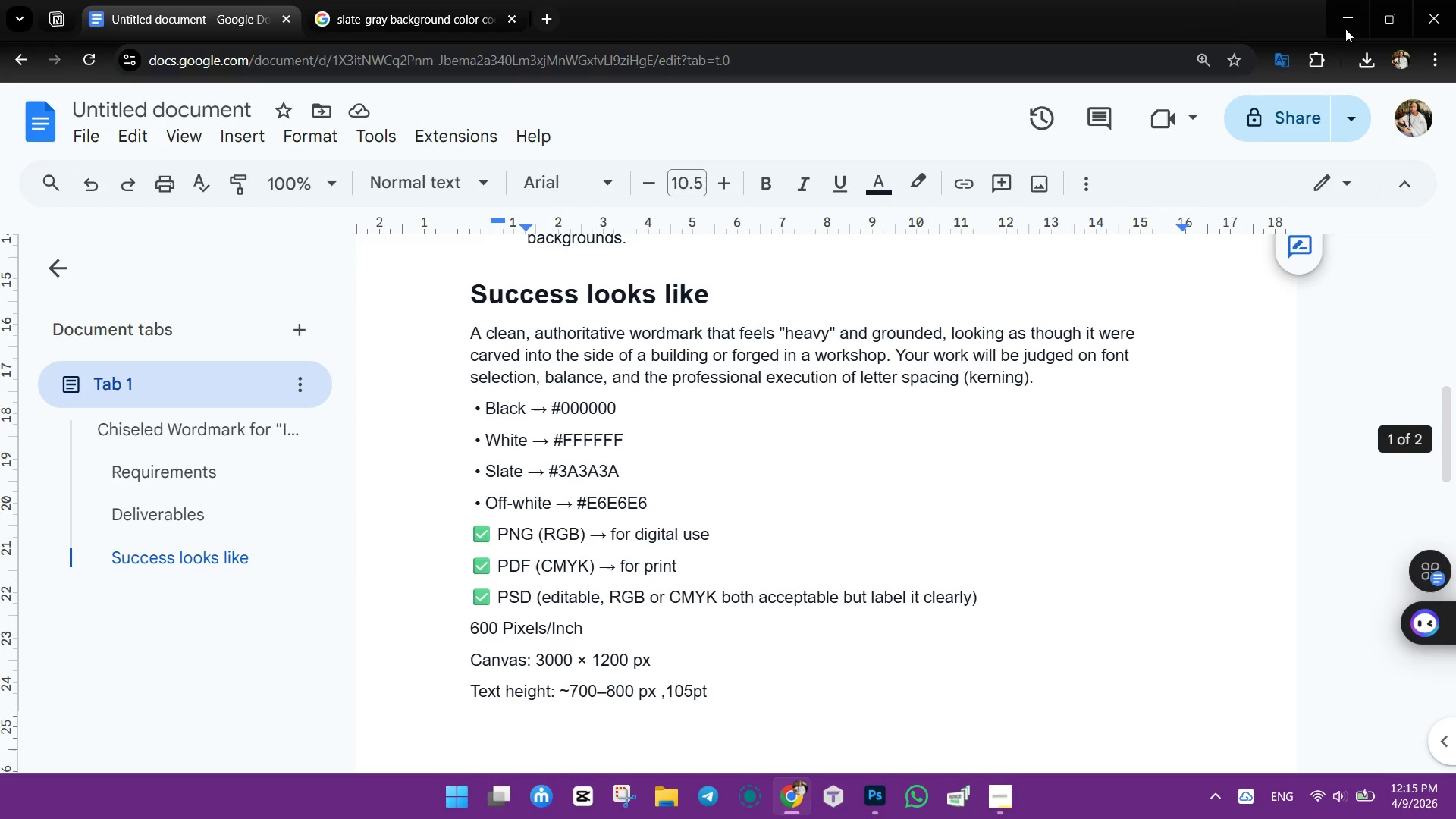 
left_click([1349, 14])
 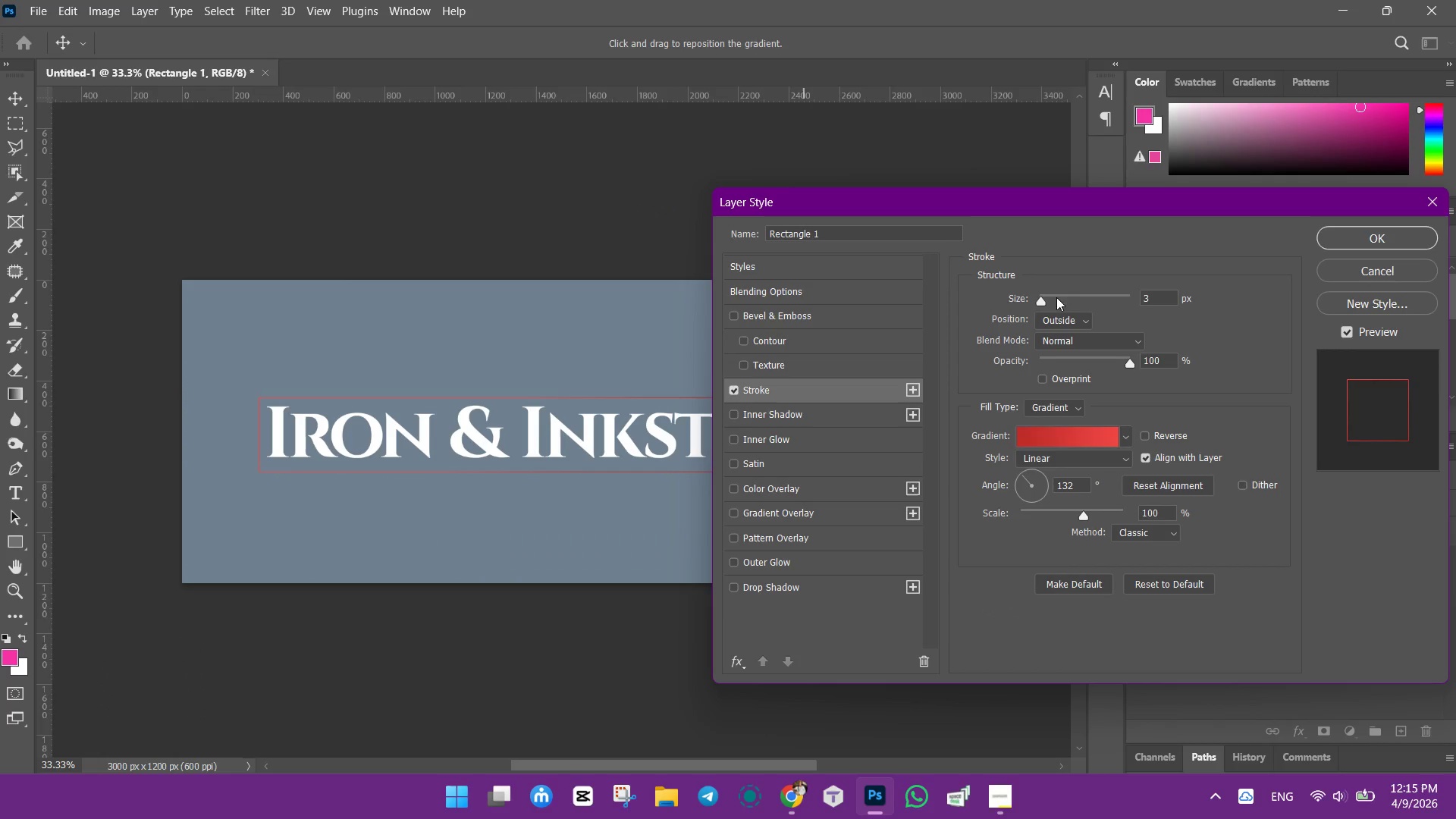 
left_click_drag(start_coordinate=[1147, 298], to_coordinate=[1133, 298])
 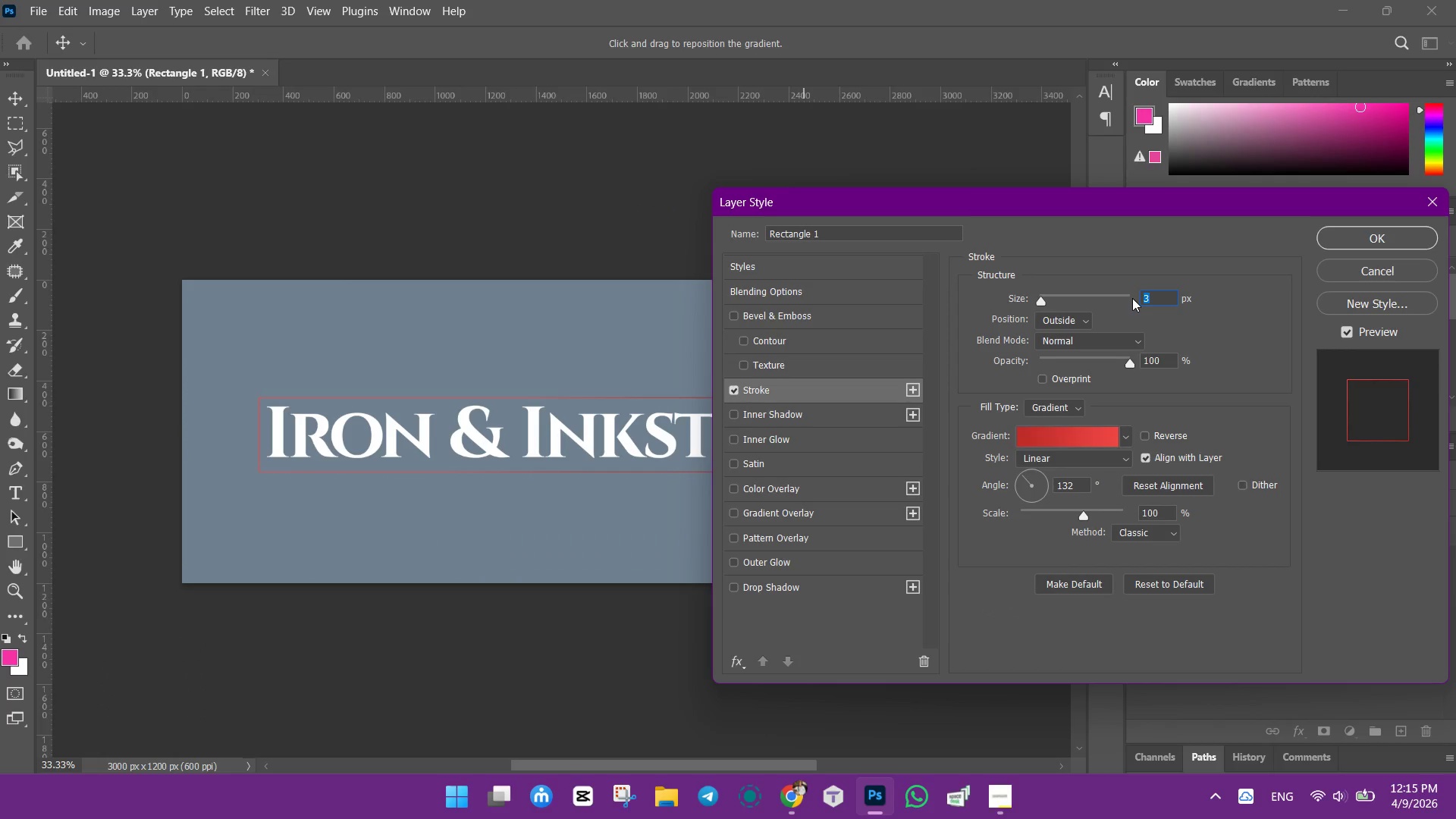 
key(5)
 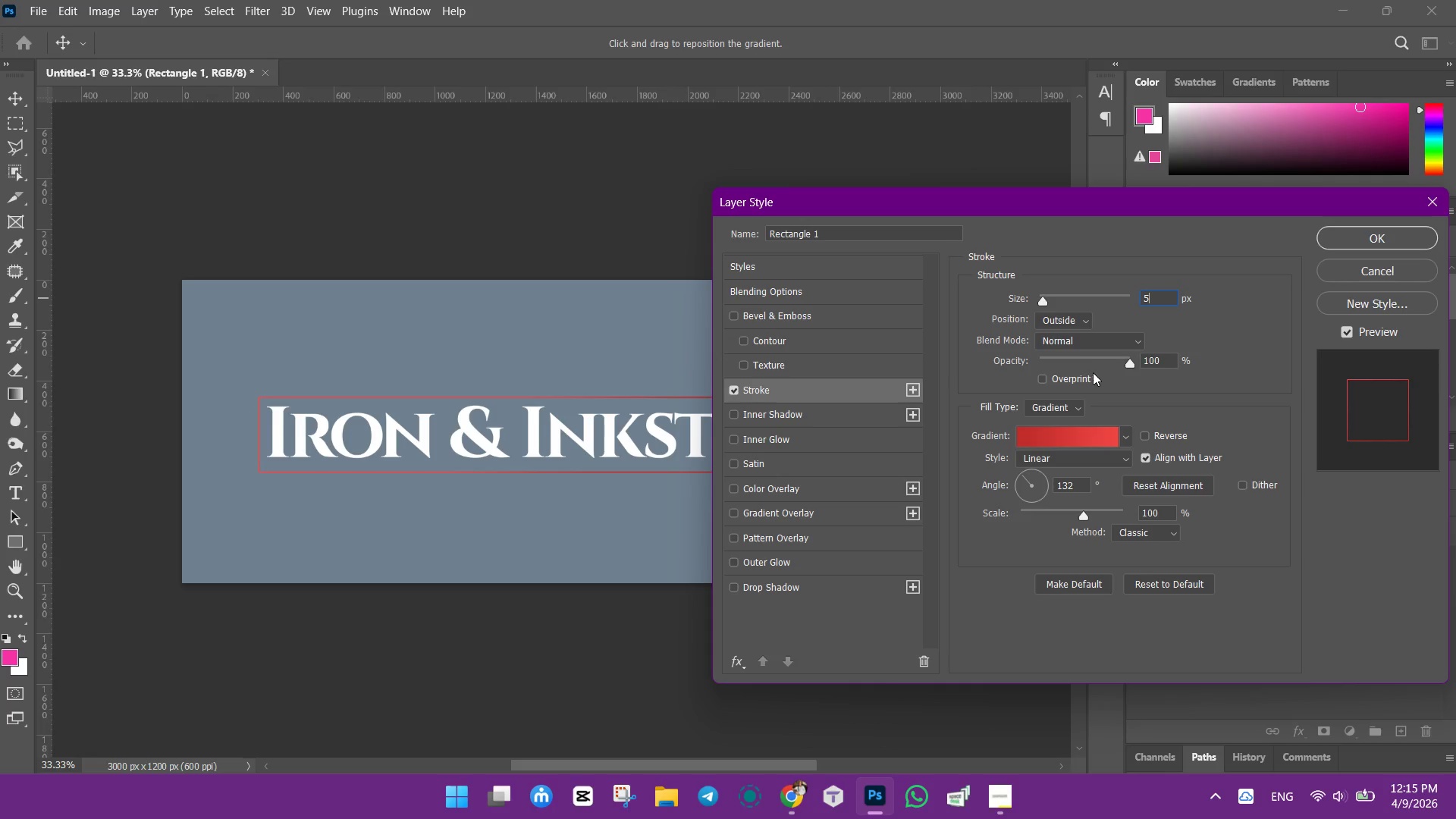 
wait(5.77)
 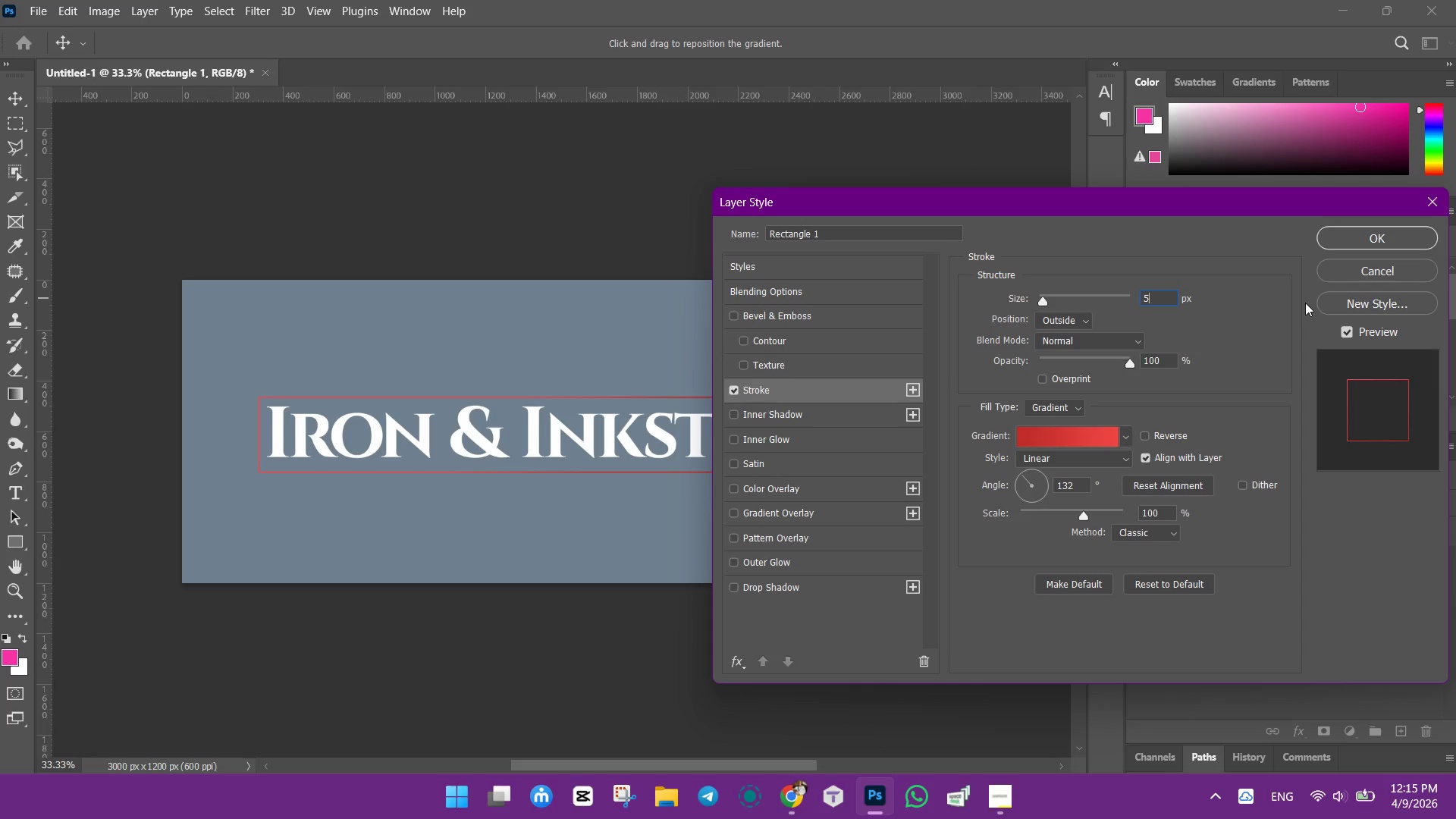 
left_click([1075, 408])
 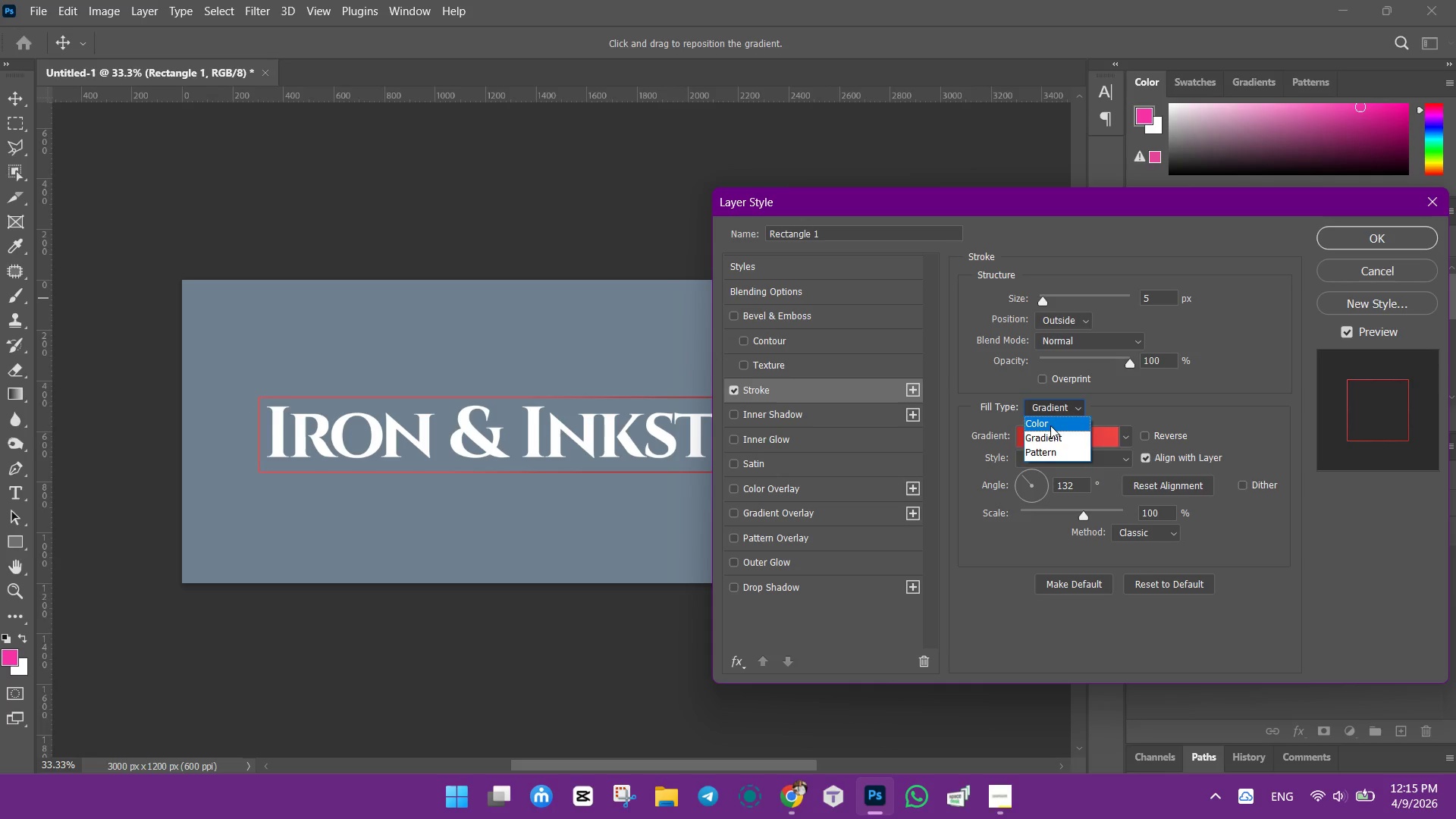 
left_click([1050, 420])
 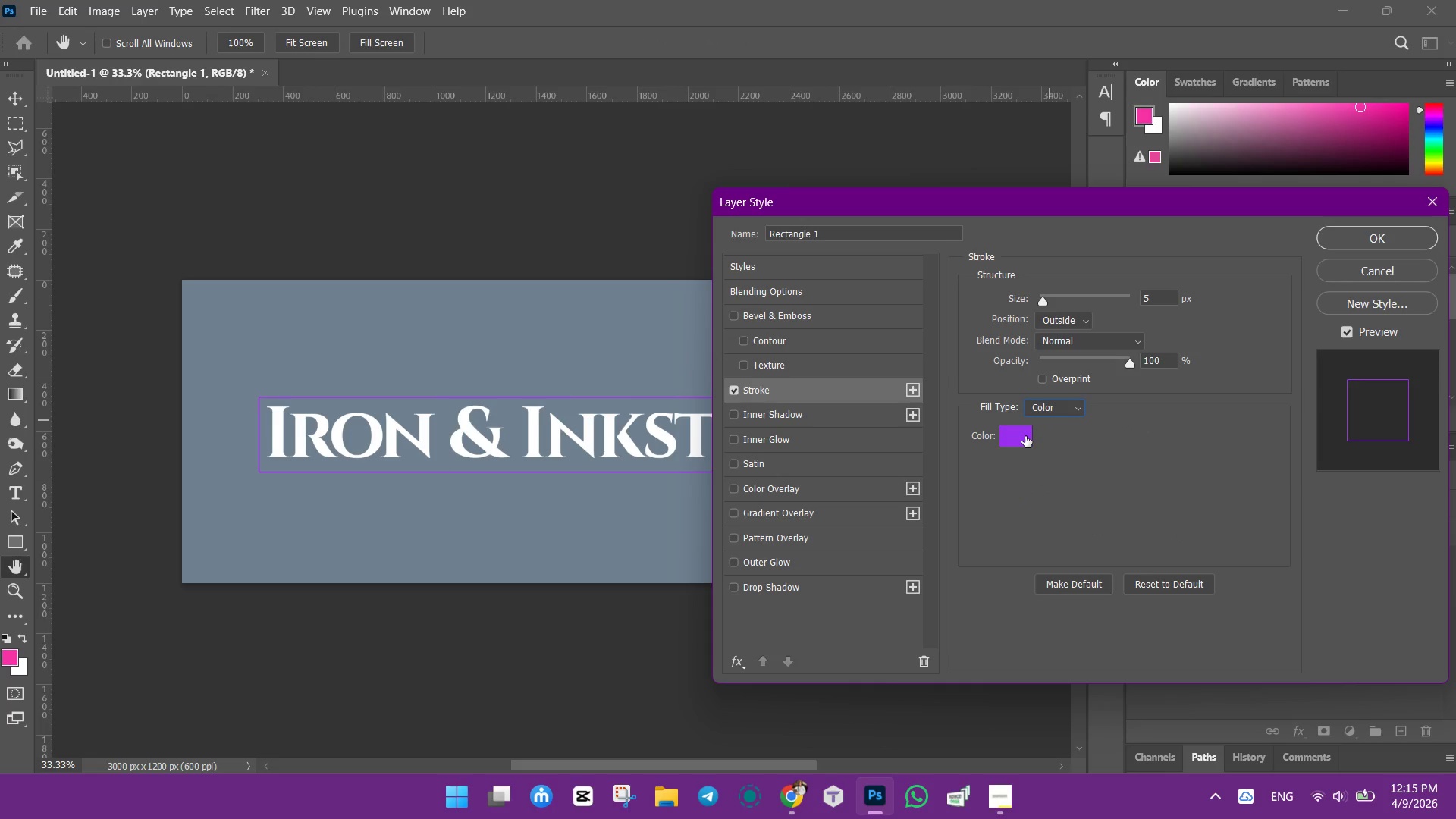 
left_click([1023, 436])
 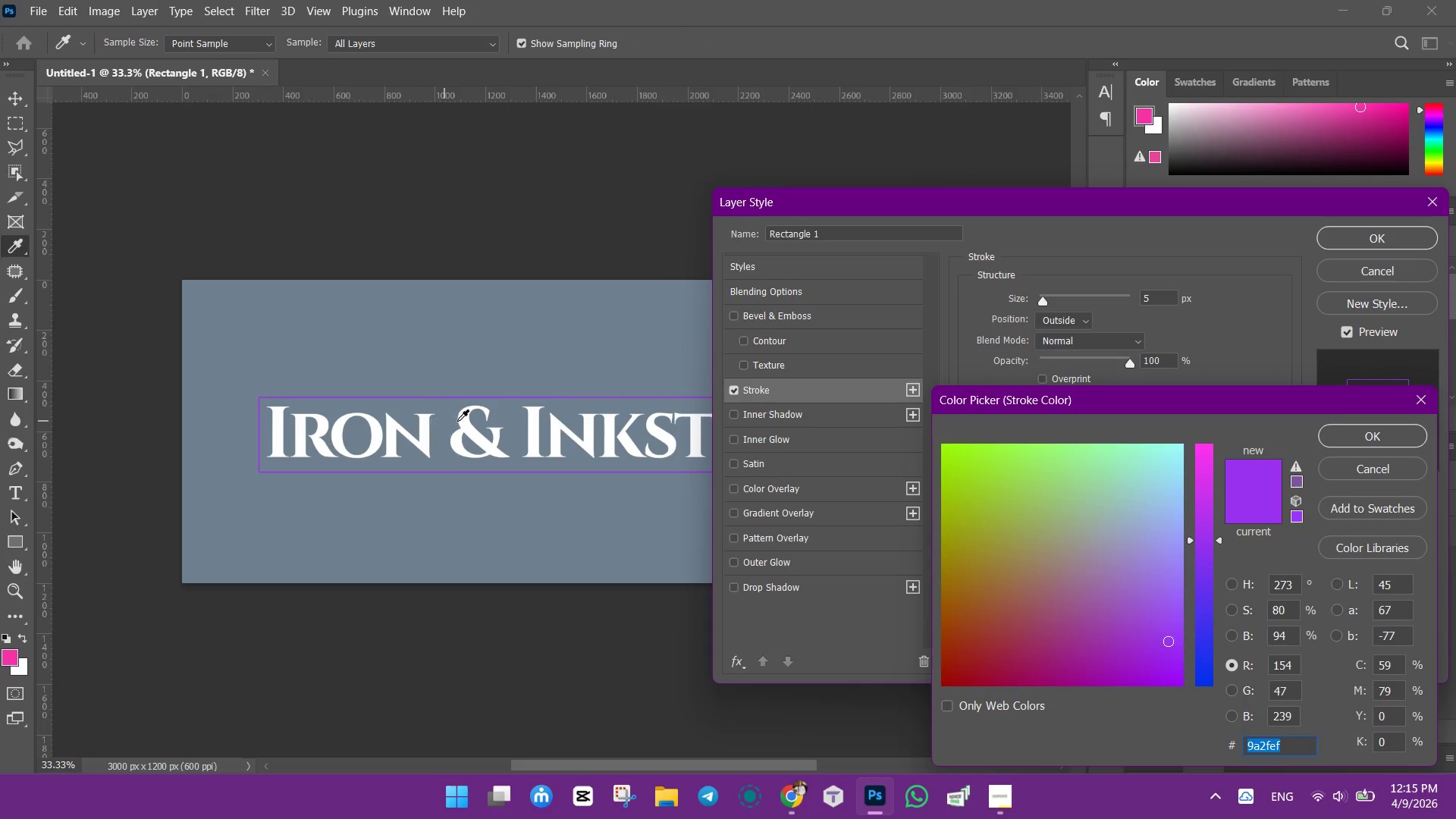 
left_click([463, 419])
 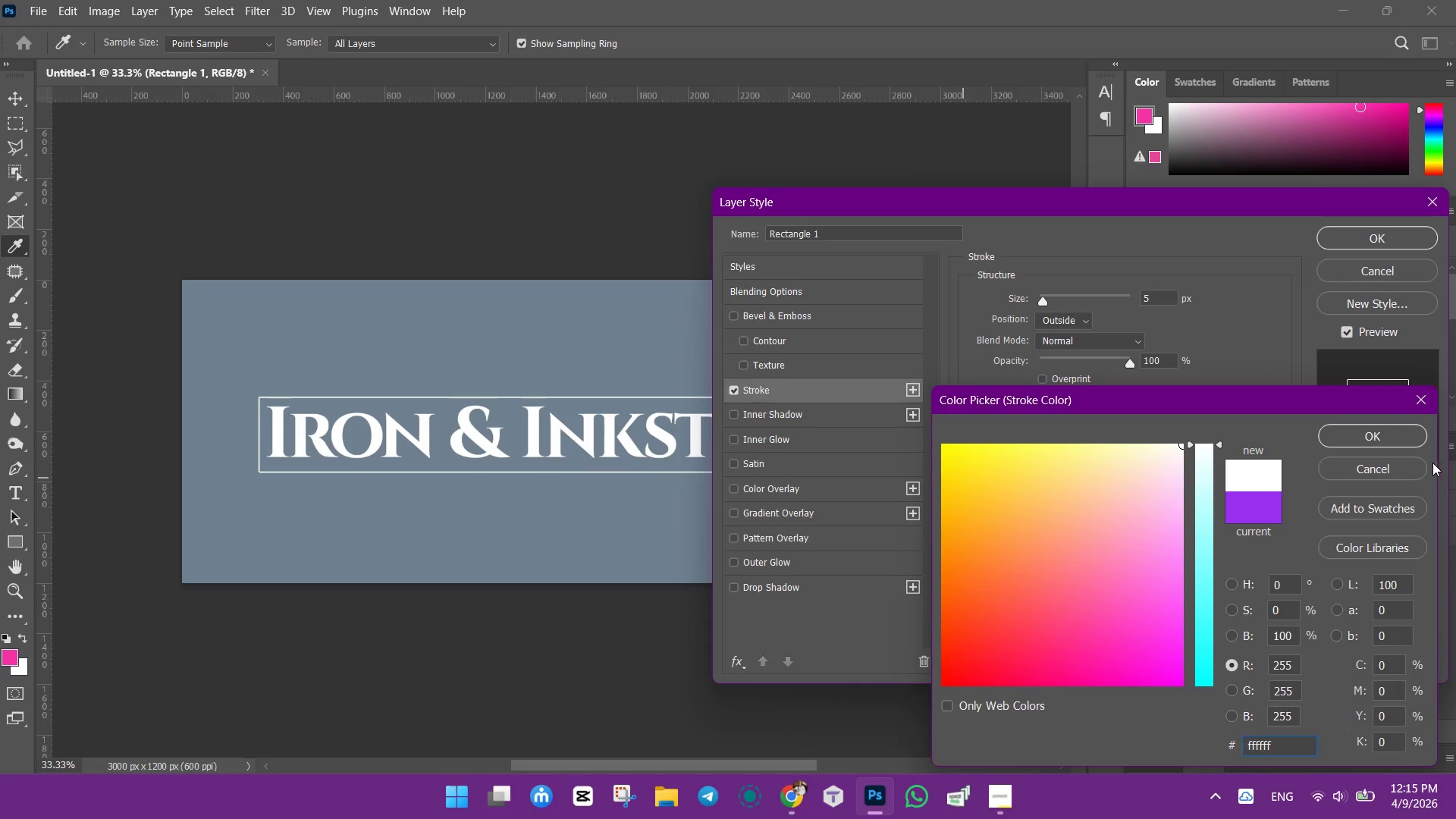 
left_click([1401, 439])
 